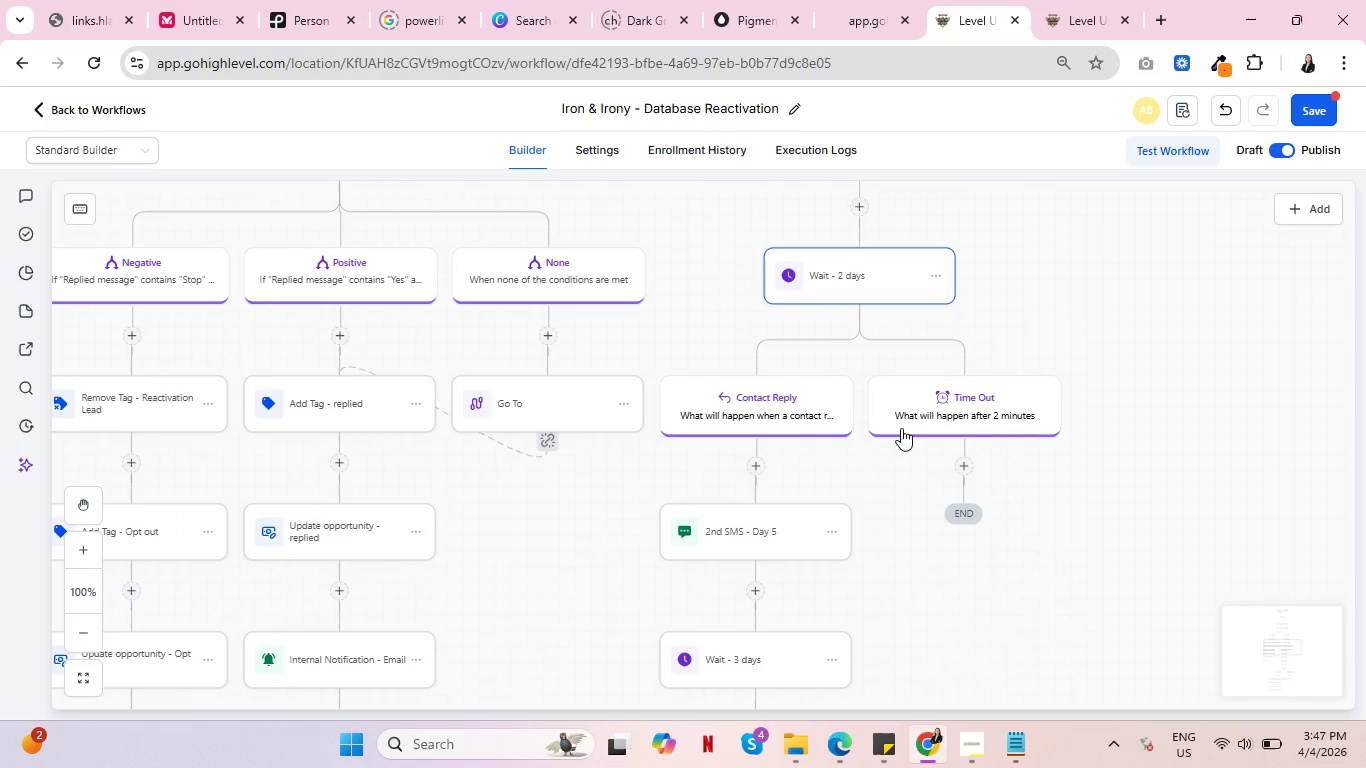 
key(Control+ControlLeft)
 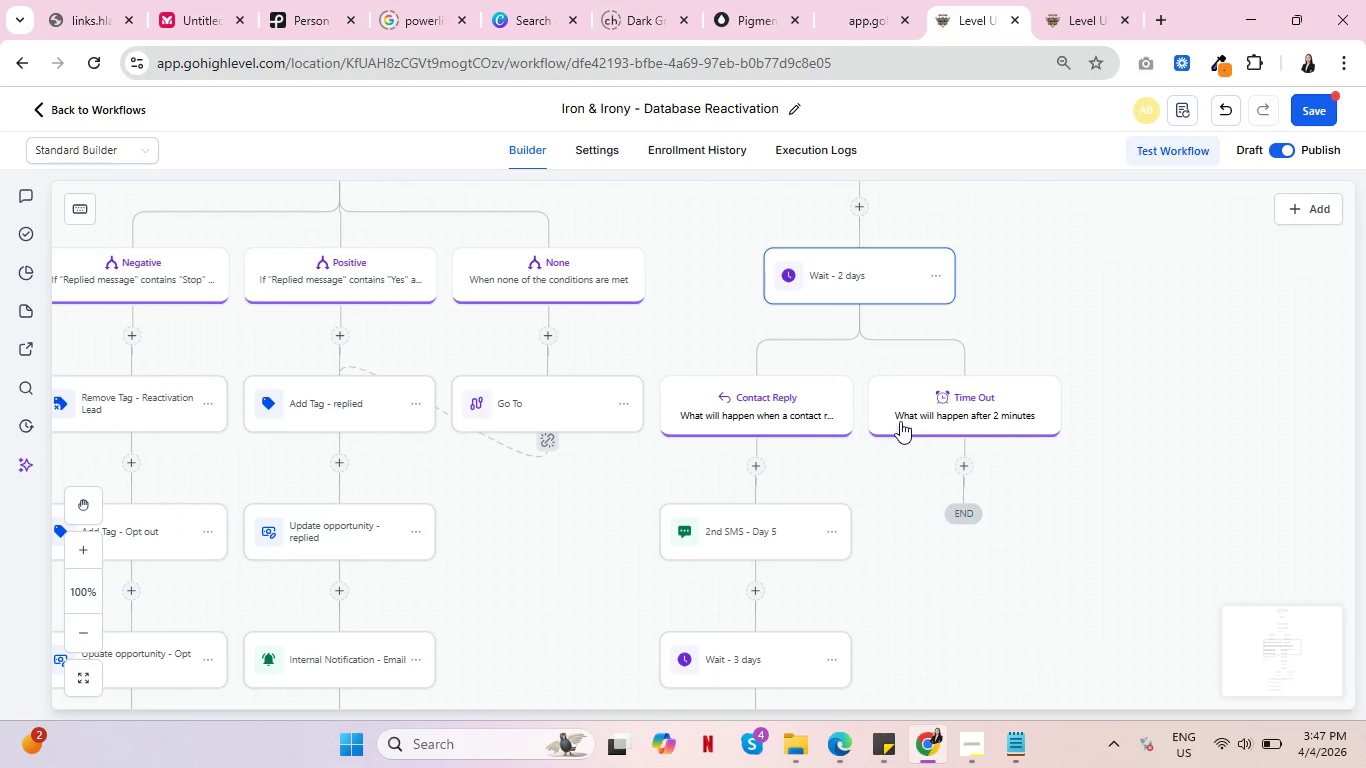 
mouse_move([859, 304])
 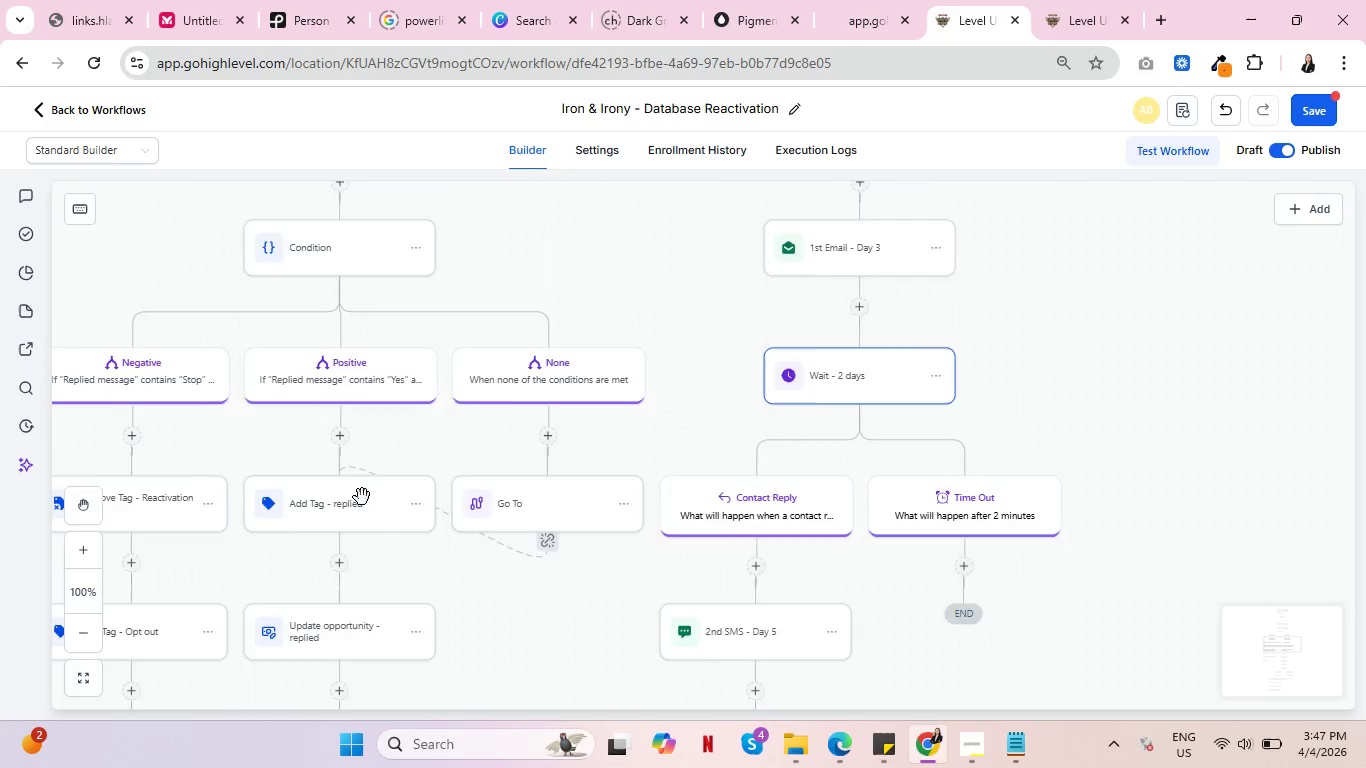 
scroll: coordinate [362, 497], scroll_direction: up, amount: 3.0
 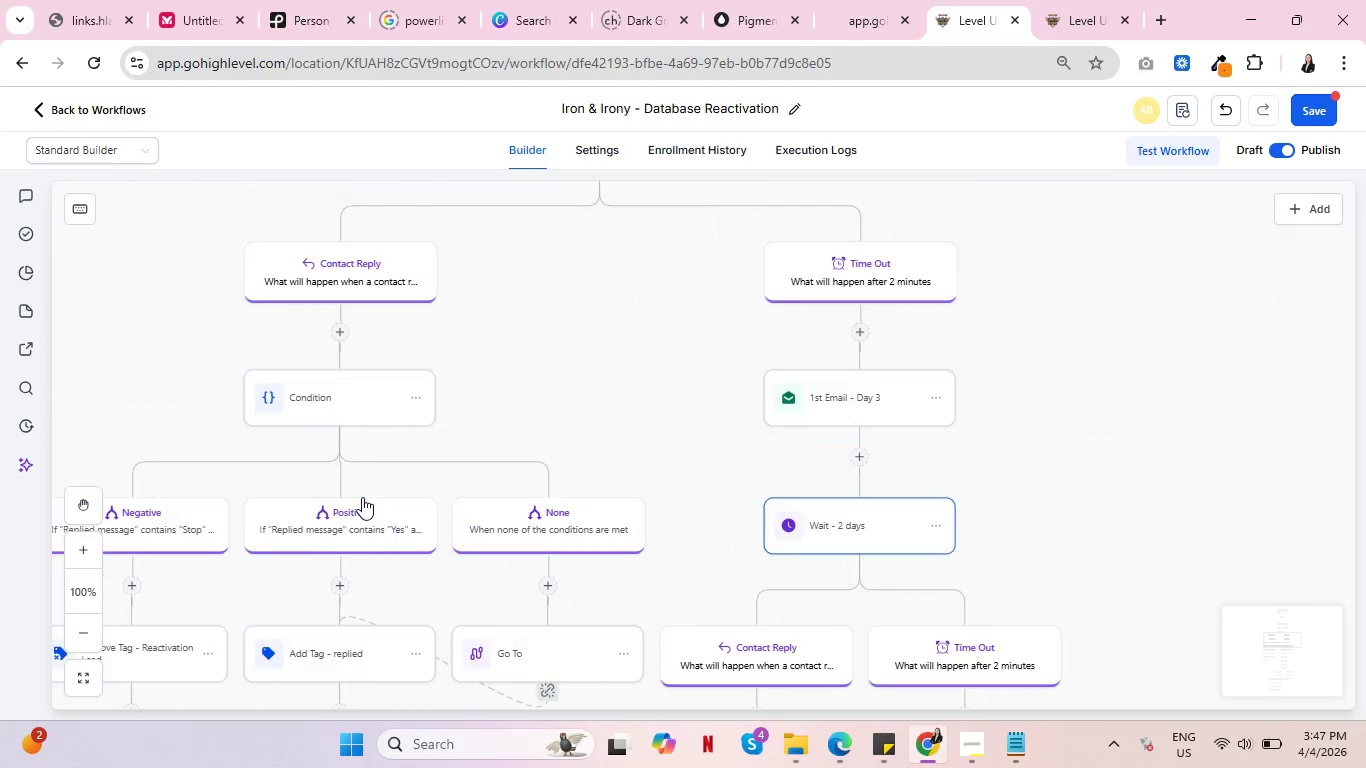 
key(Control+ControlLeft)
 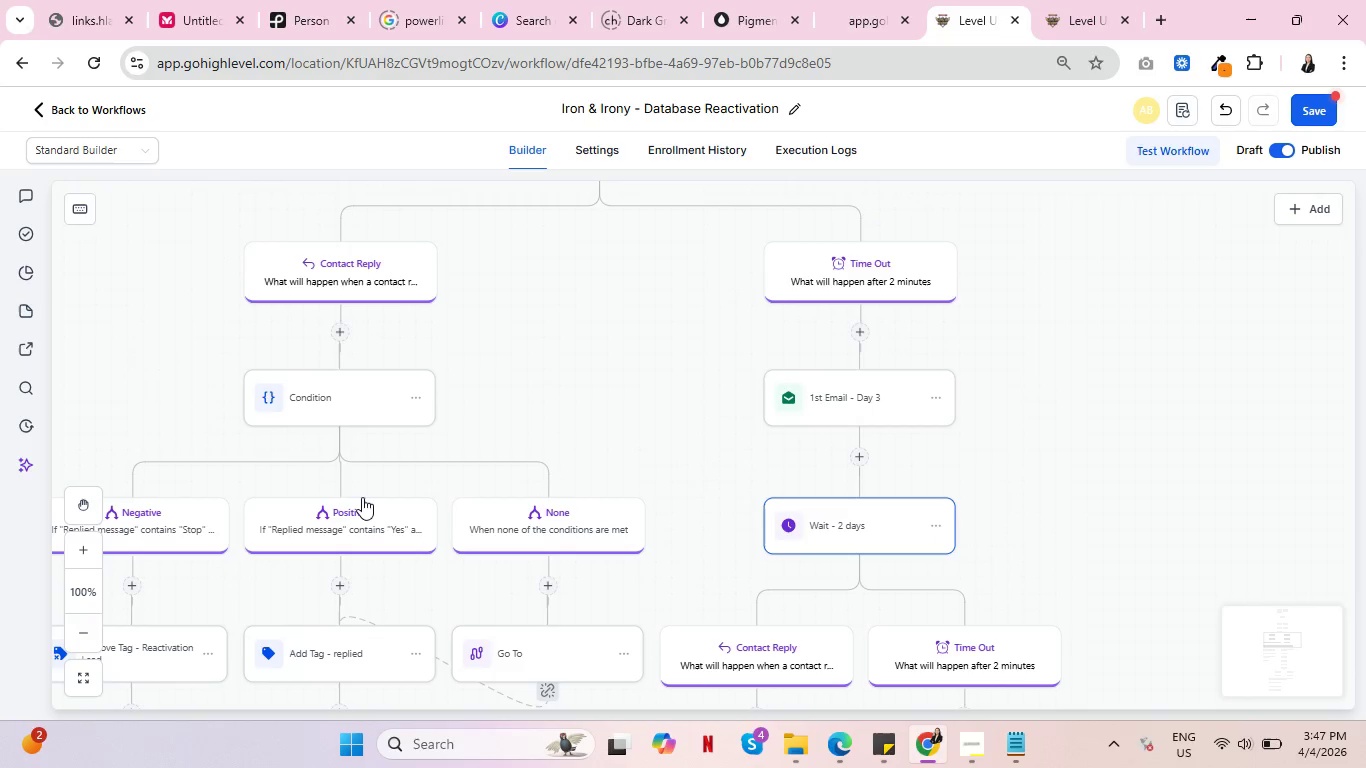 
key(Control+ControlLeft)
 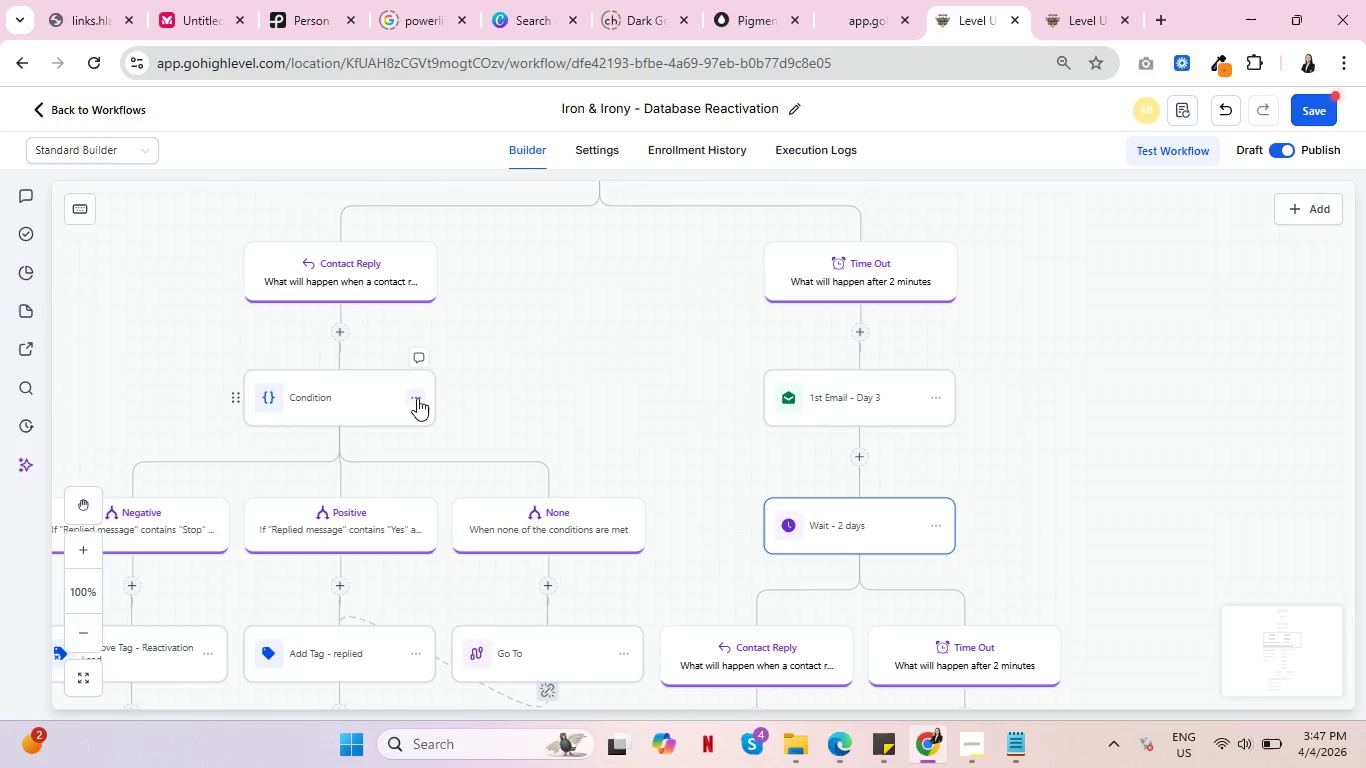 
left_click([417, 398])
 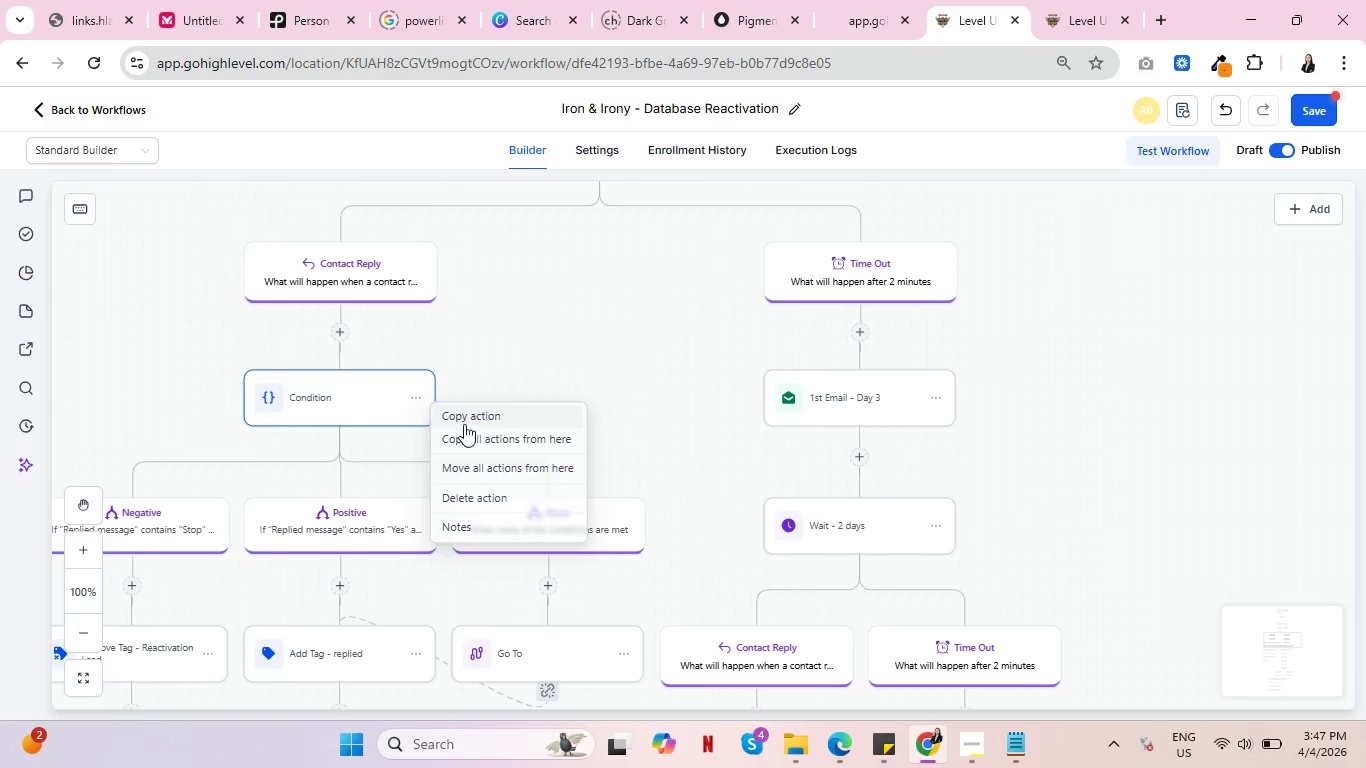 
left_click([471, 438])
 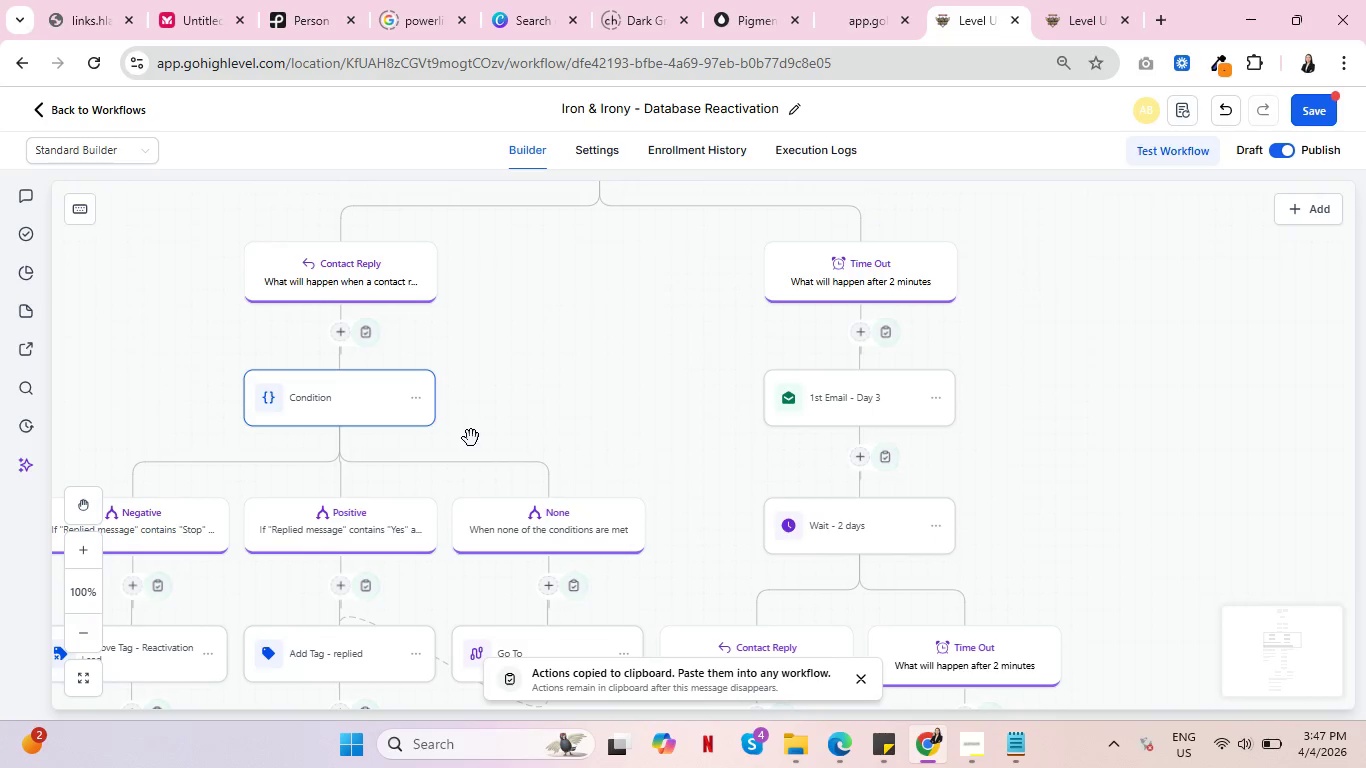 
scroll: coordinate [695, 438], scroll_direction: down, amount: 3.0
 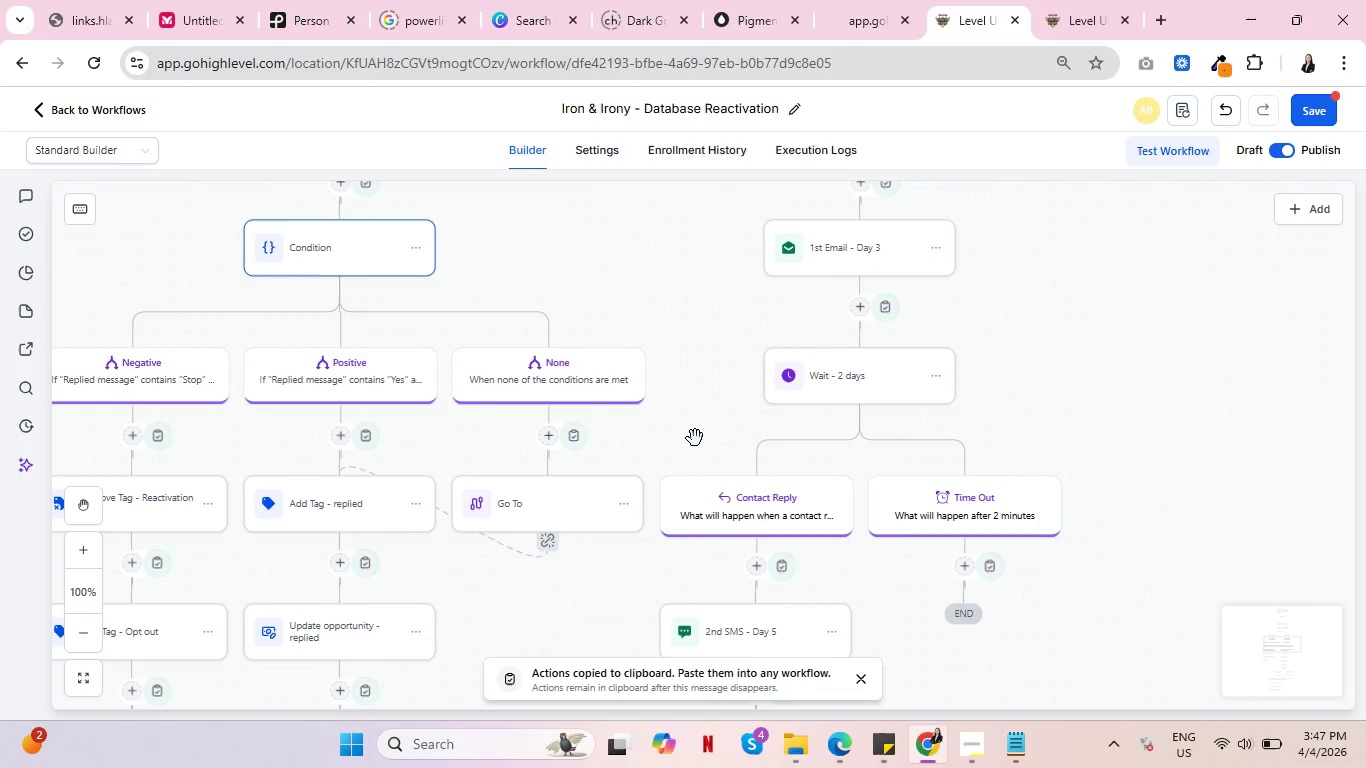 
key(Control+ControlLeft)
 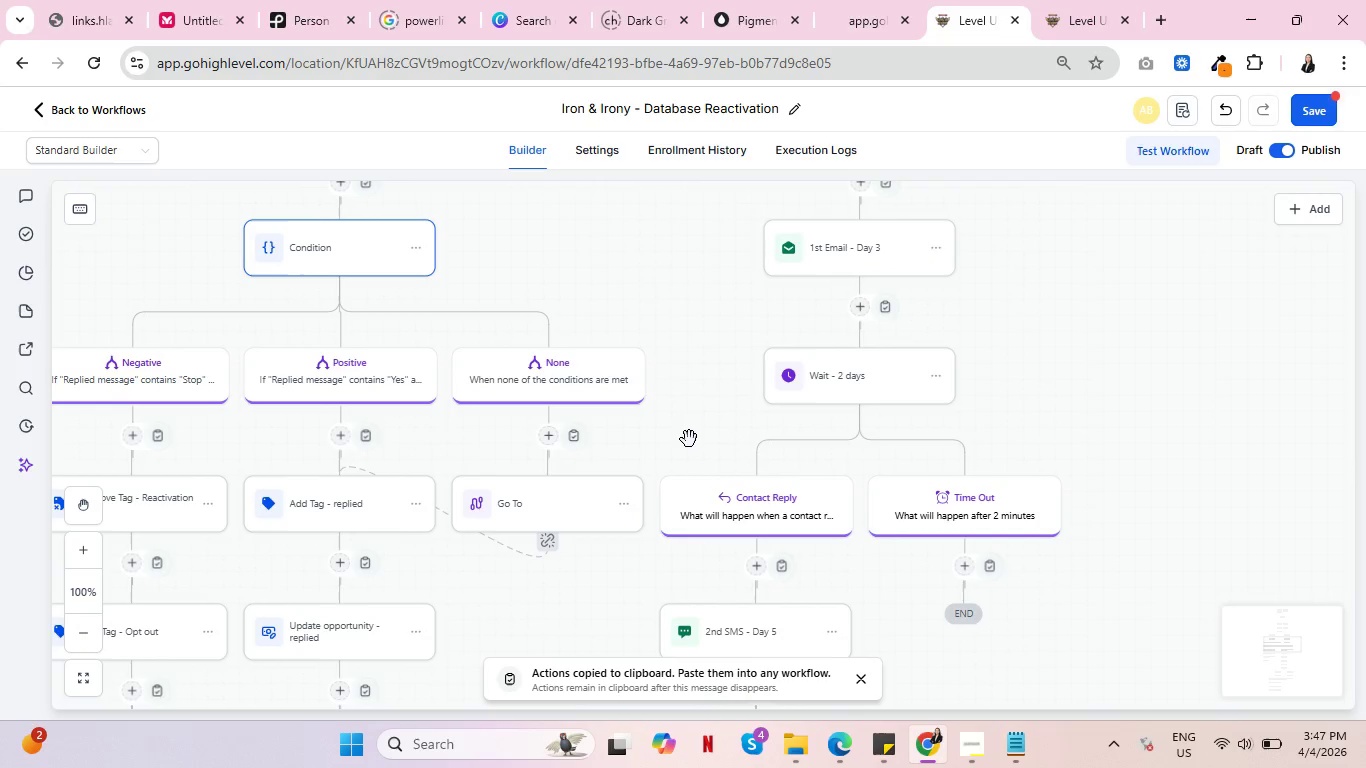 
key(Control+ControlLeft)
 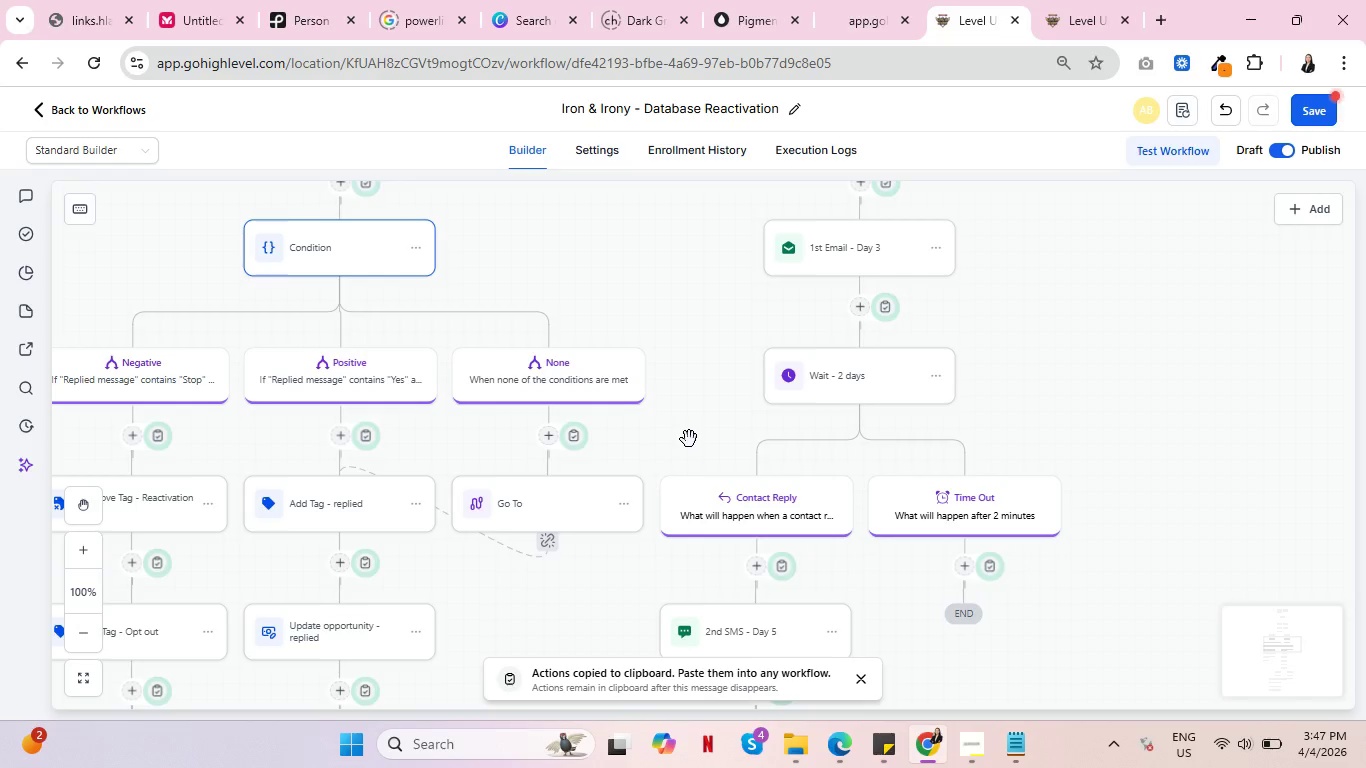 
key(Control+ControlLeft)
 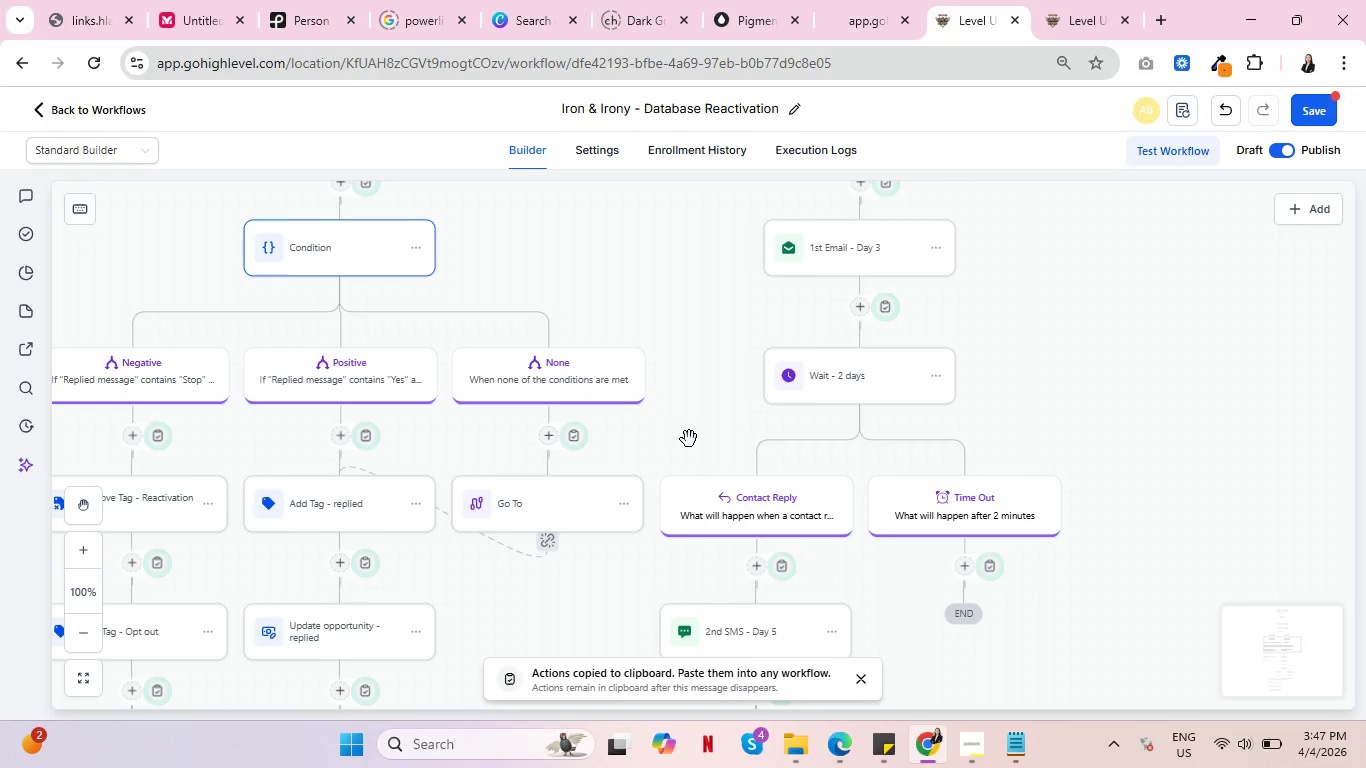 
key(Control+ControlLeft)
 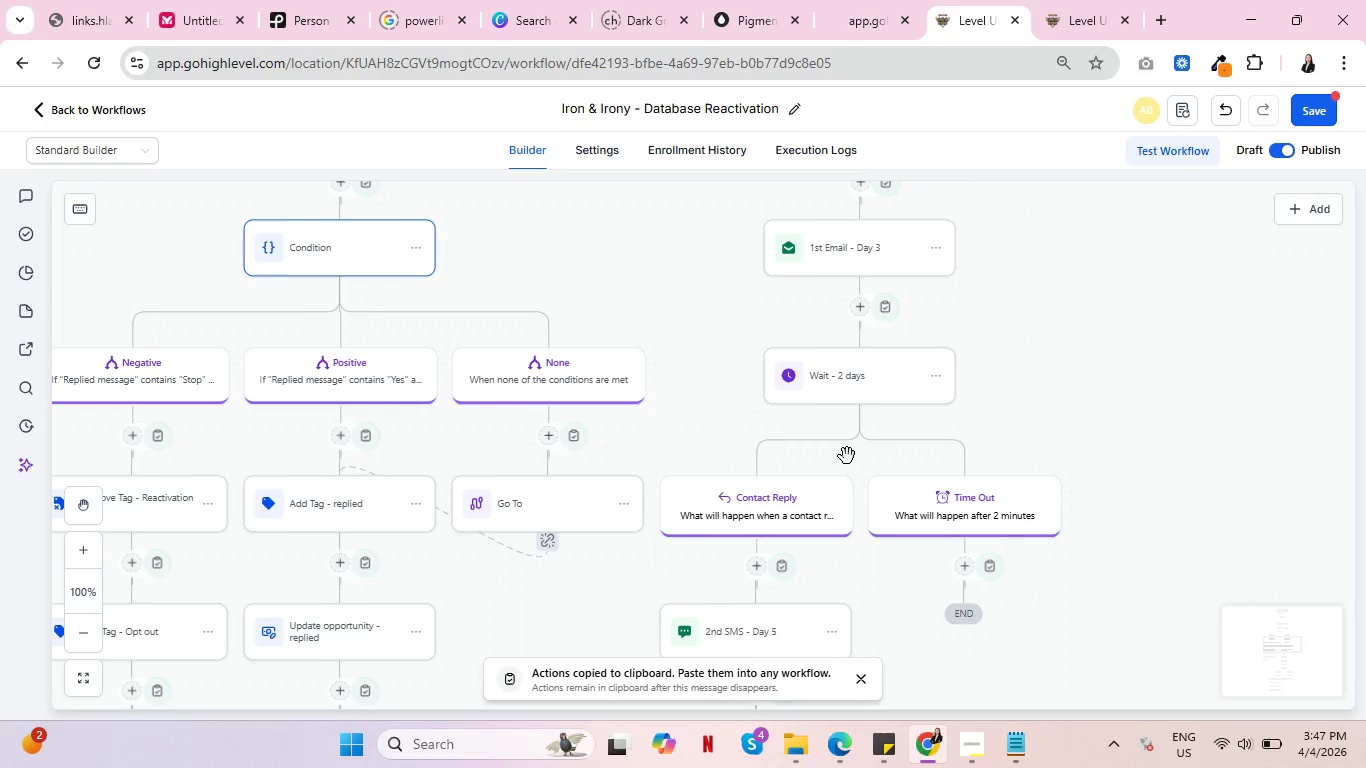 
key(Control+ControlLeft)
 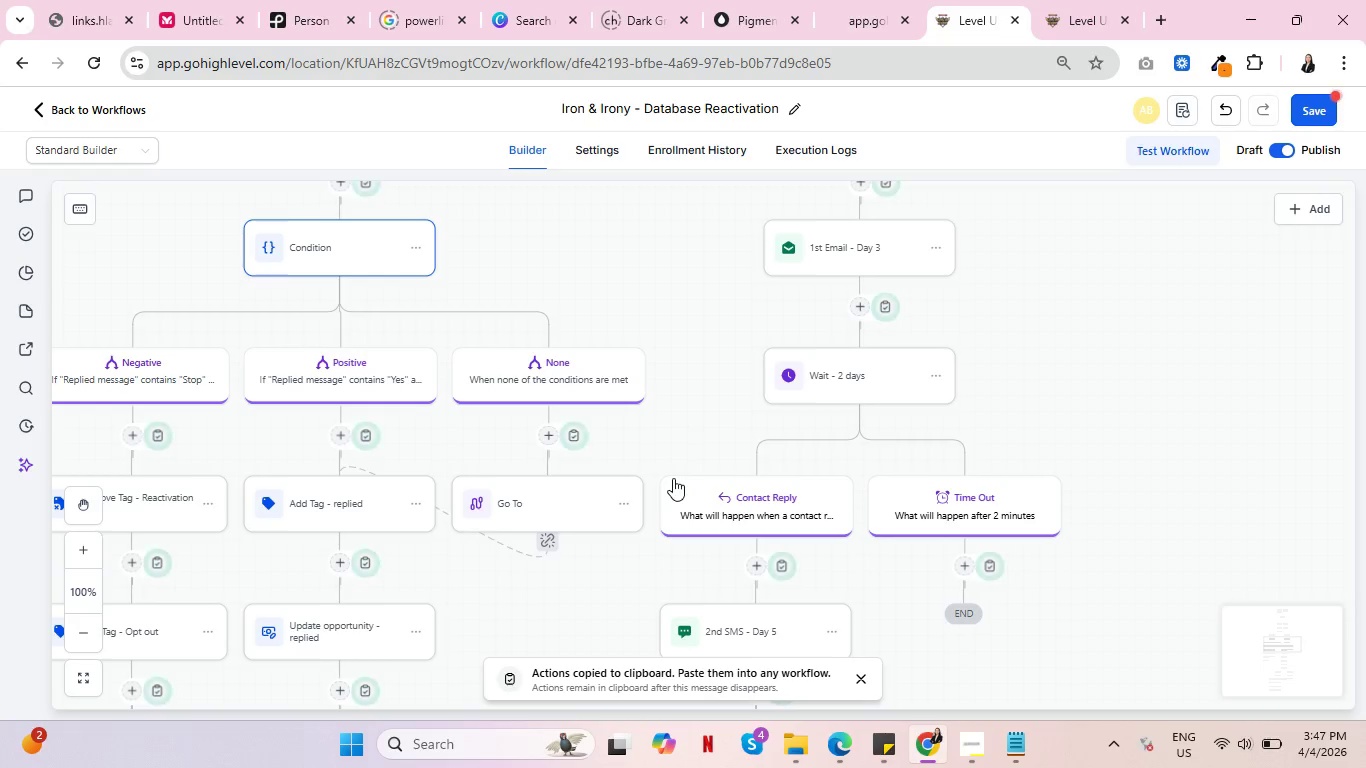 
scroll: coordinate [748, 473], scroll_direction: down, amount: 2.0
 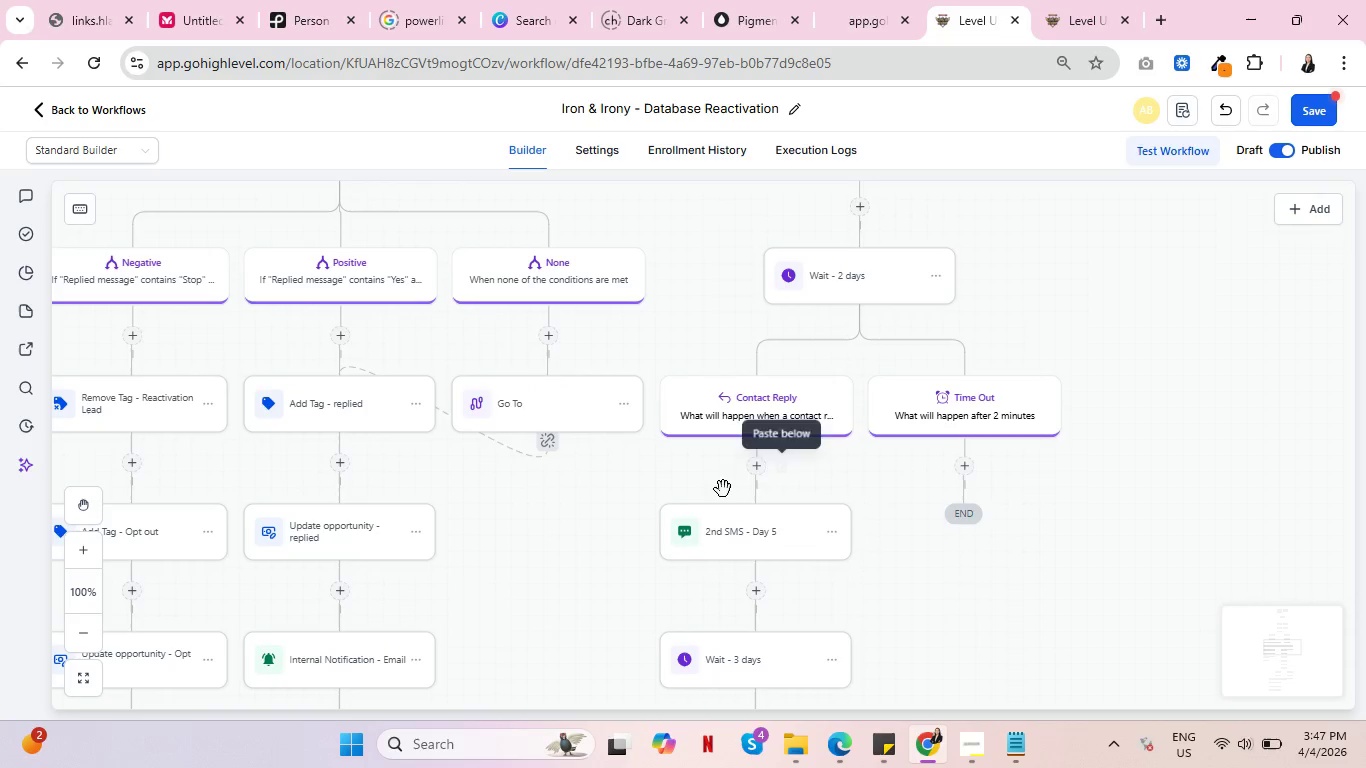 
mouse_move([765, 450])
 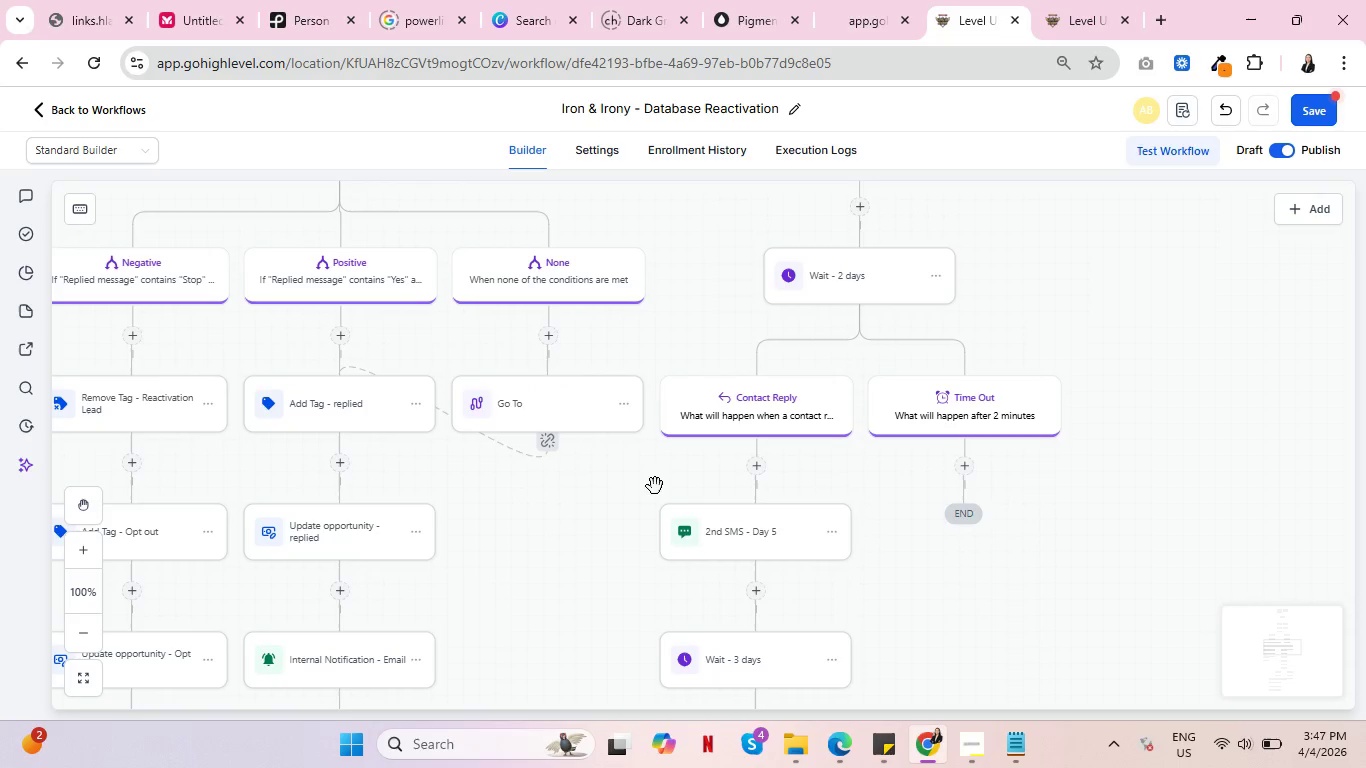 
scroll: coordinate [640, 498], scroll_direction: down, amount: 2.0
 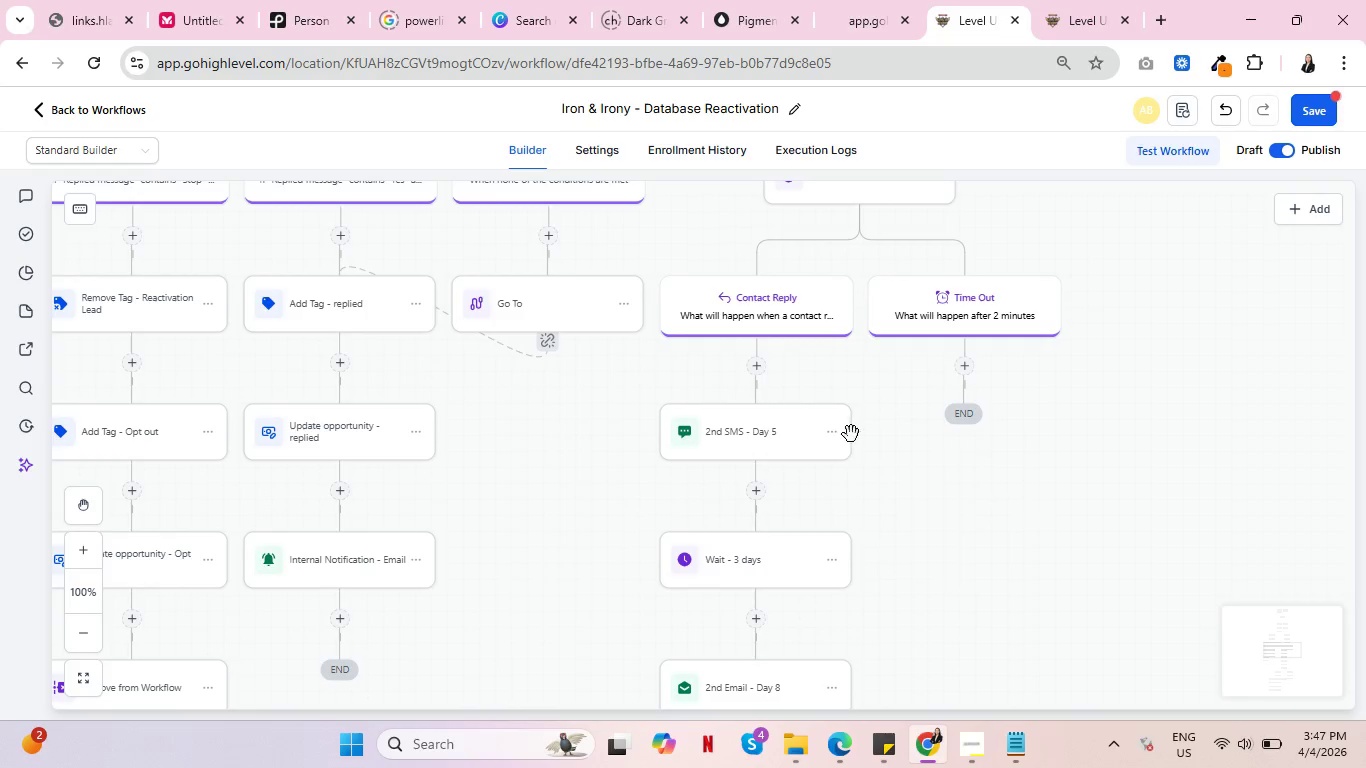 
left_click([827, 431])
 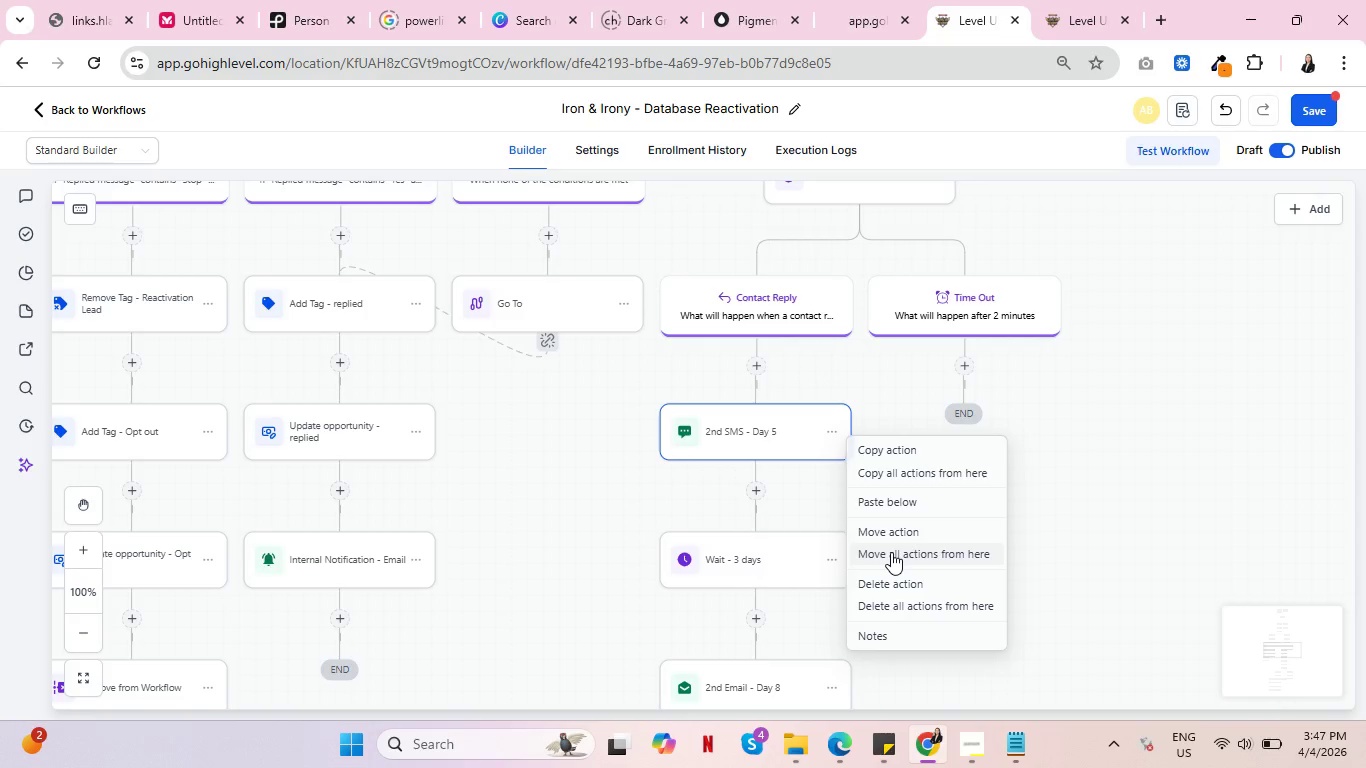 
left_click([891, 552])
 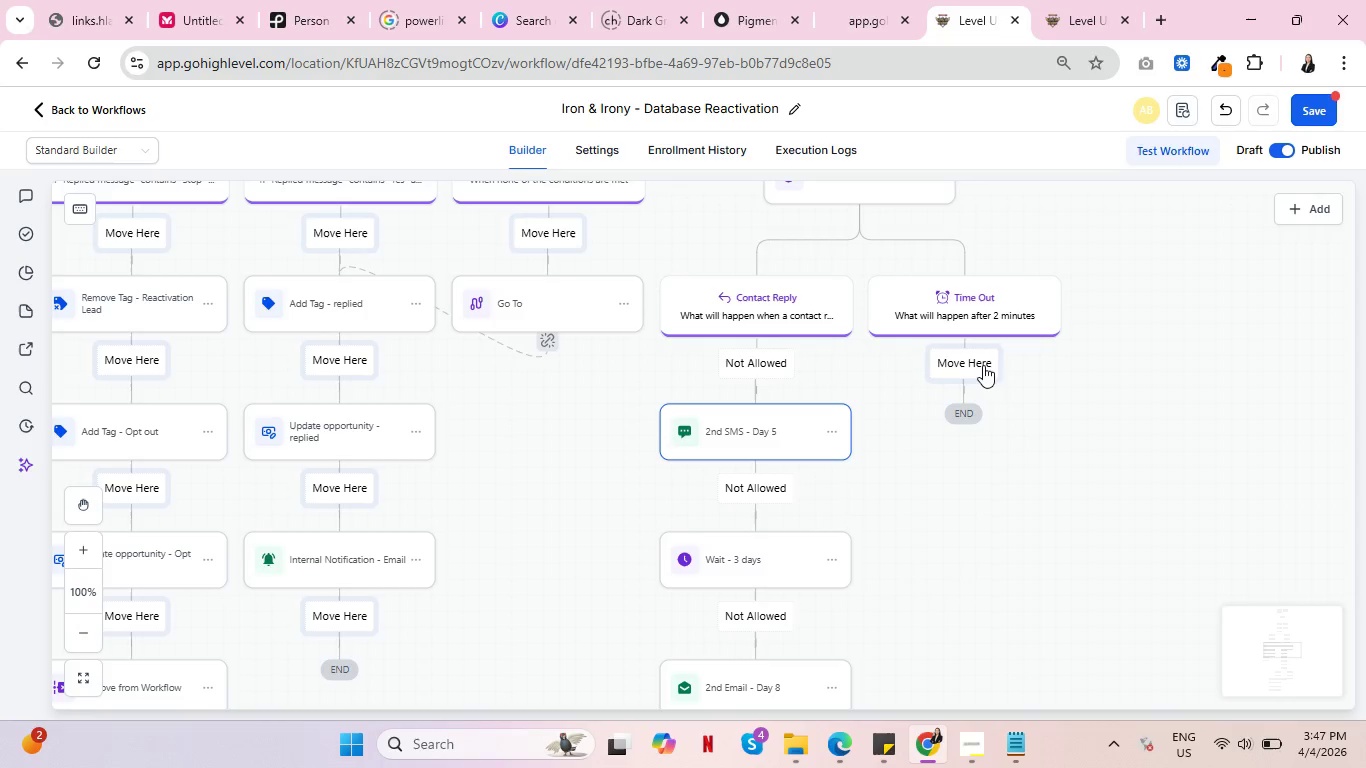 
left_click([979, 365])
 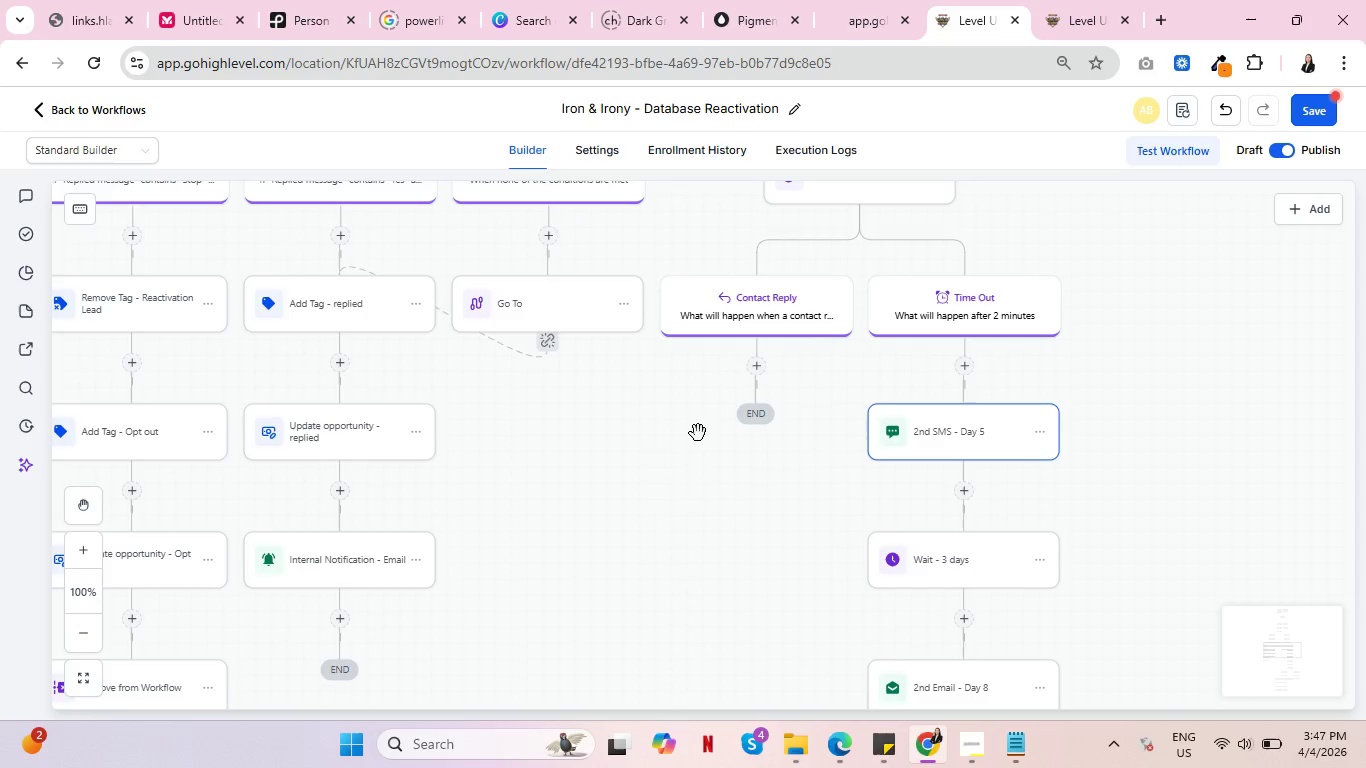 
scroll: coordinate [622, 485], scroll_direction: up, amount: 4.0
 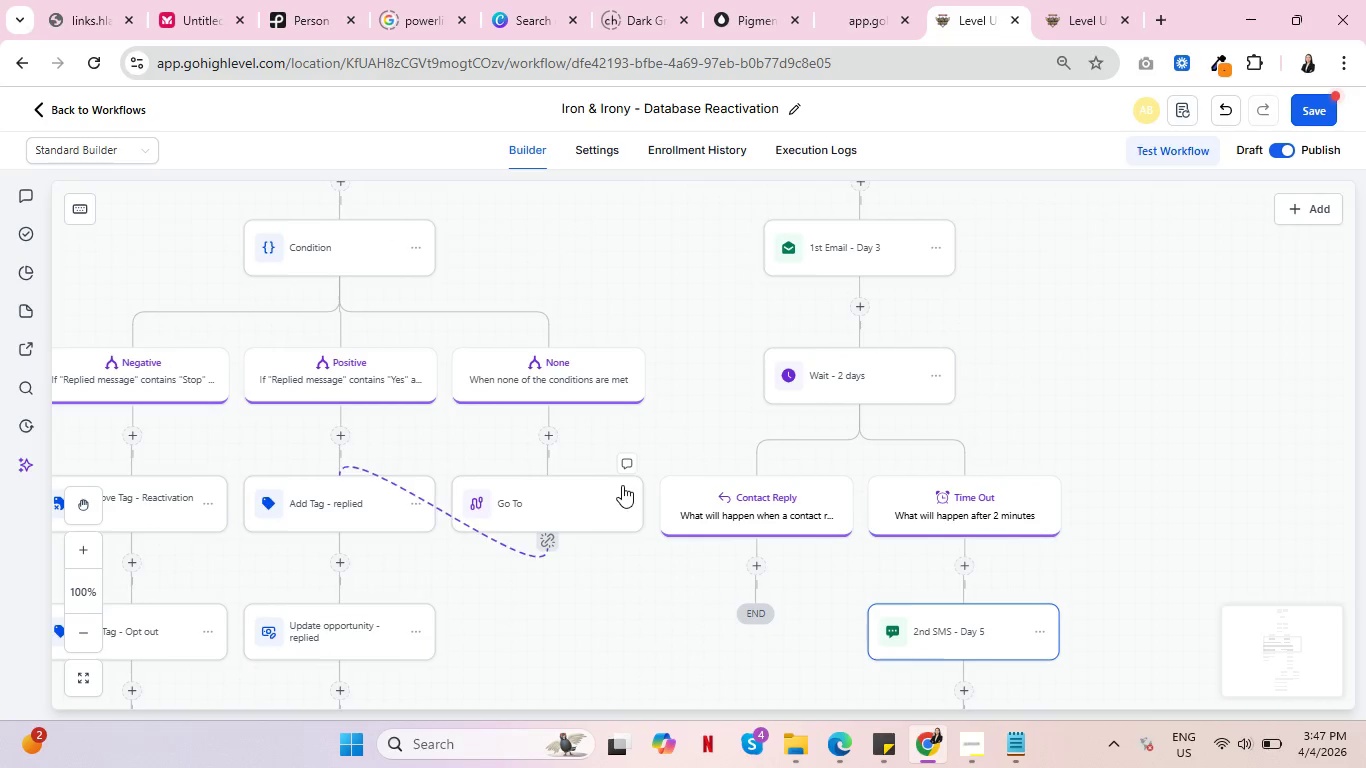 
key(Control+ControlLeft)
 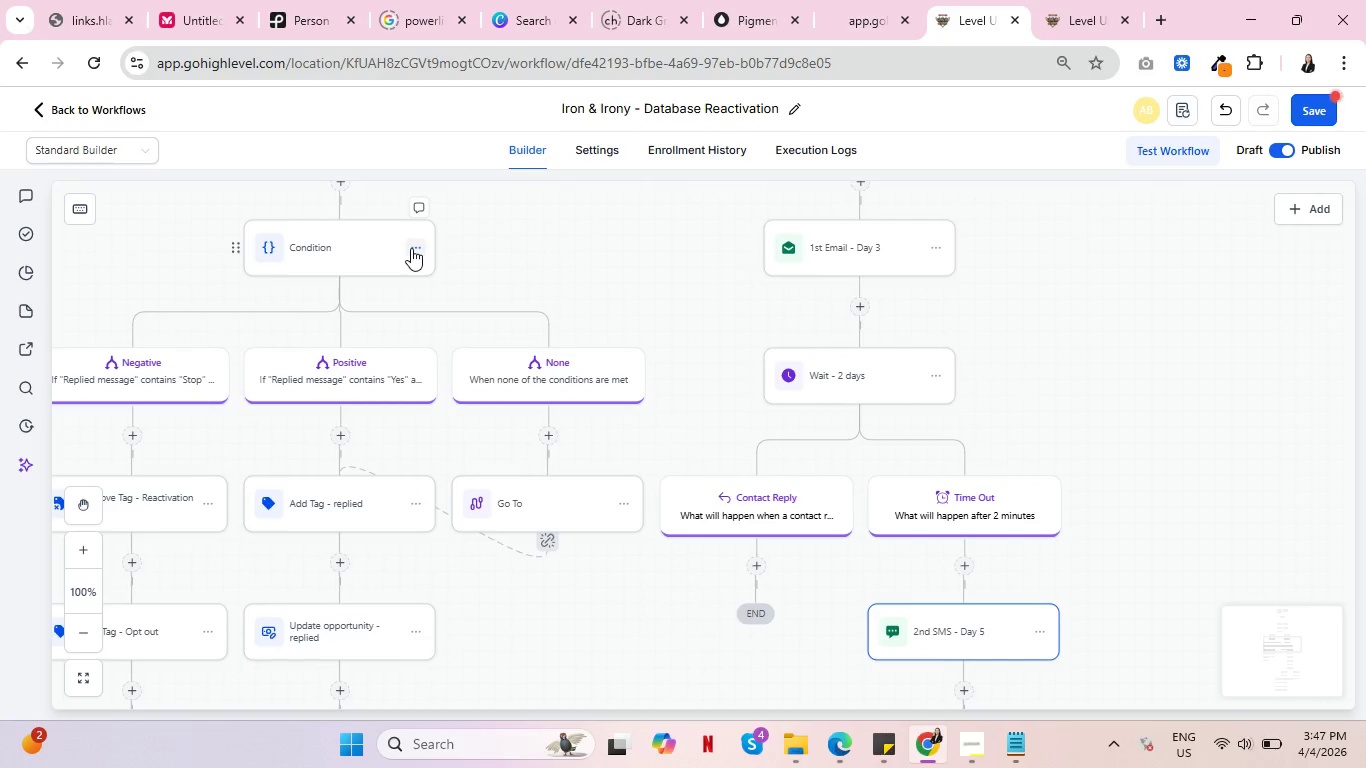 
scroll: coordinate [516, 389], scroll_direction: up, amount: 3.0
 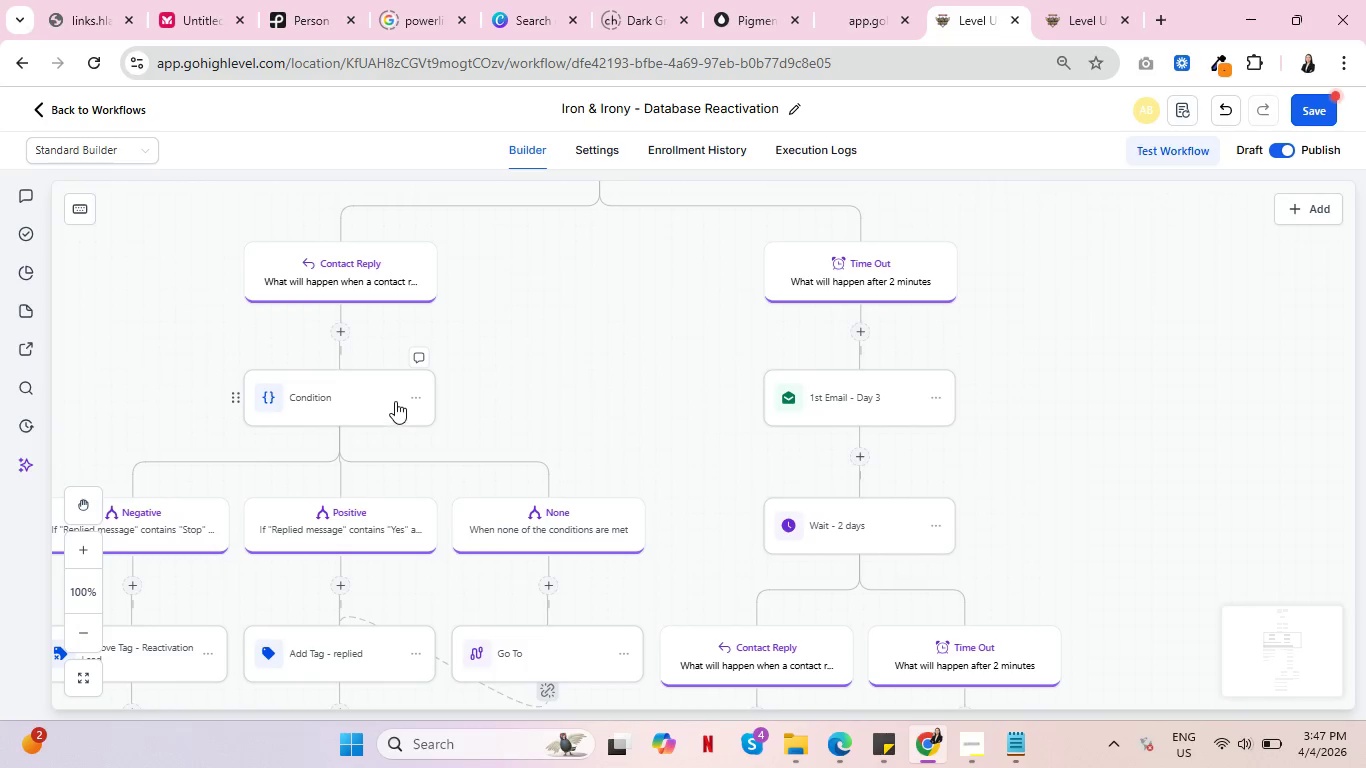 
left_click([418, 390])
 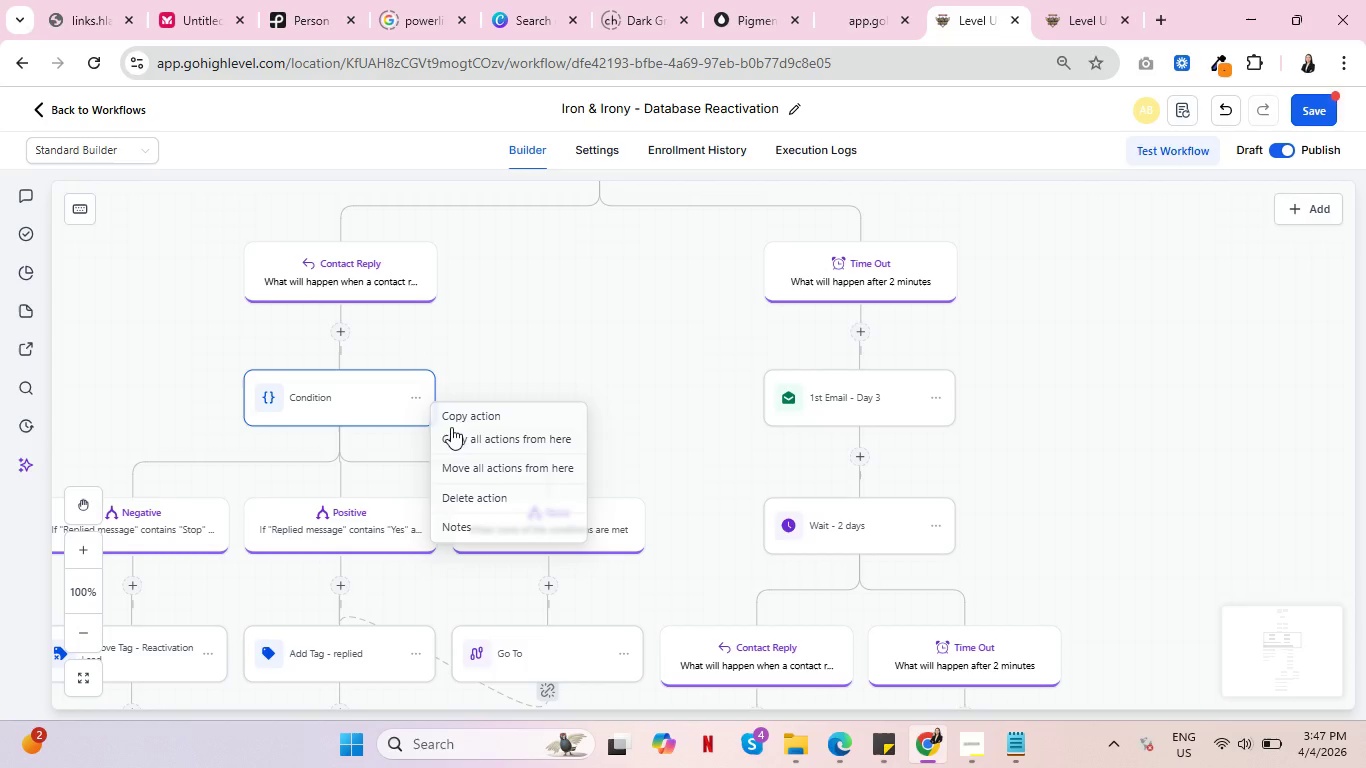 
left_click([468, 434])
 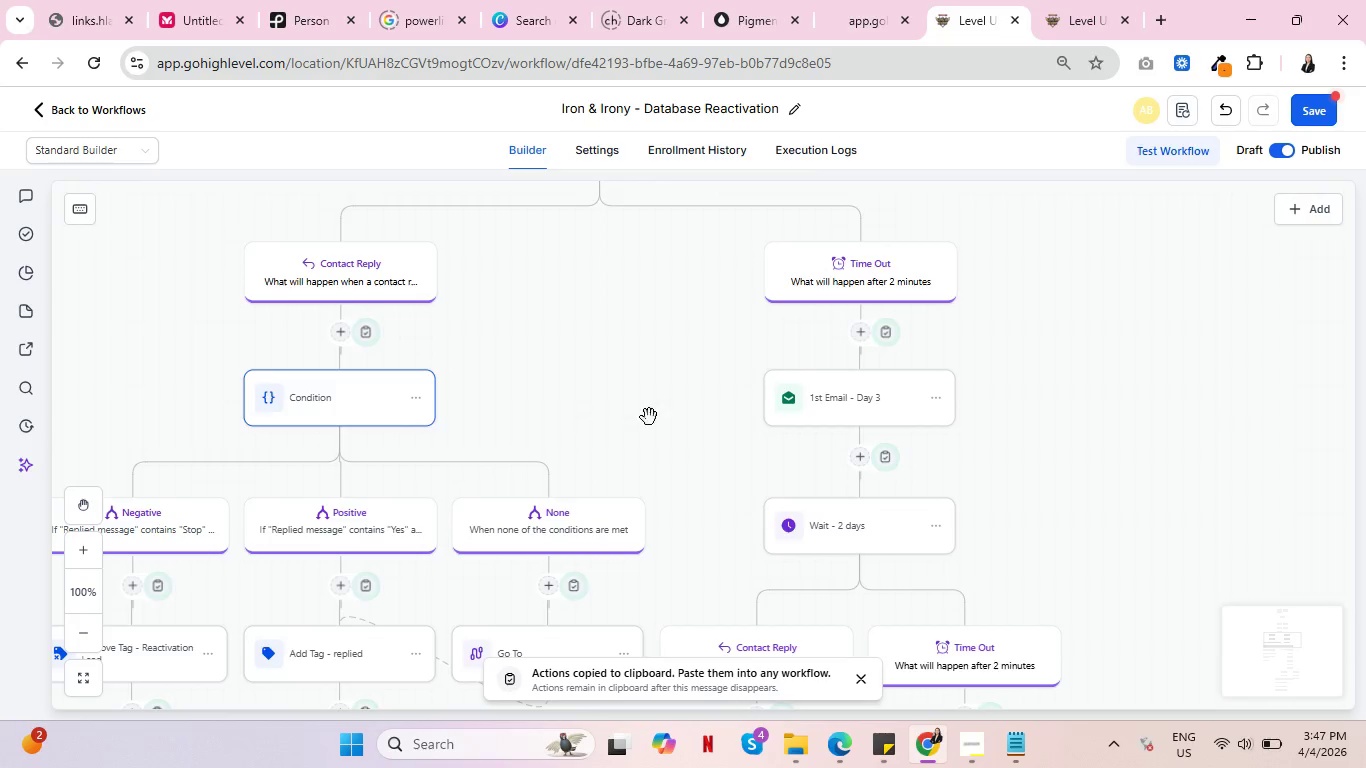 
scroll: coordinate [677, 417], scroll_direction: down, amount: 4.0
 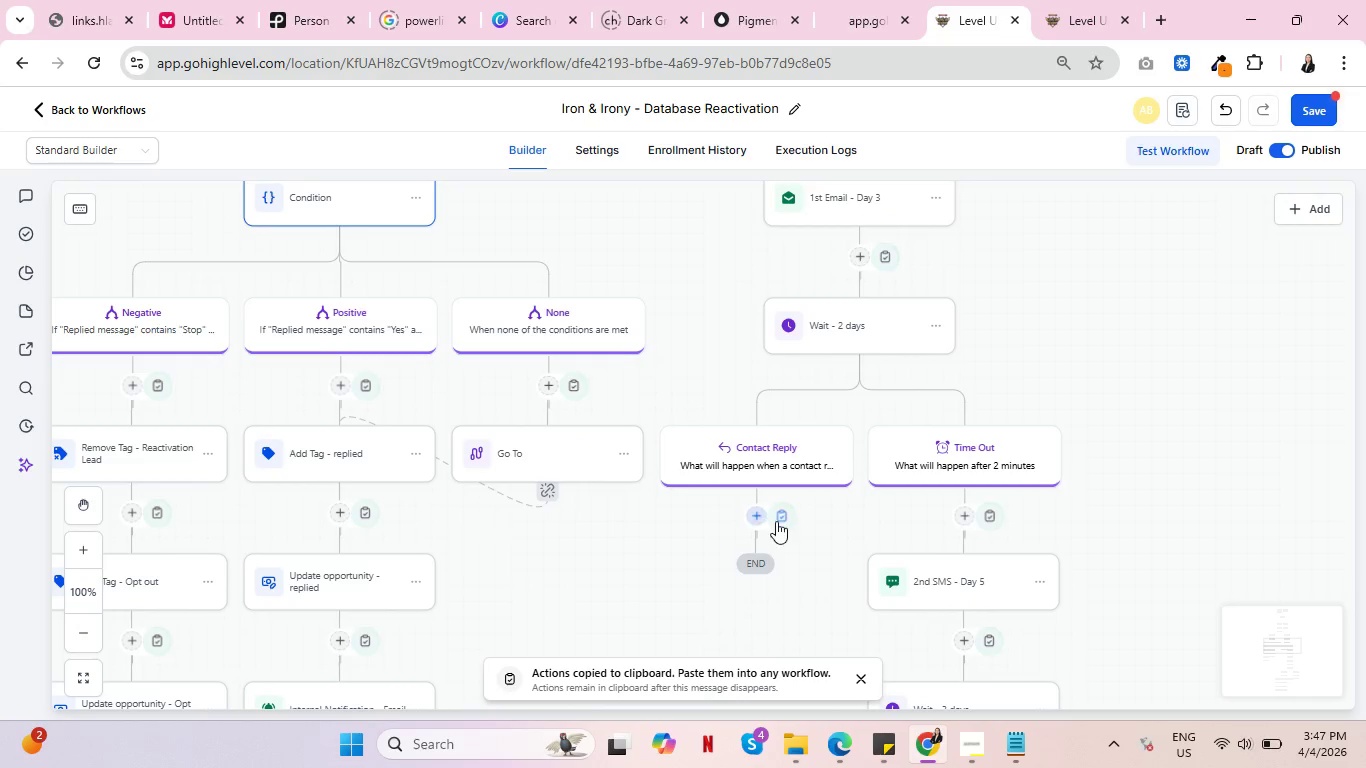 
left_click([778, 520])
 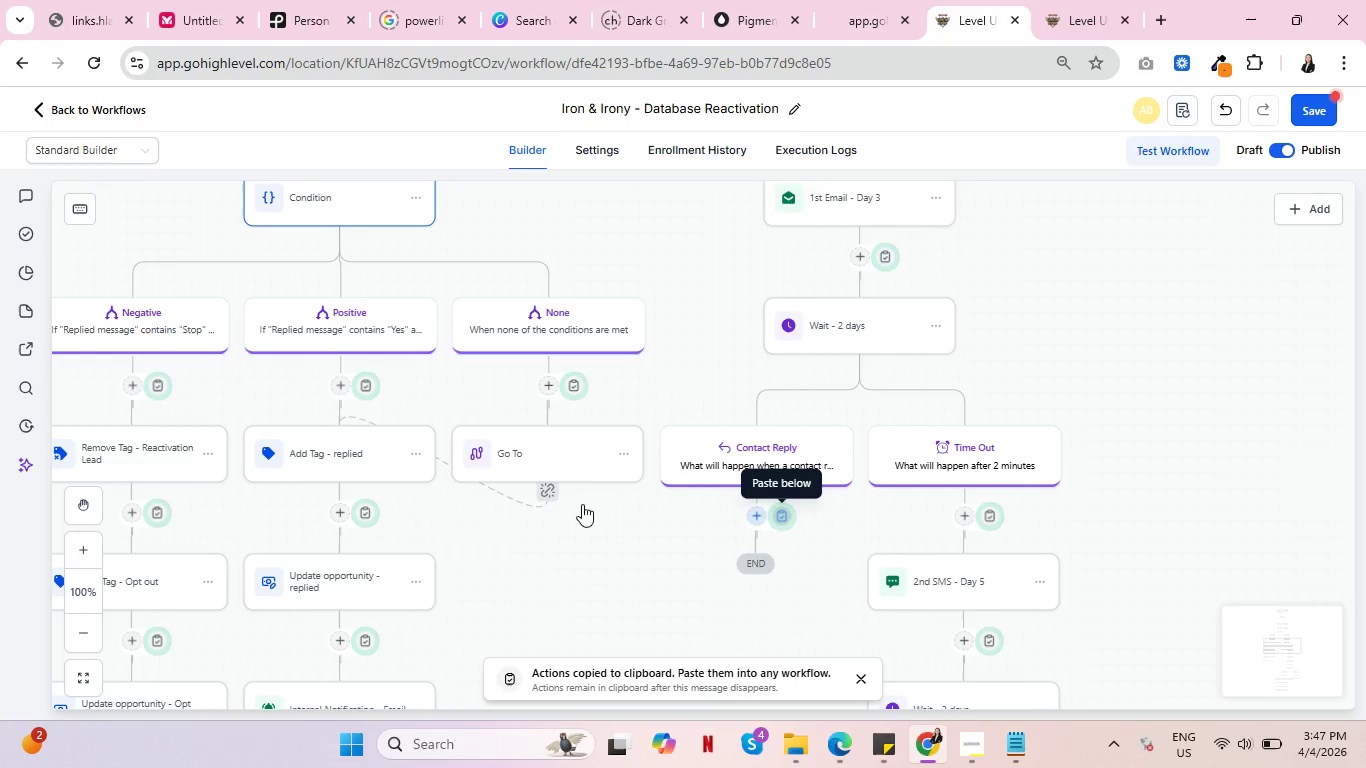 
mouse_move([568, 472])
 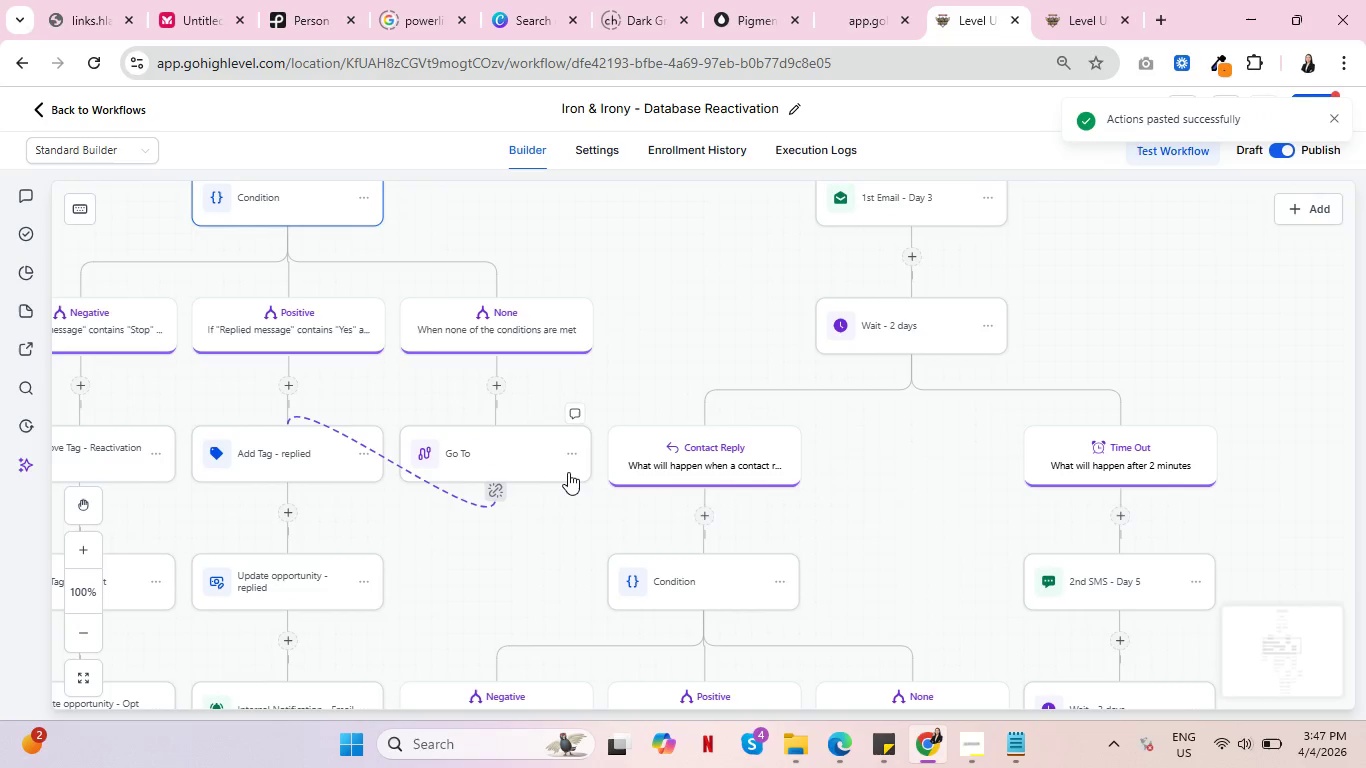 
key(Control+ControlLeft)
 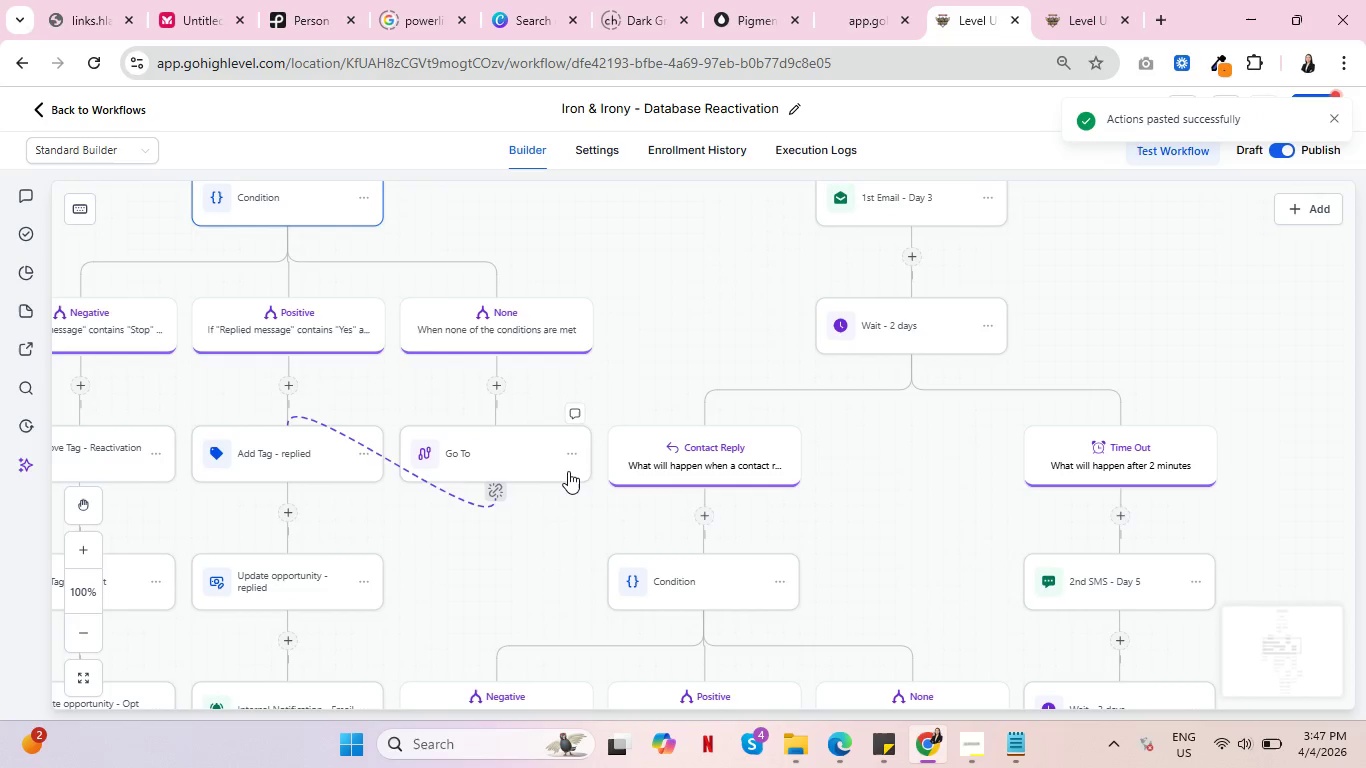 
key(Control+ControlLeft)
 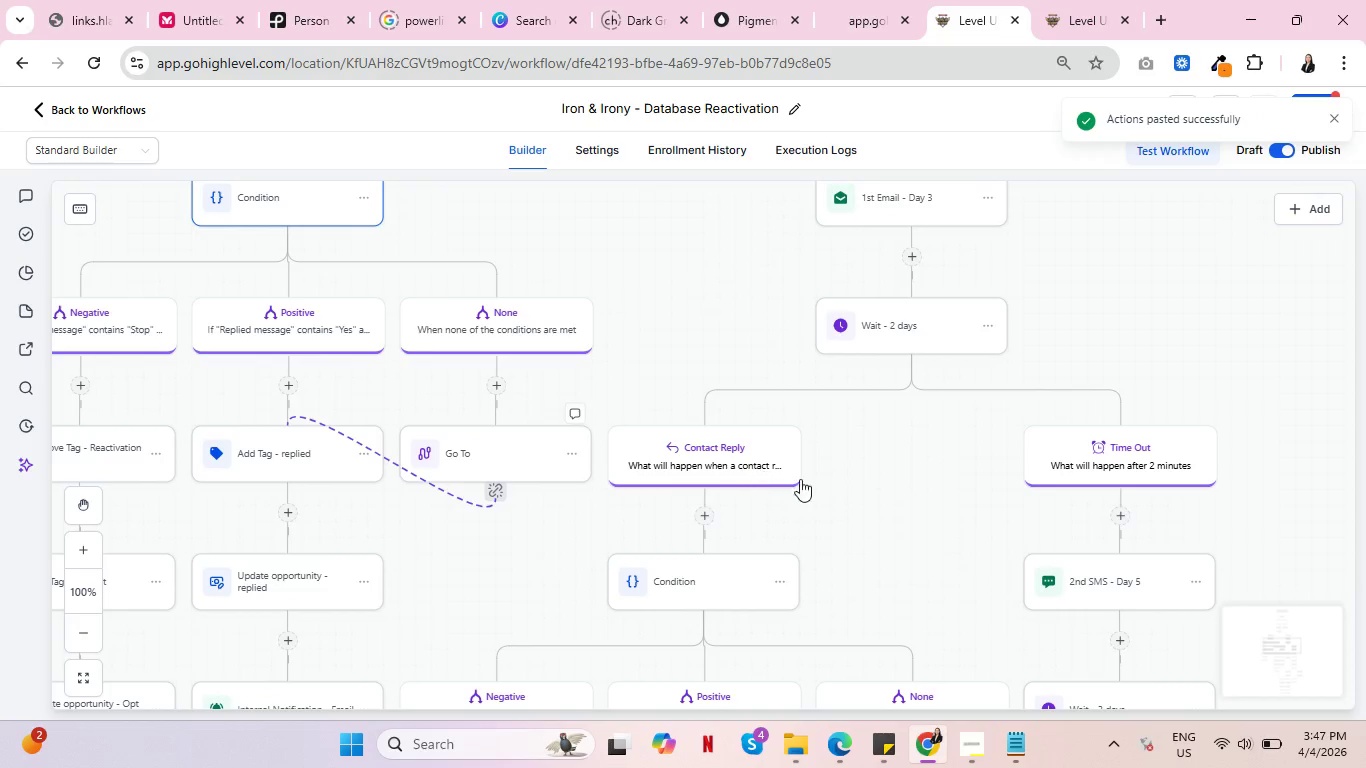 
scroll: coordinate [718, 487], scroll_direction: up, amount: 3.0
 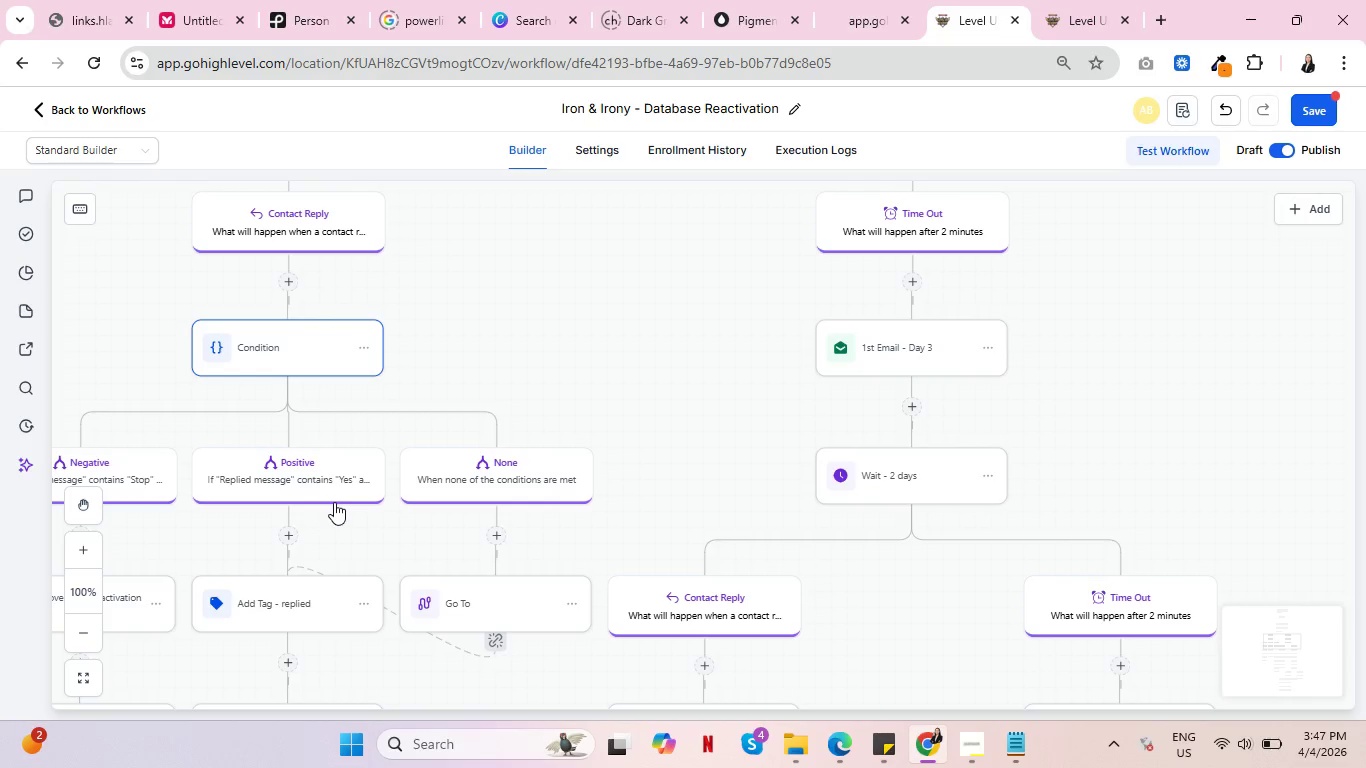 
wait(7.21)
 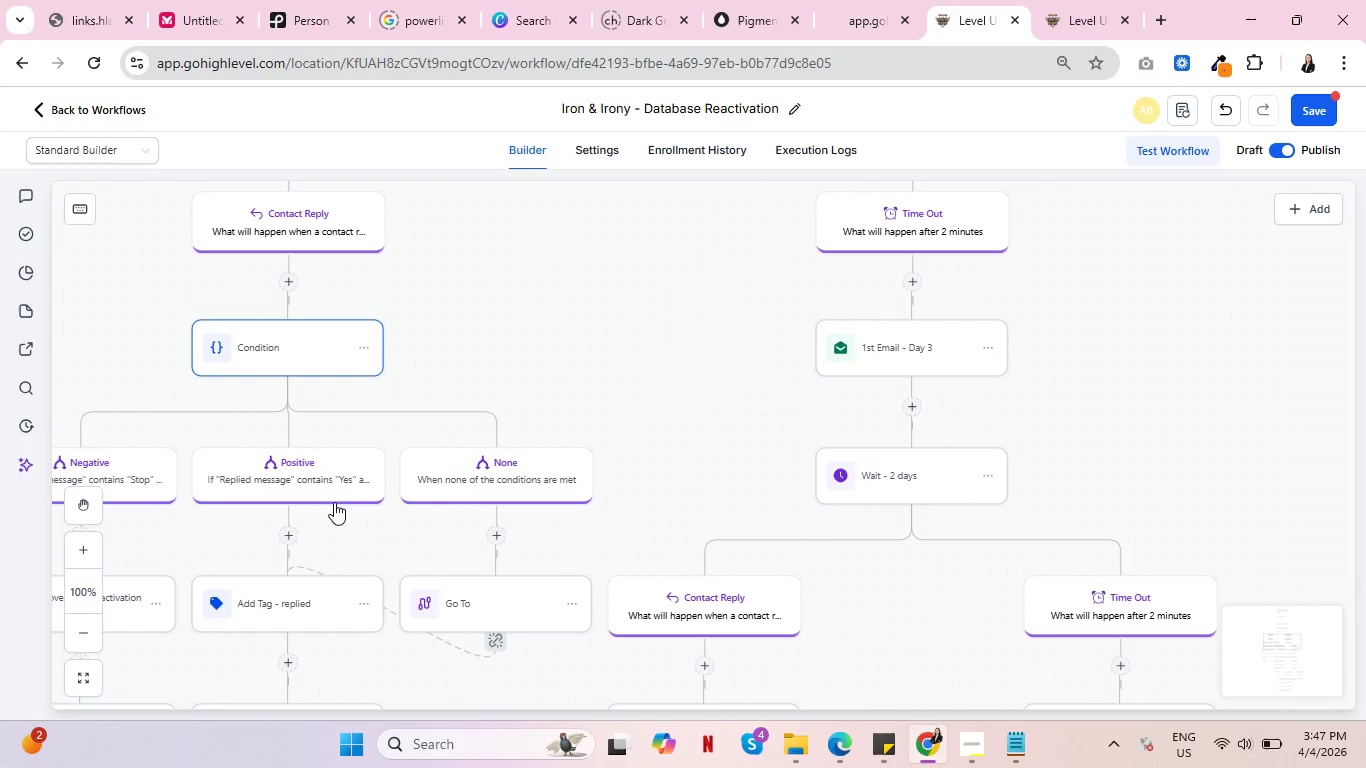 
key(Control+ControlLeft)
 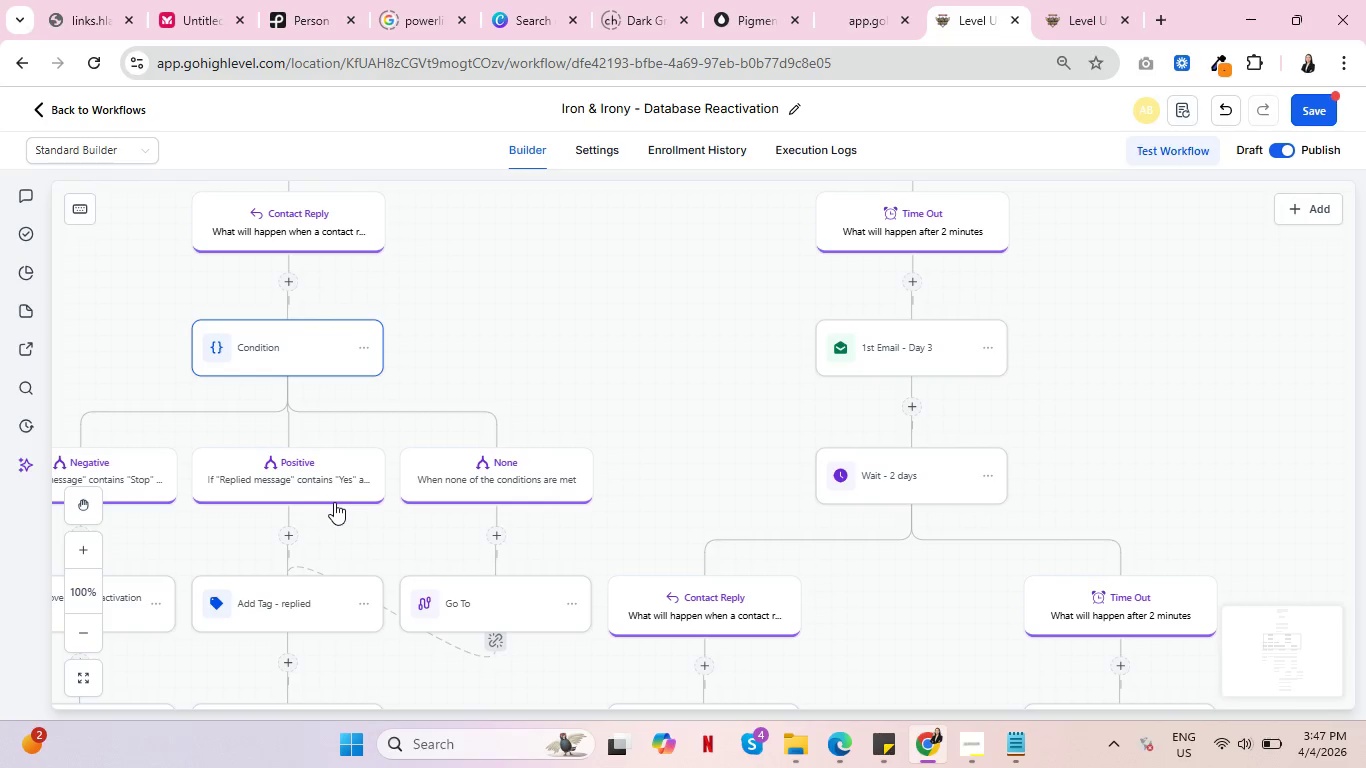 
key(Control+ControlLeft)
 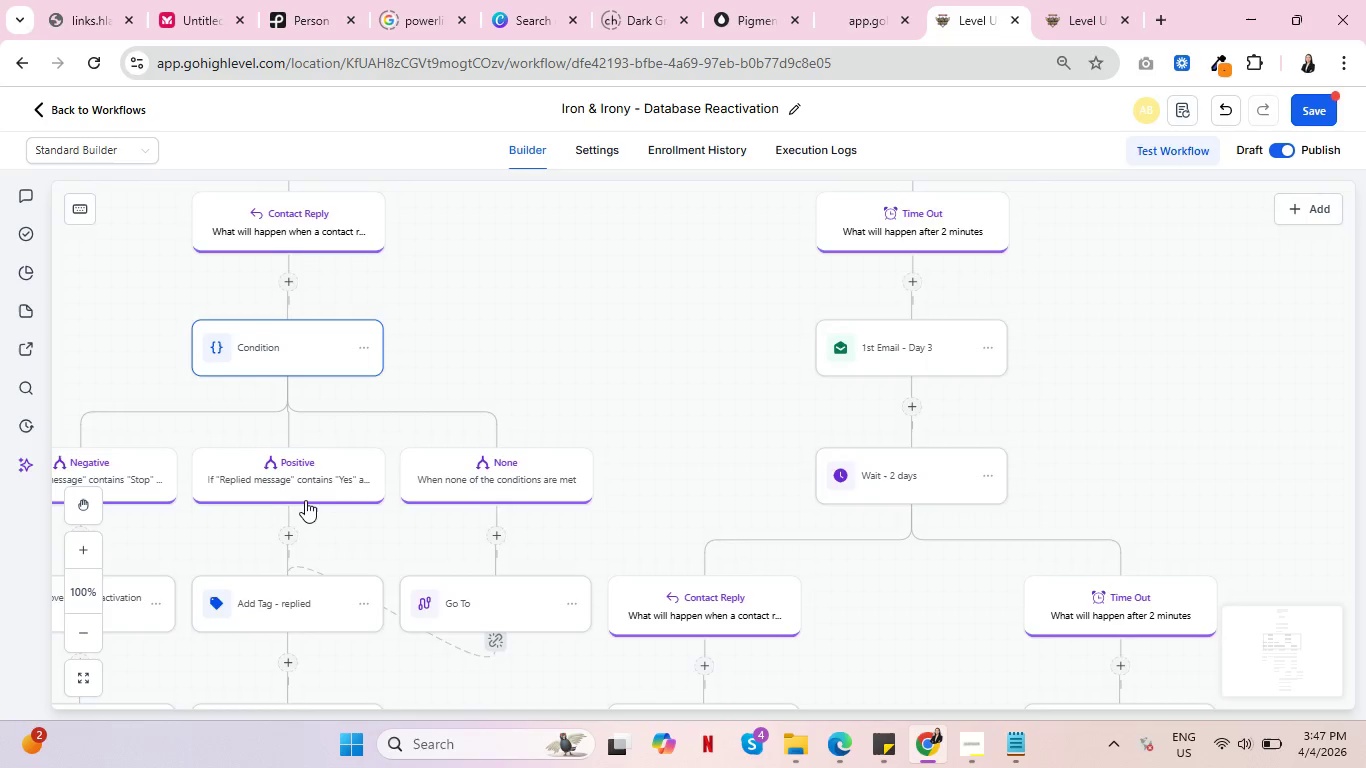 
scroll: coordinate [319, 463], scroll_direction: up, amount: 17.0
 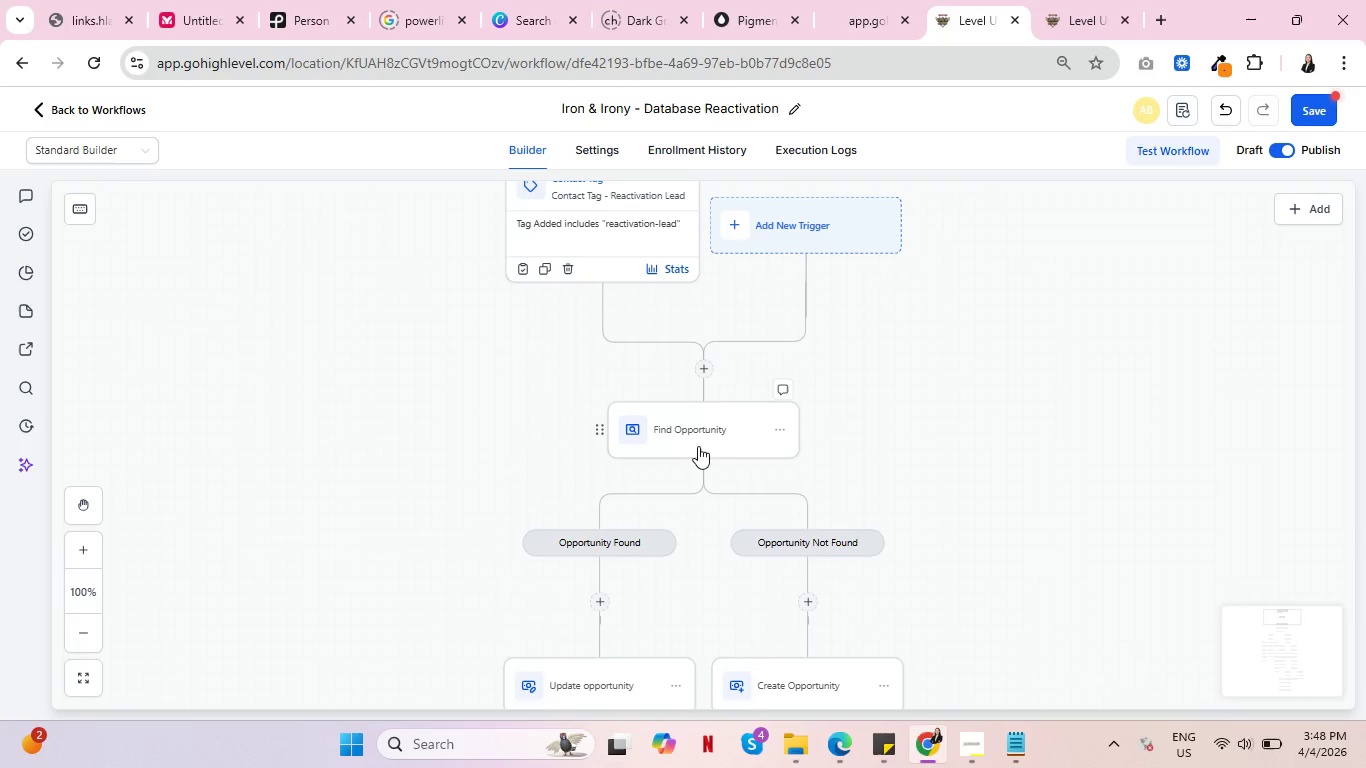 
scroll: coordinate [873, 439], scroll_direction: down, amount: 28.0
 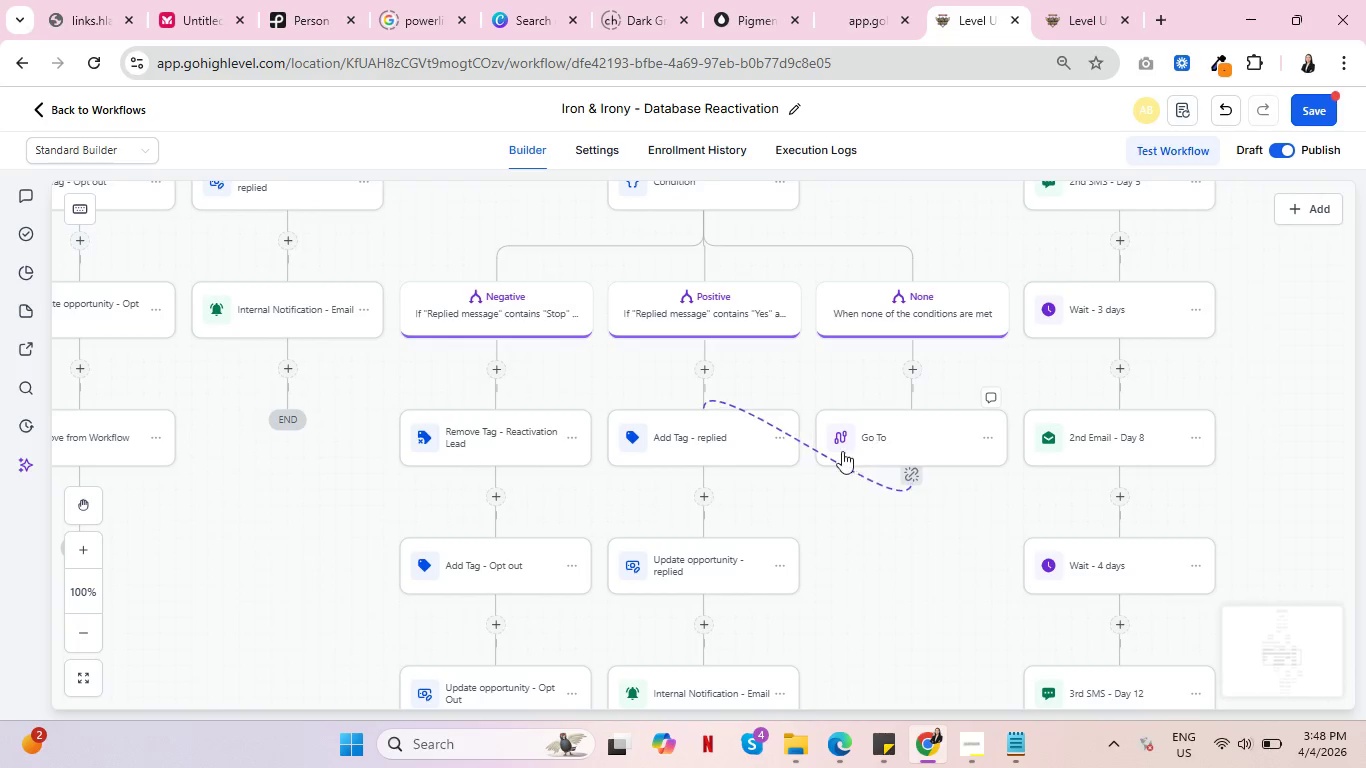 
scroll: coordinate [1195, 411], scroll_direction: up, amount: 5.0
 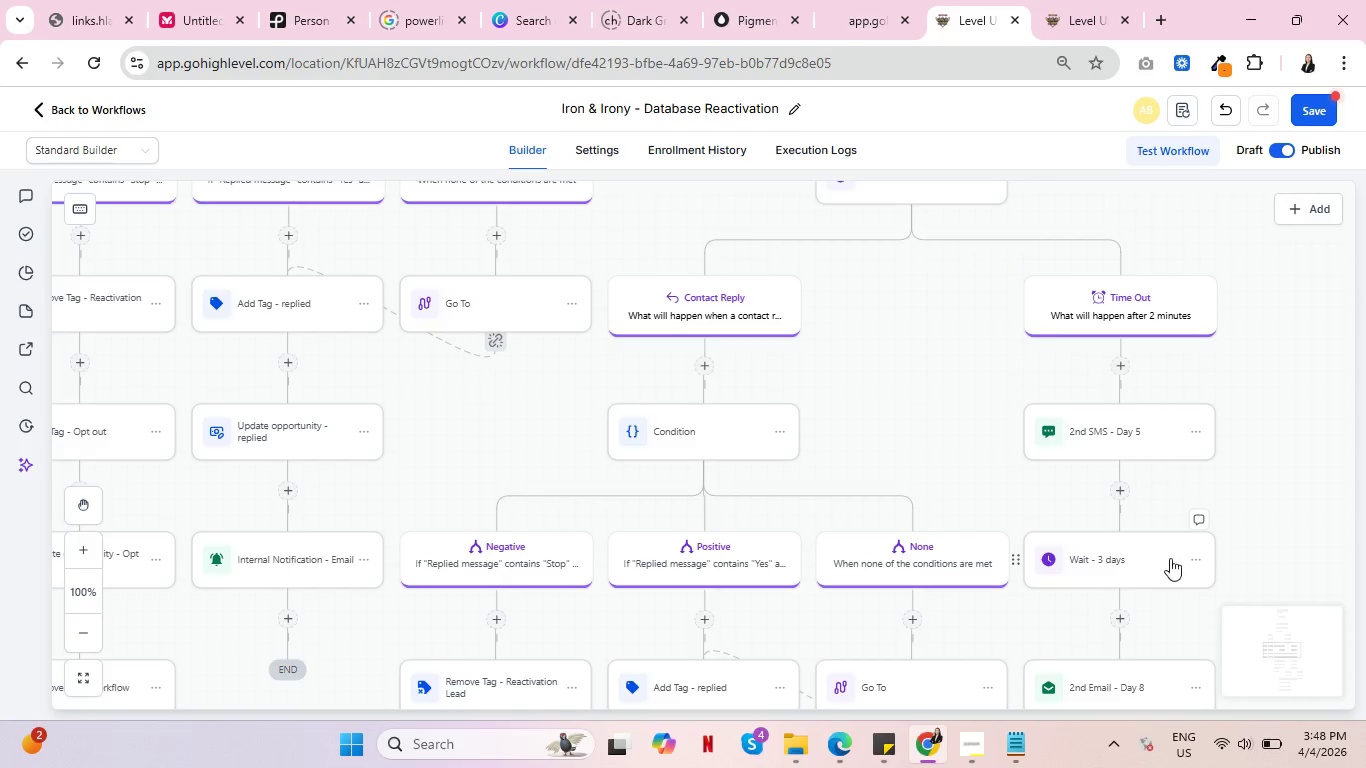 
left_click([1131, 556])
 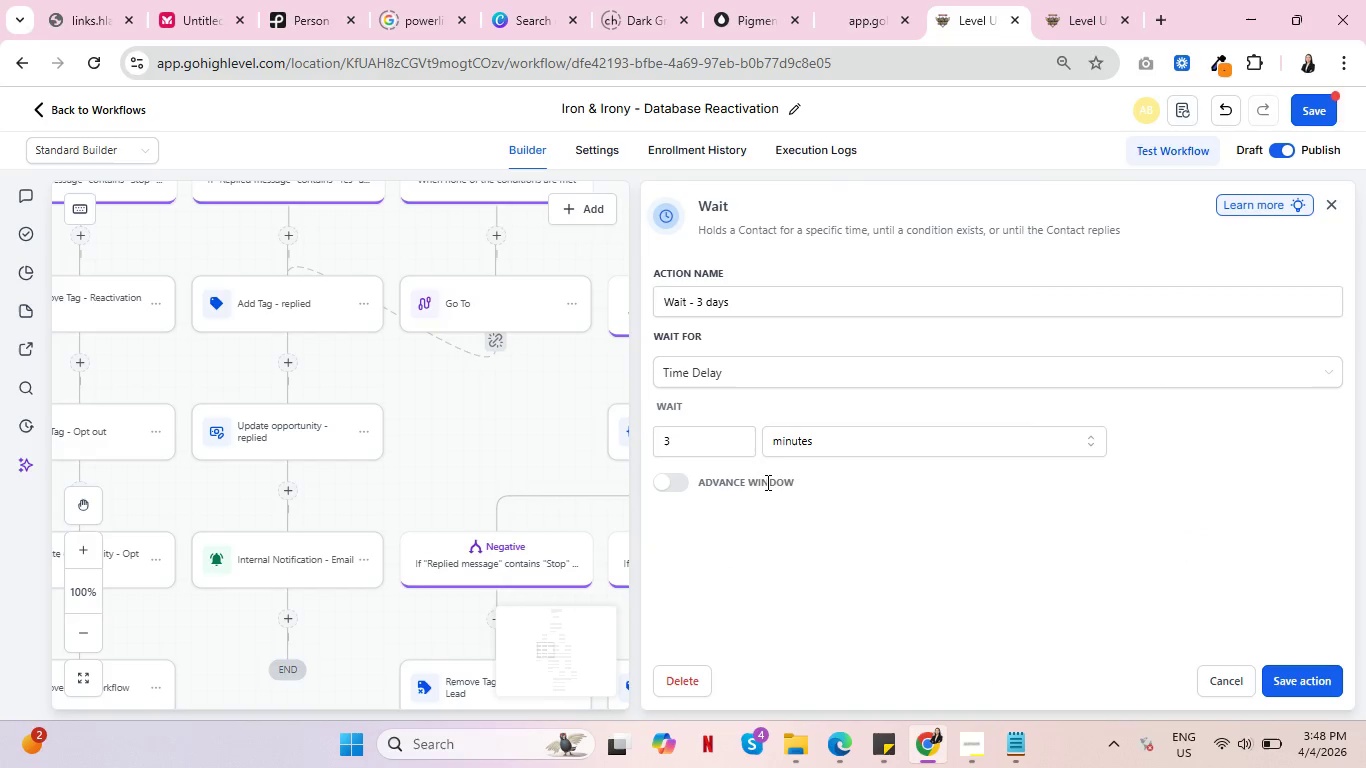 
key(Control+ControlLeft)
 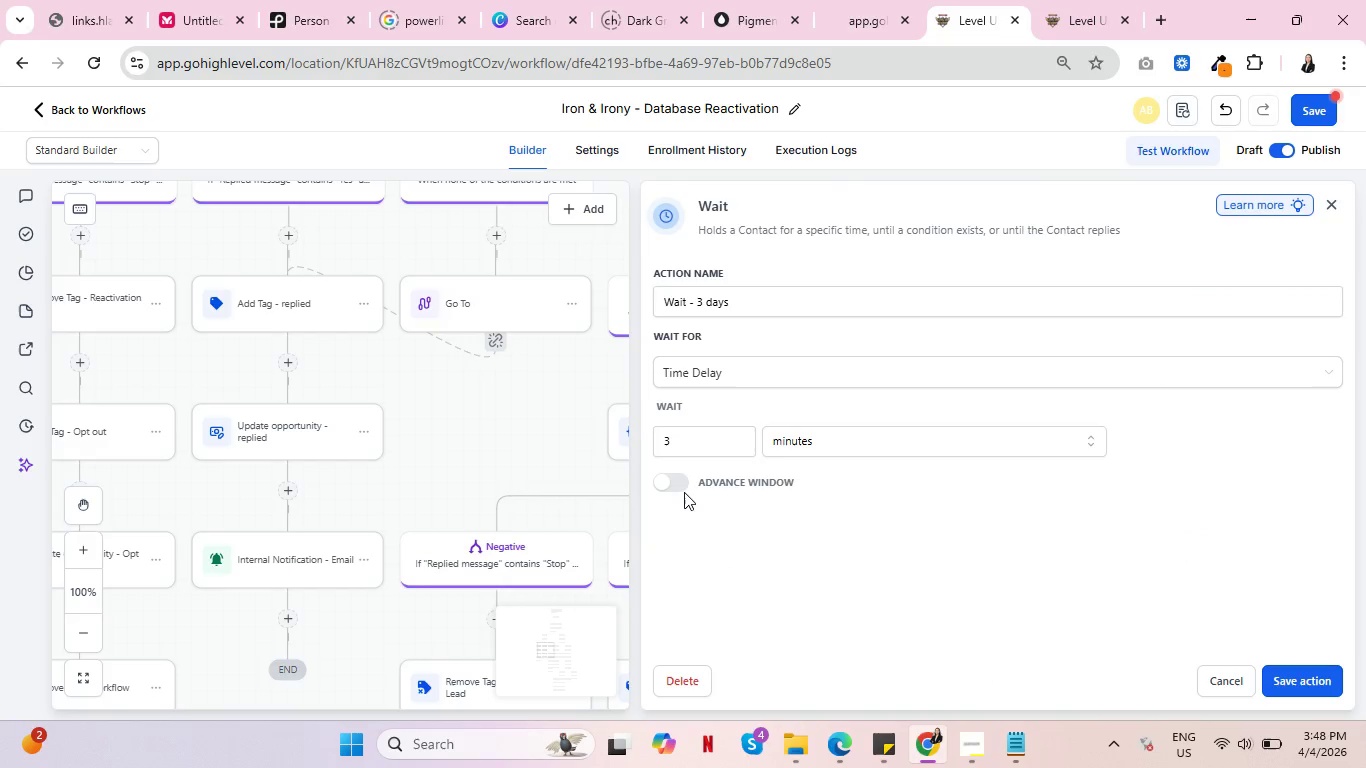 
key(Control+ControlLeft)
 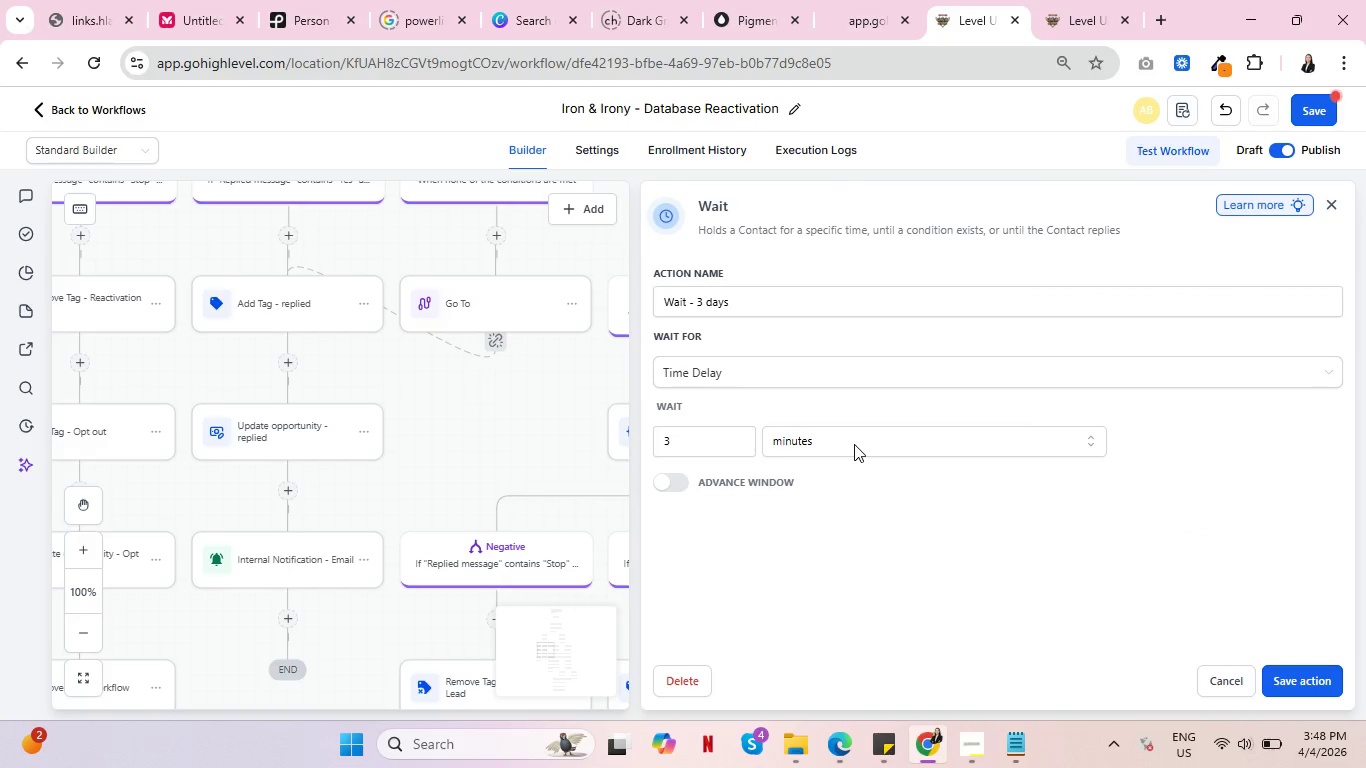 
key(Control+ControlLeft)
 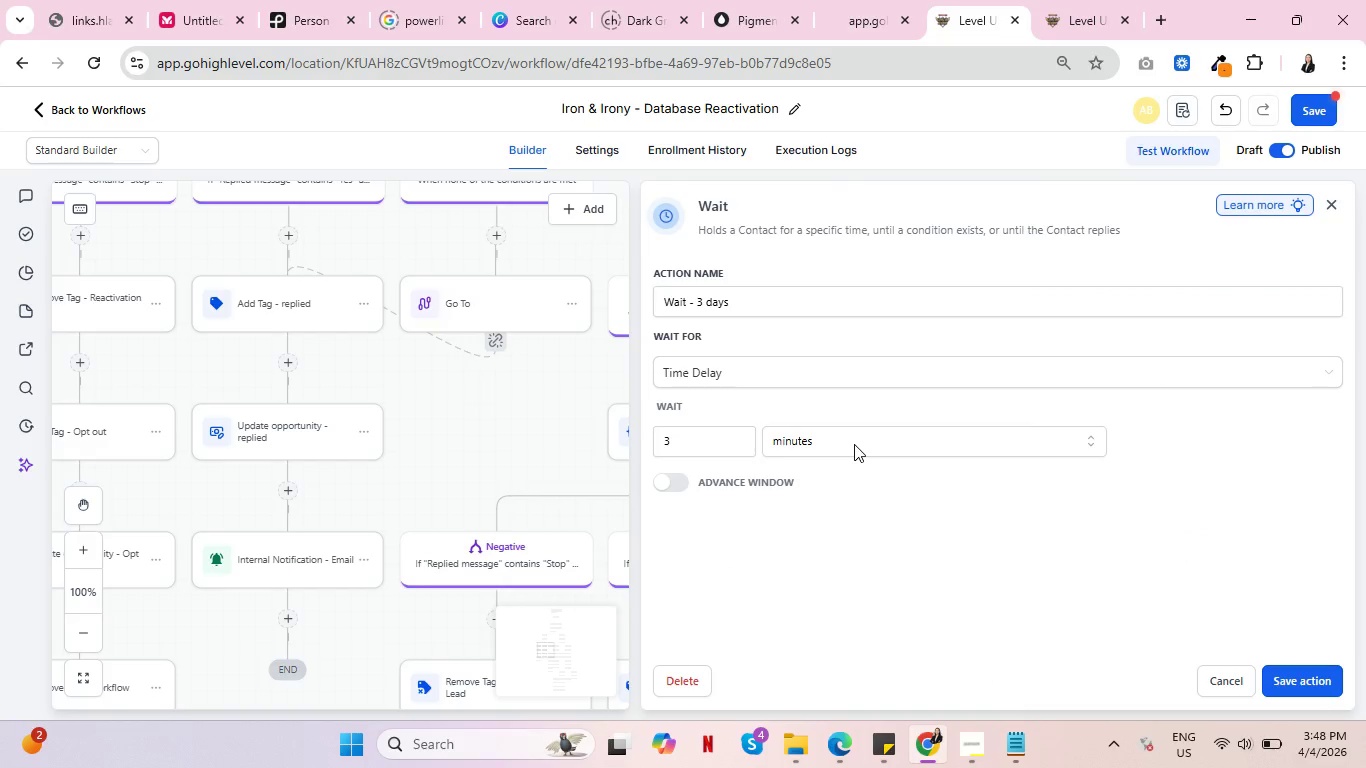 
key(Control+ControlLeft)
 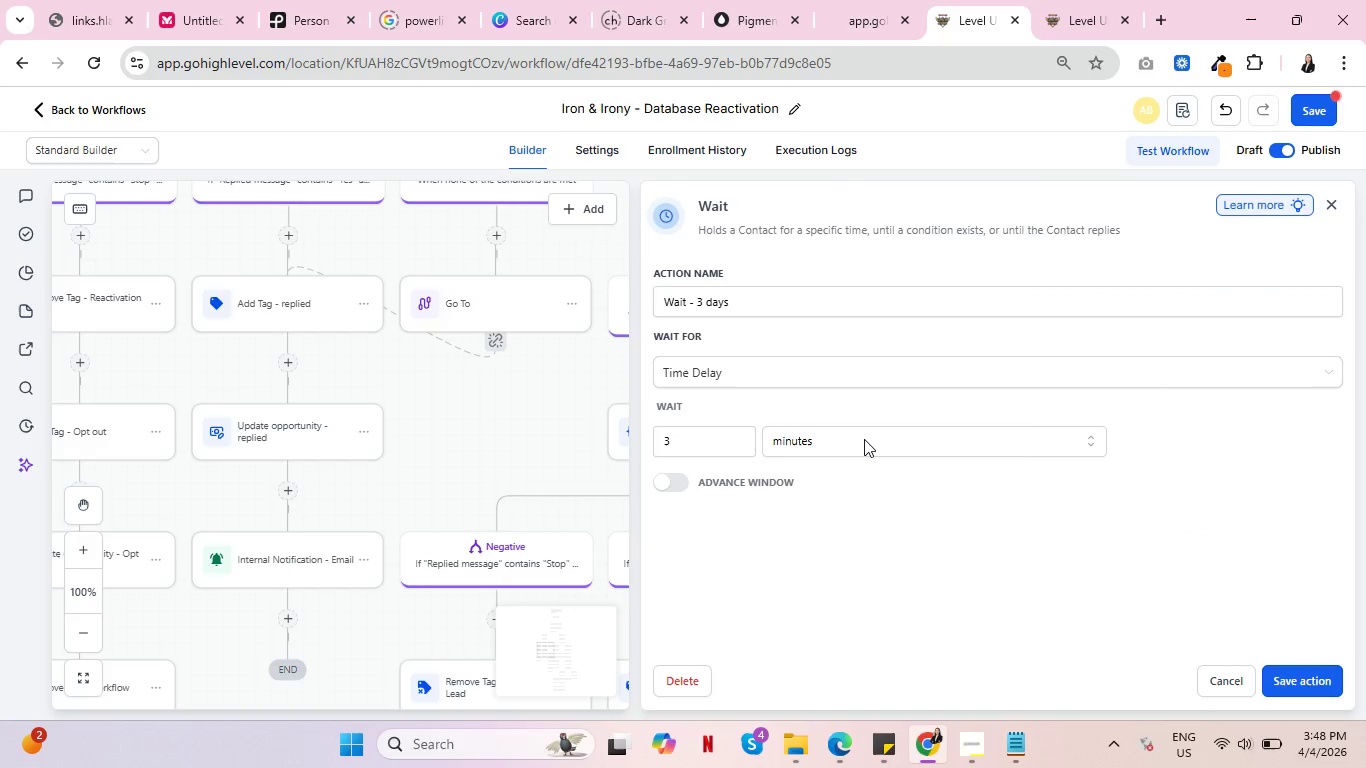 
left_click([864, 439])
 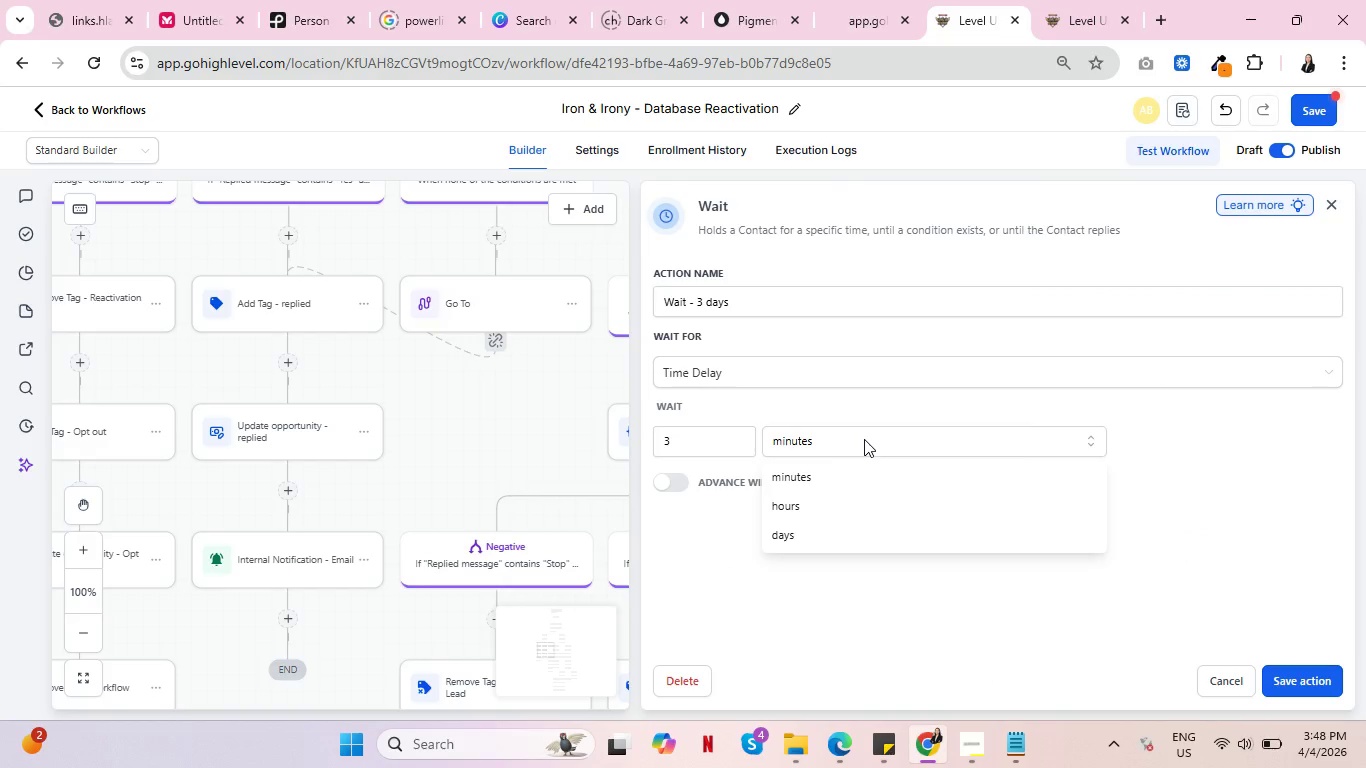 
double_click([864, 439])
 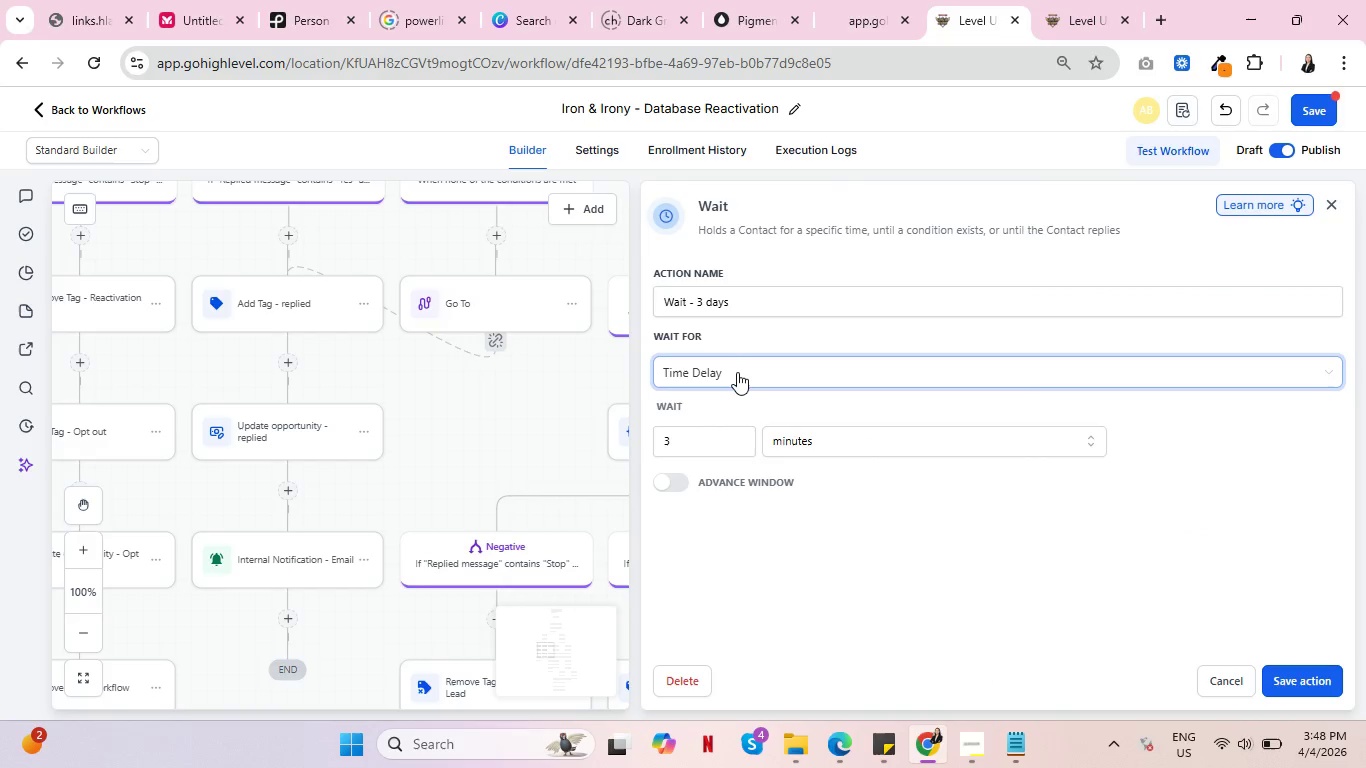 
left_click([737, 372])
 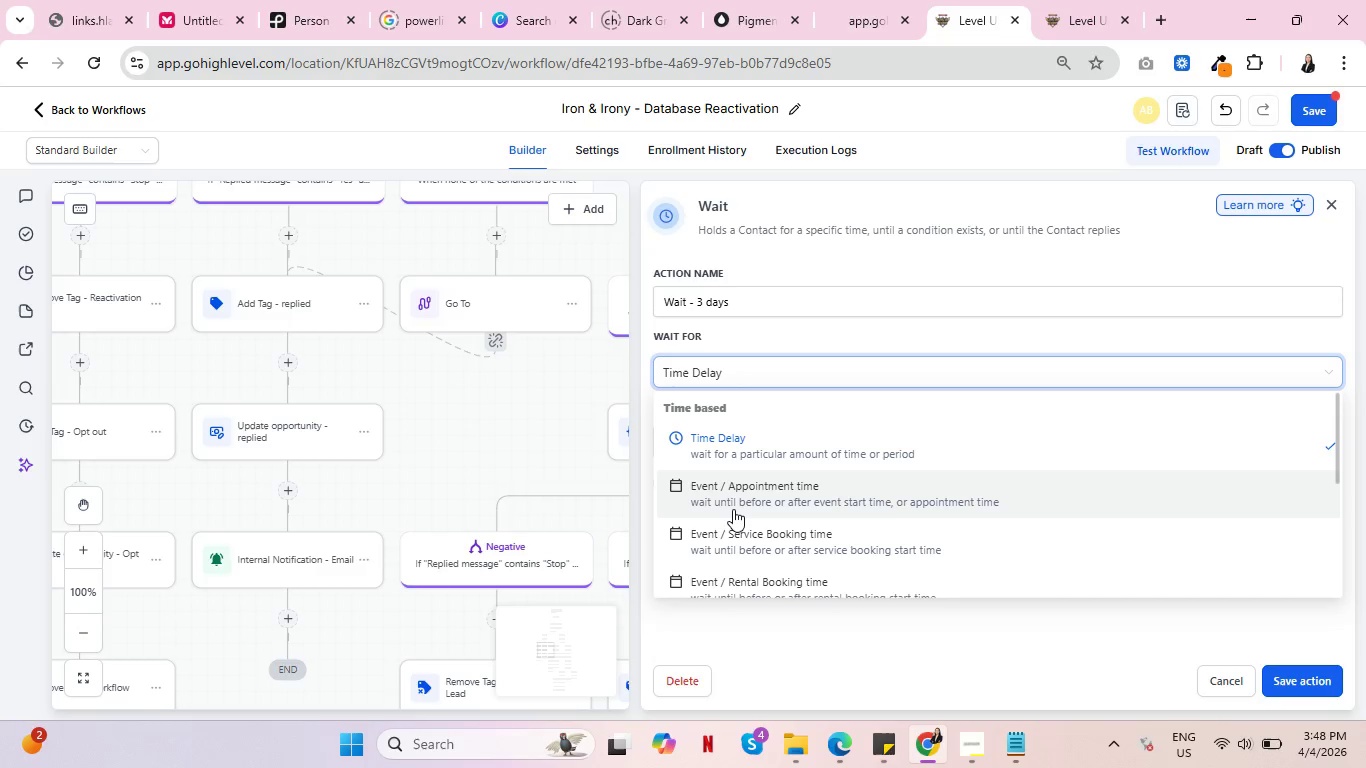 
scroll: coordinate [749, 551], scroll_direction: down, amount: 3.0
 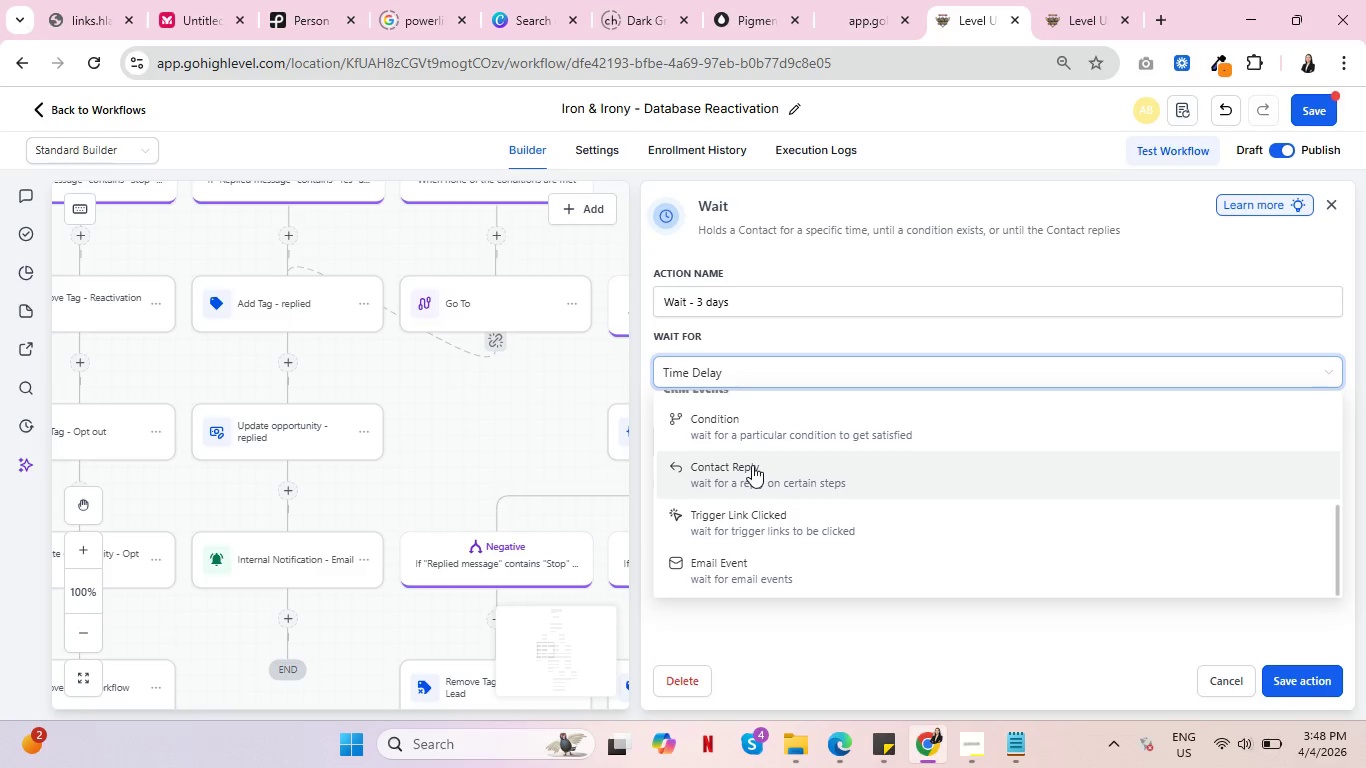 
left_click([752, 465])
 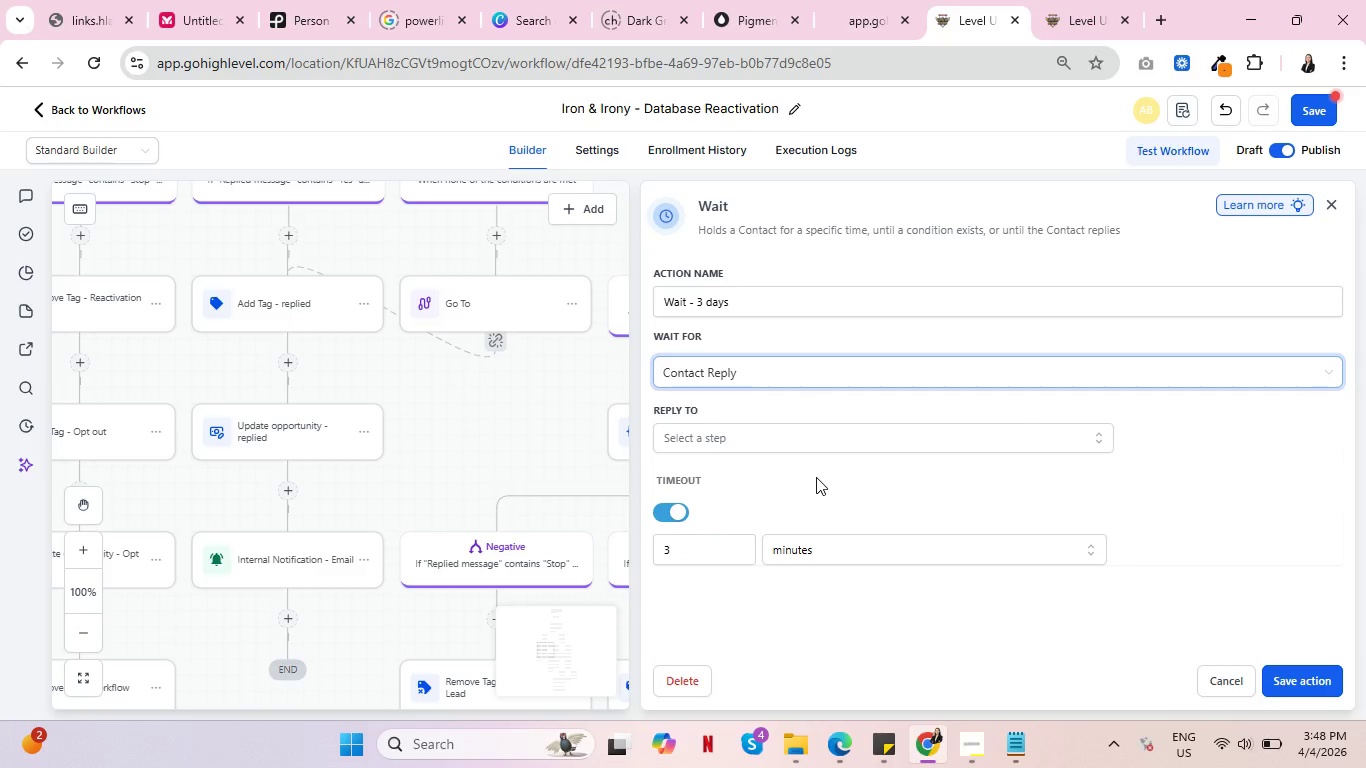 
scroll: coordinate [863, 473], scroll_direction: down, amount: 1.0
 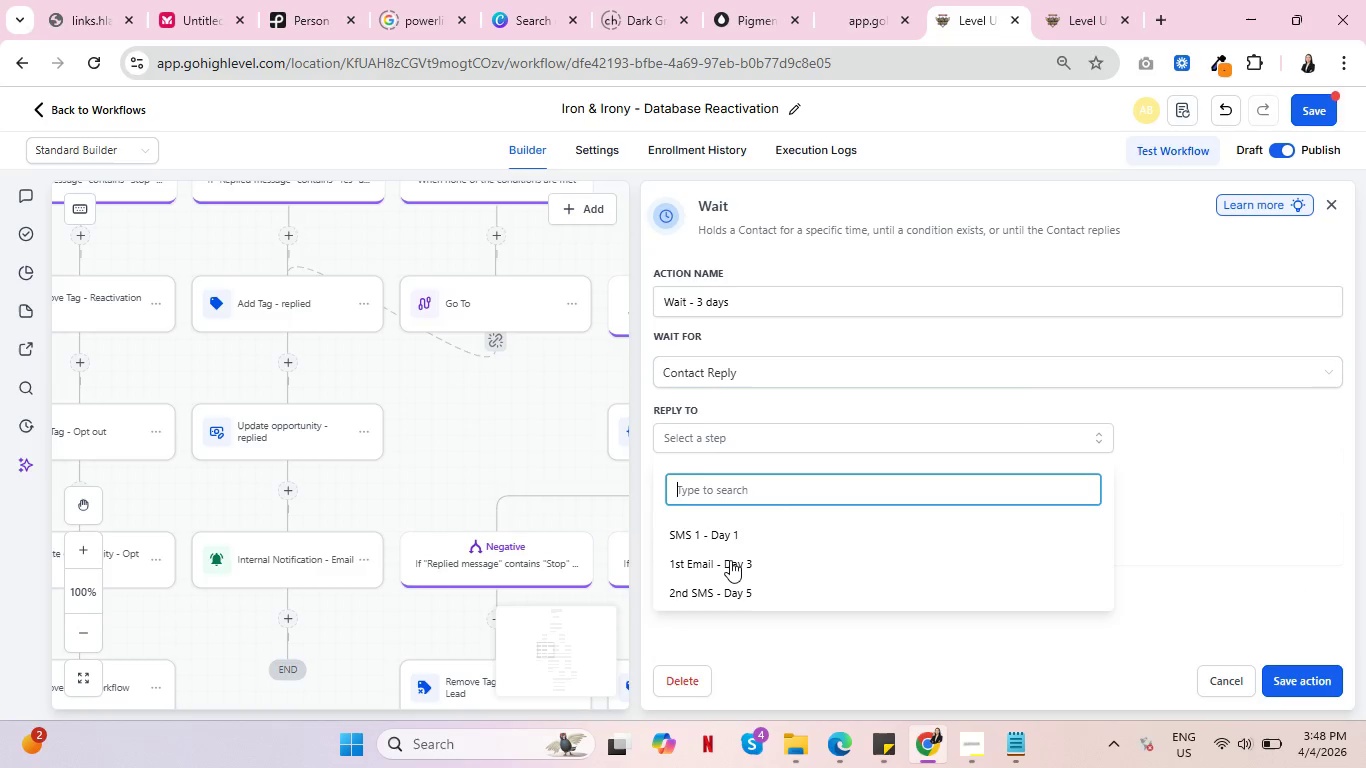 
left_click([720, 591])
 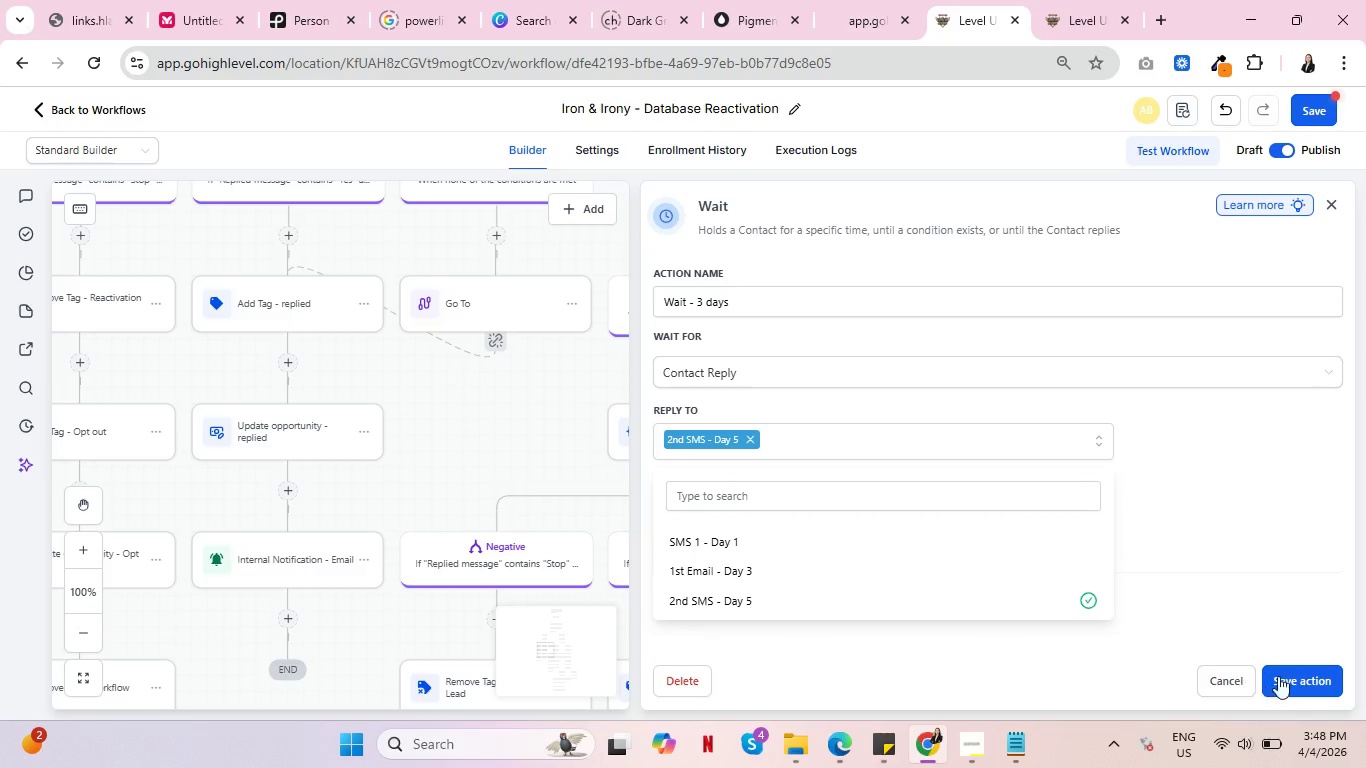 
left_click([1291, 681])
 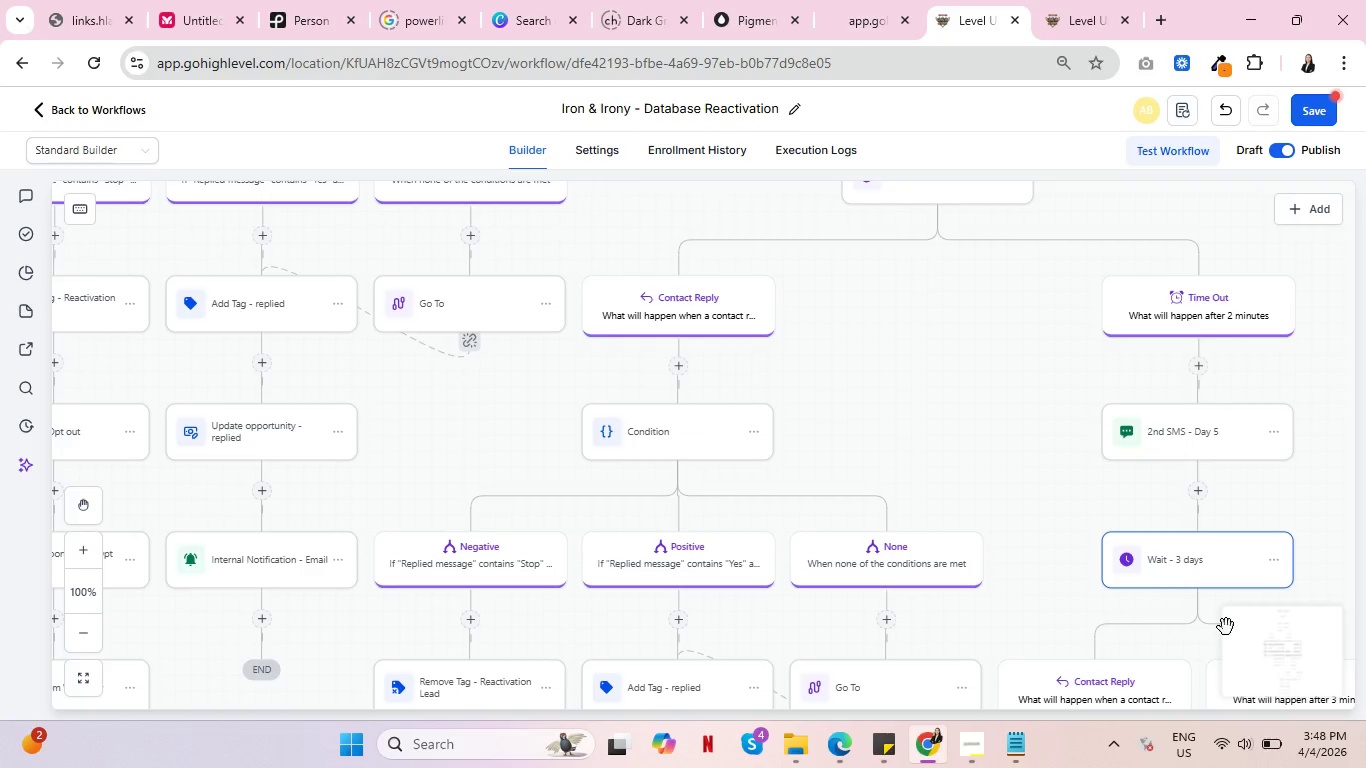 
left_click_drag(start_coordinate=[1010, 493], to_coordinate=[628, 386])
 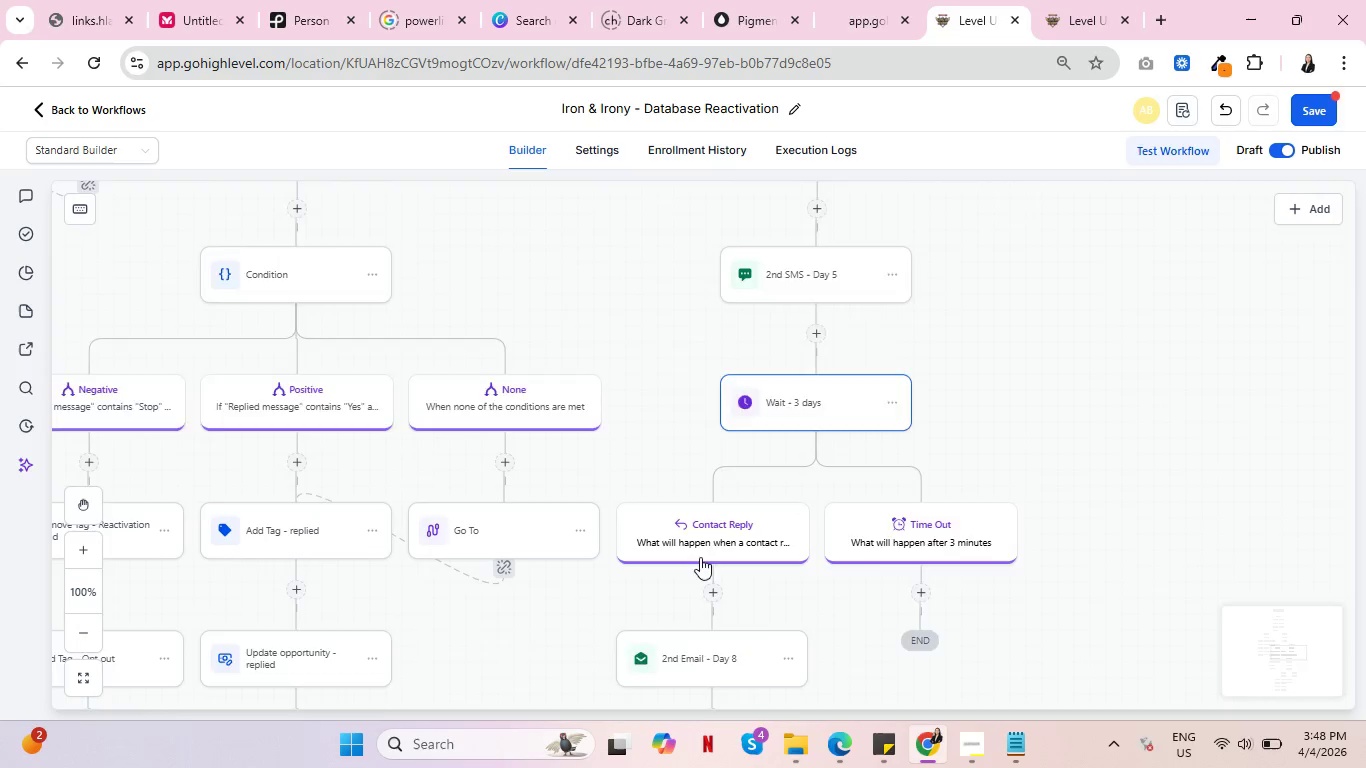 
scroll: coordinate [720, 559], scroll_direction: down, amount: 3.0
 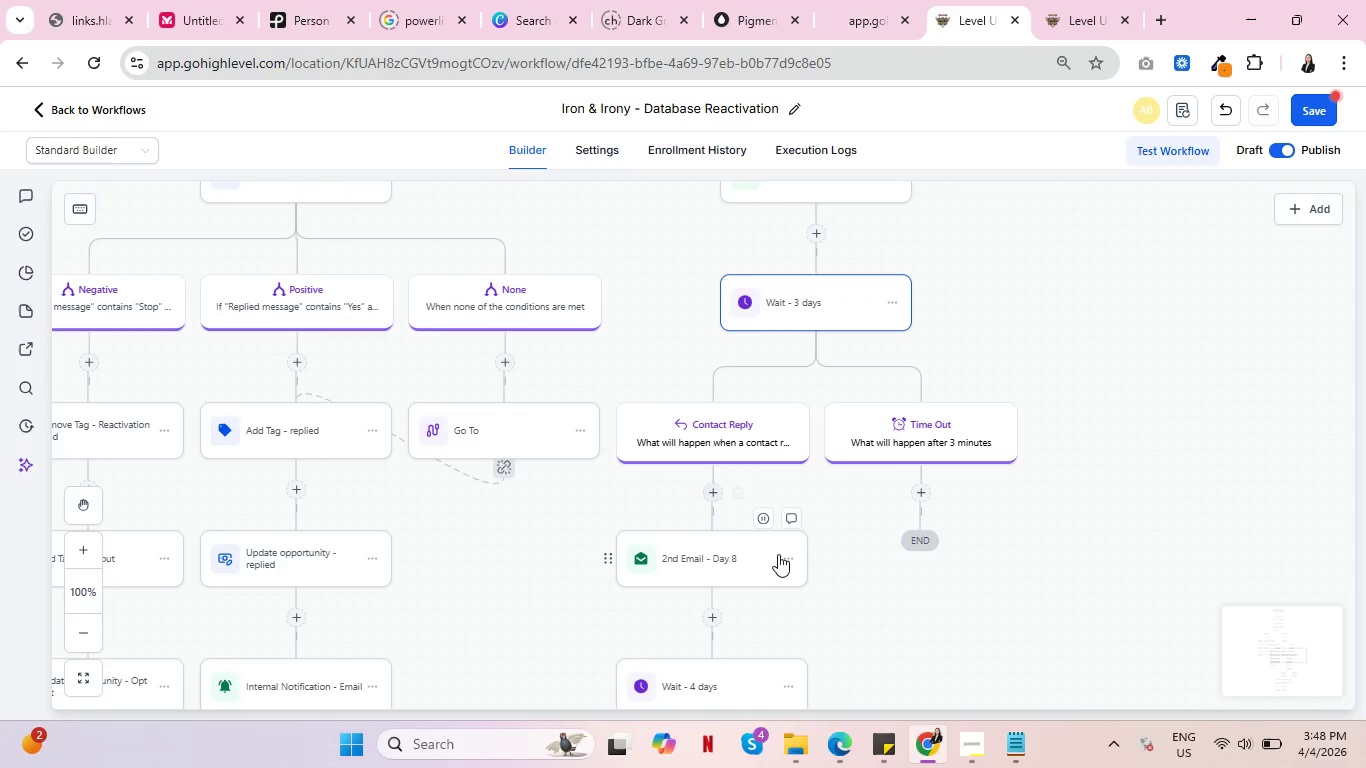 
left_click([791, 559])
 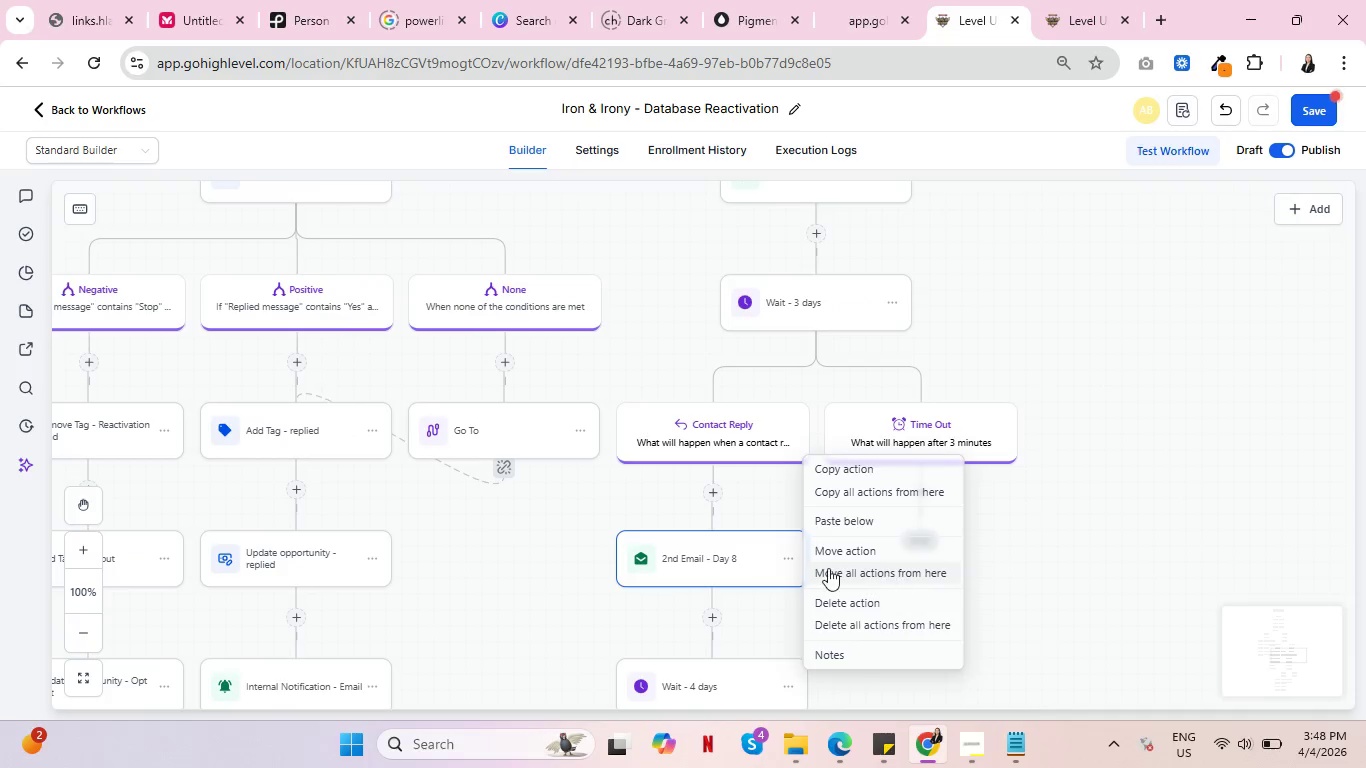 
left_click([617, 496])
 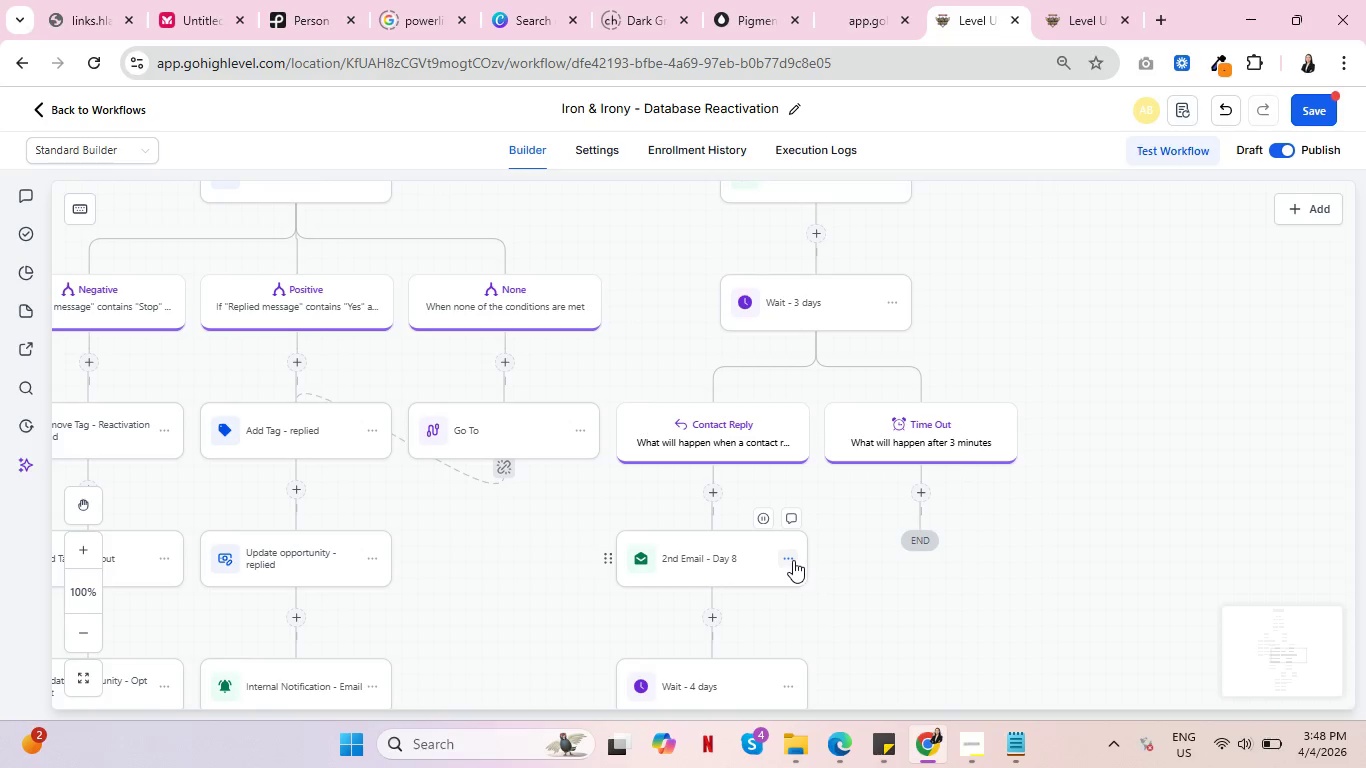 
left_click([785, 556])
 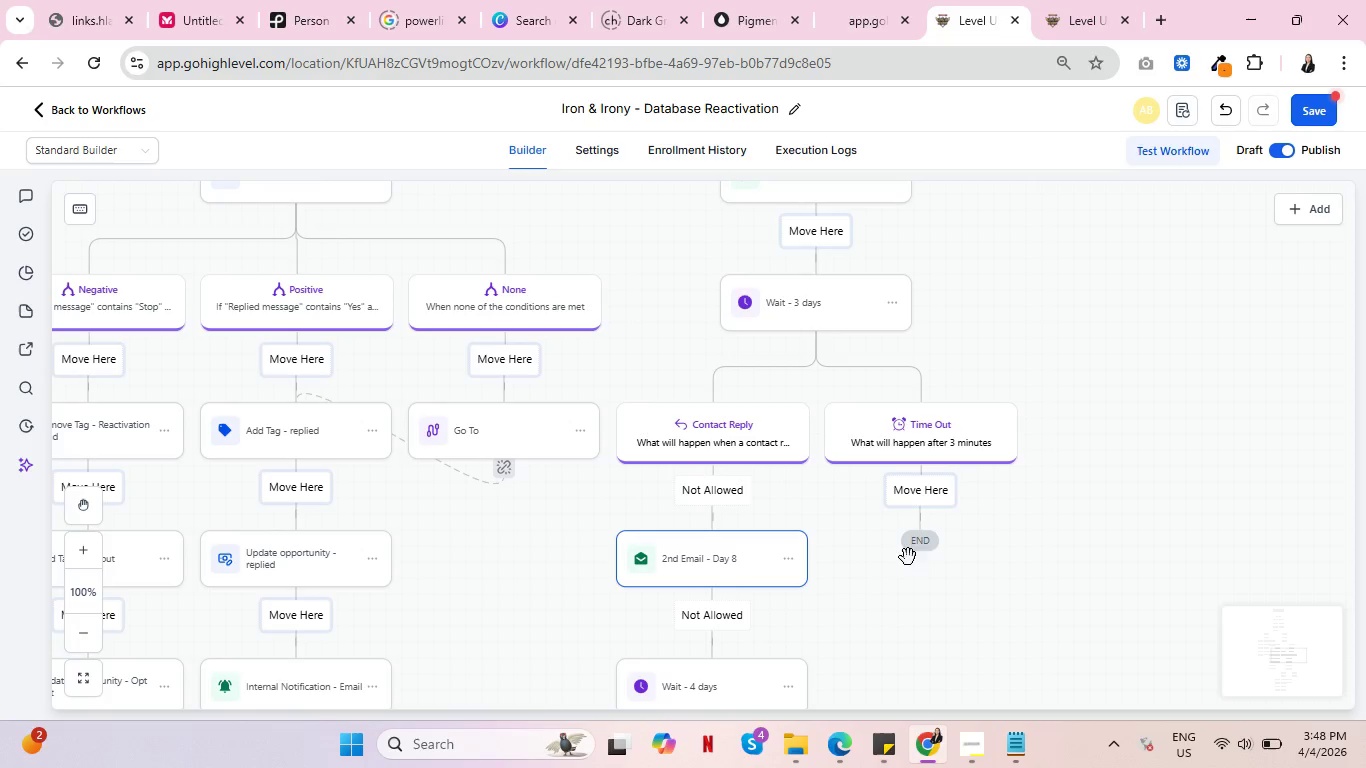 
left_click([926, 488])
 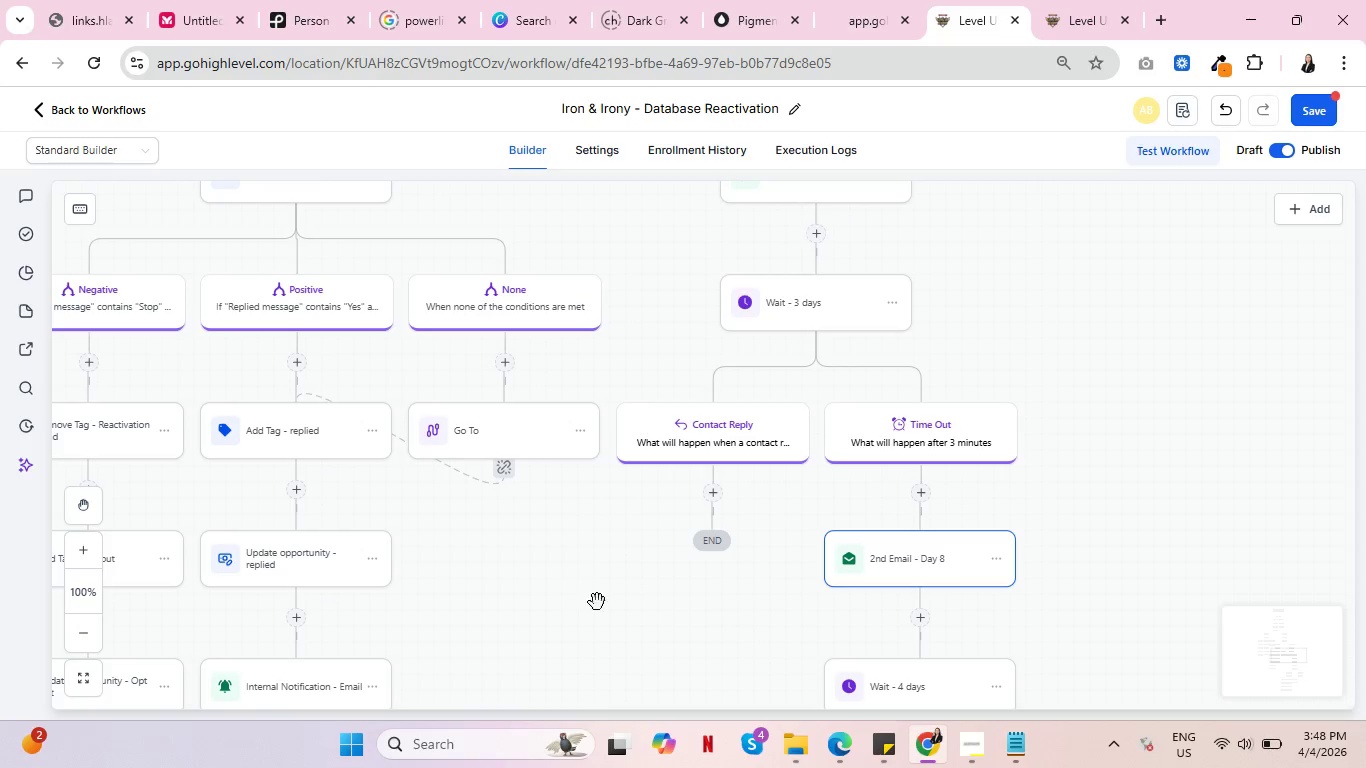 
left_click_drag(start_coordinate=[509, 586], to_coordinate=[801, 677])
 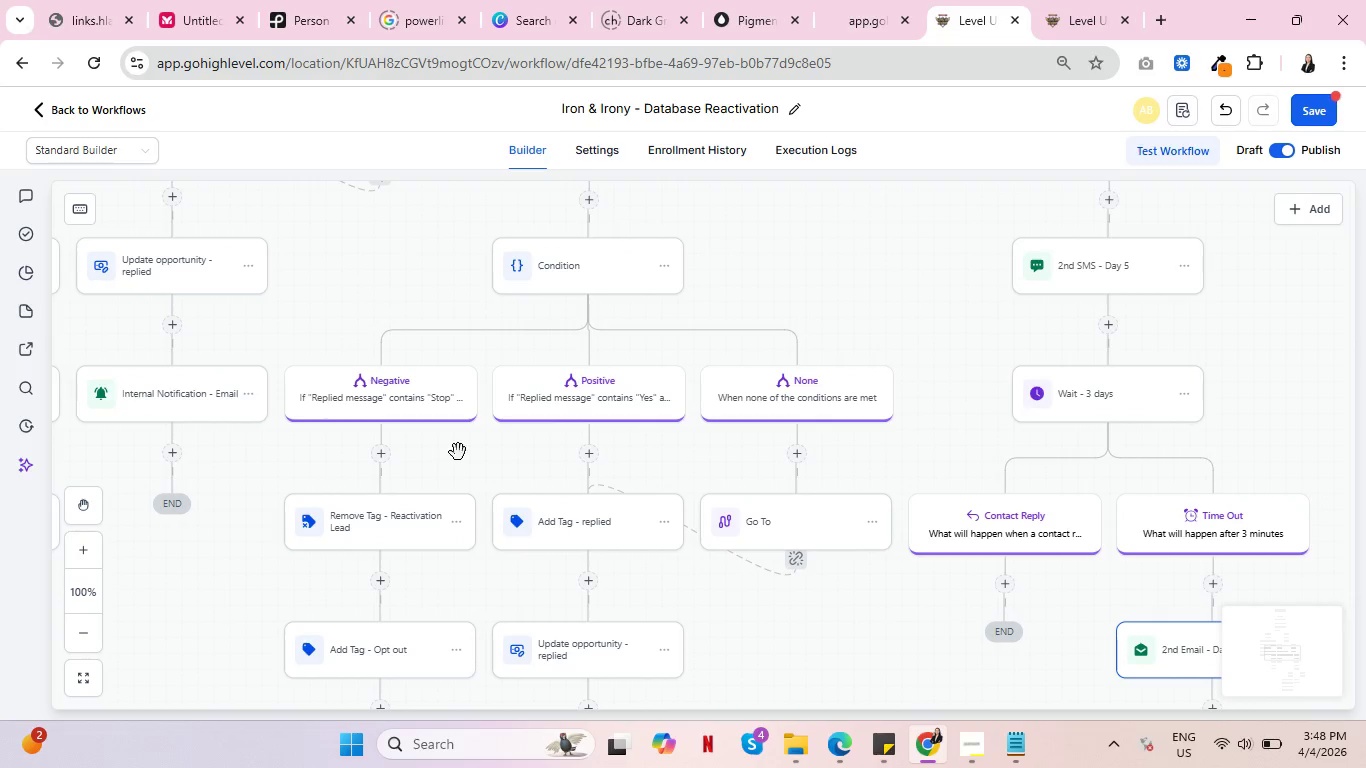 
left_click_drag(start_coordinate=[466, 449], to_coordinate=[593, 668])
 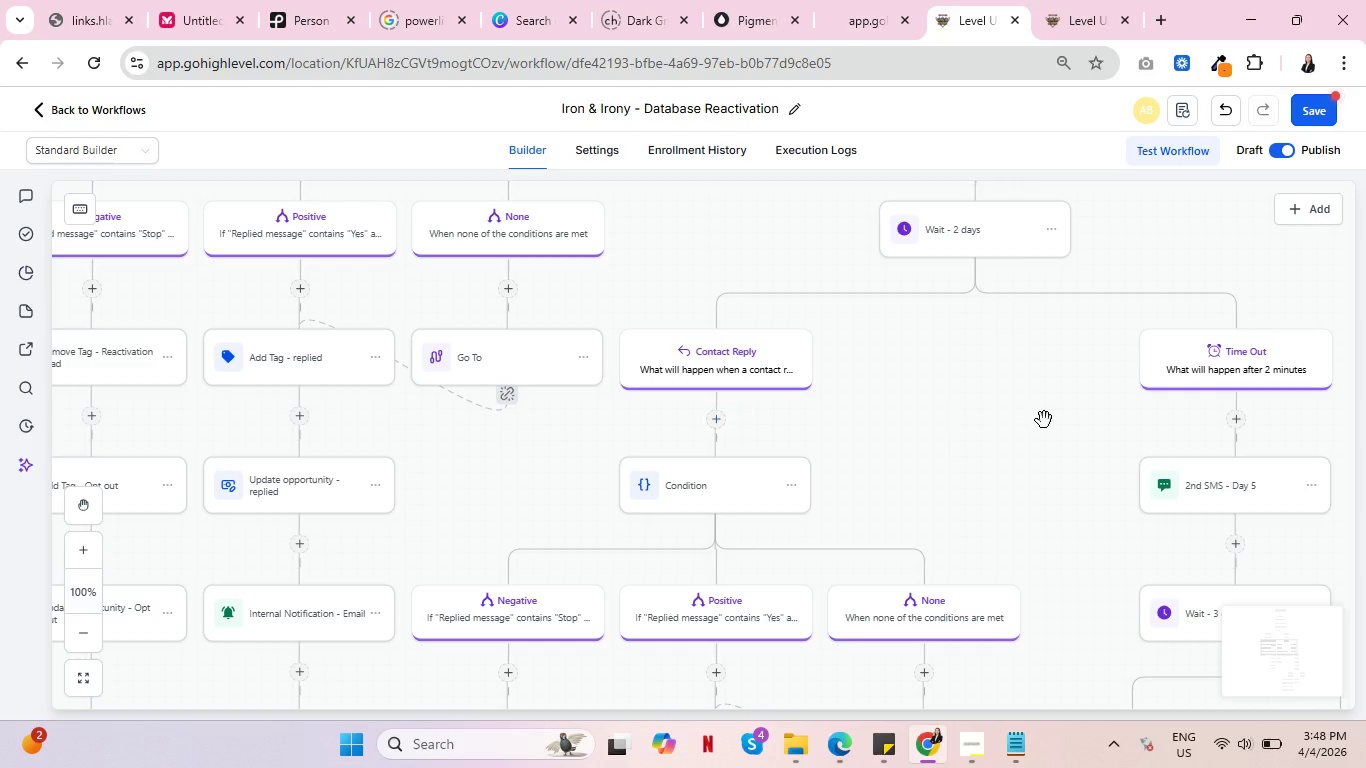 
left_click_drag(start_coordinate=[1044, 420], to_coordinate=[923, 647])
 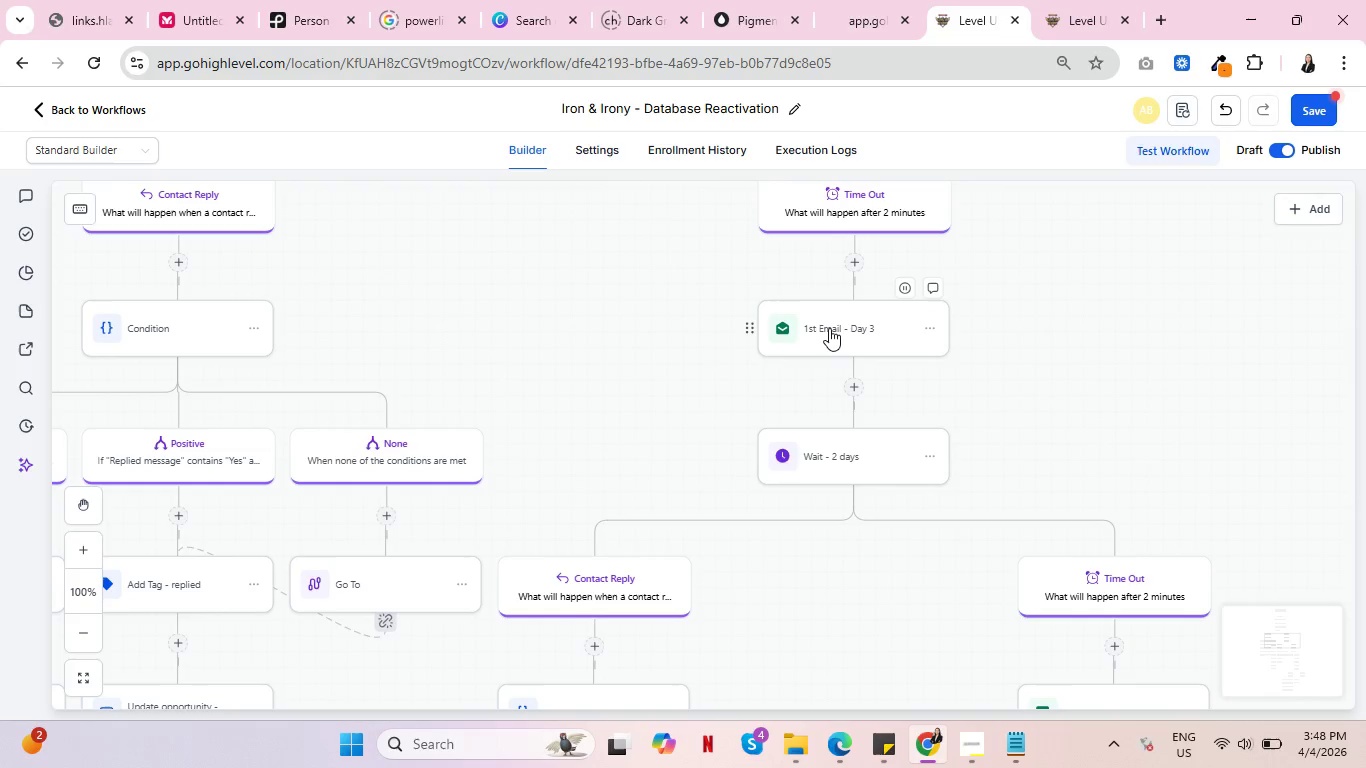 
left_click([829, 328])
 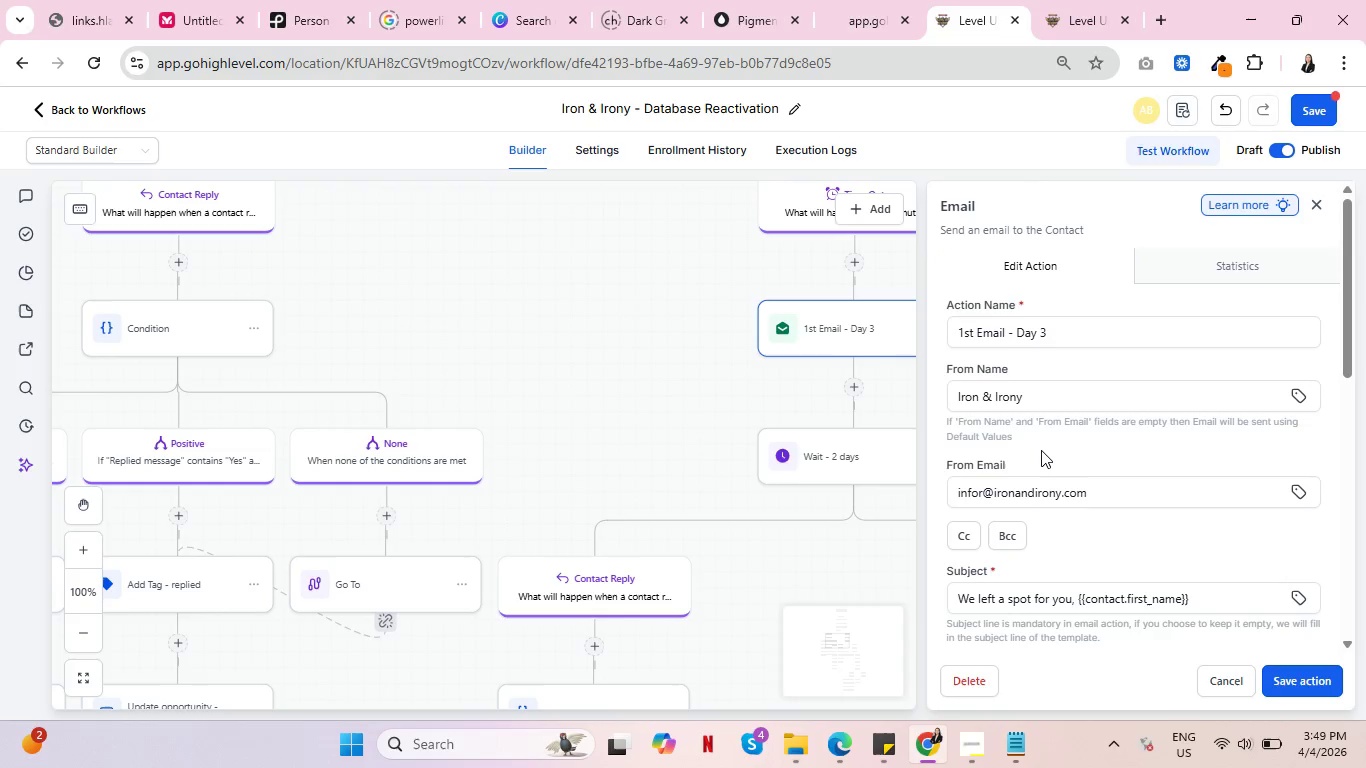 
scroll: coordinate [1169, 395], scroll_direction: down, amount: 9.0
 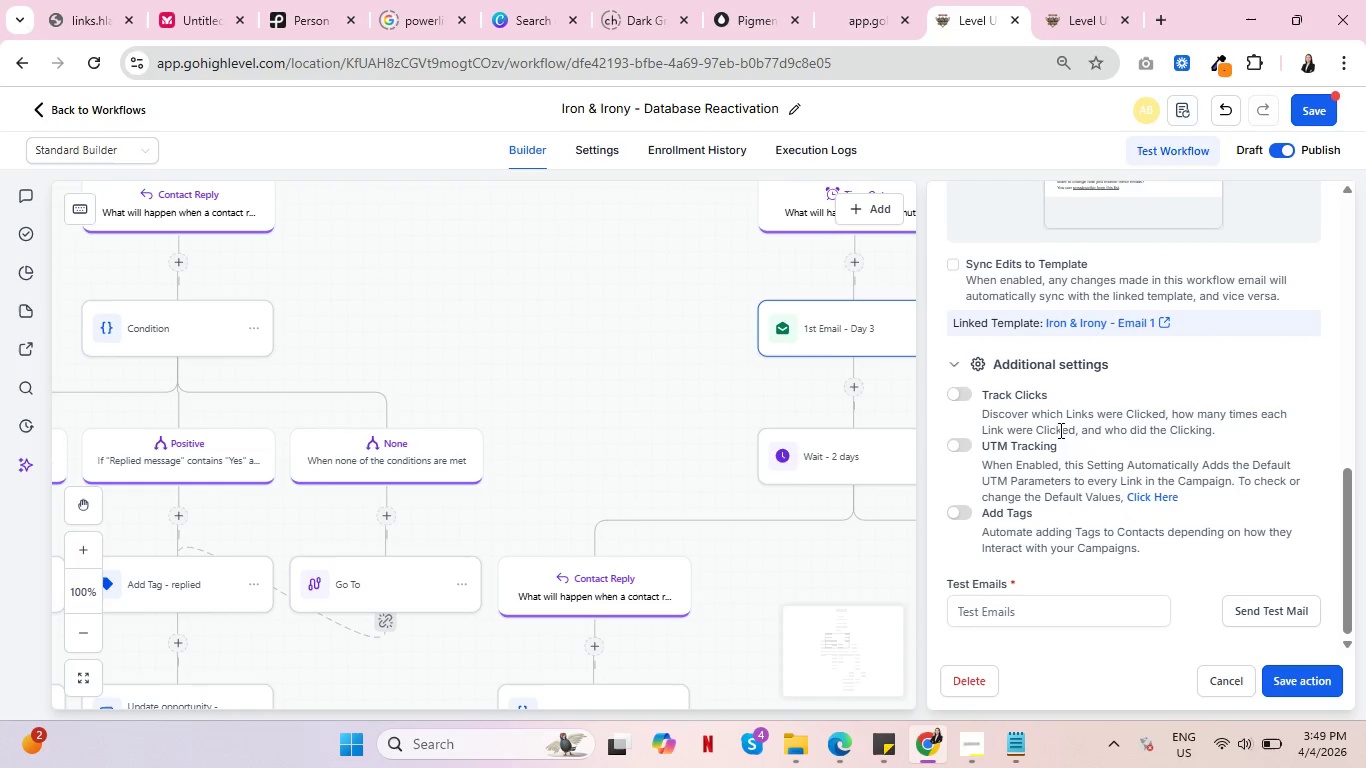 
scroll: coordinate [1133, 434], scroll_direction: up, amount: 3.0
 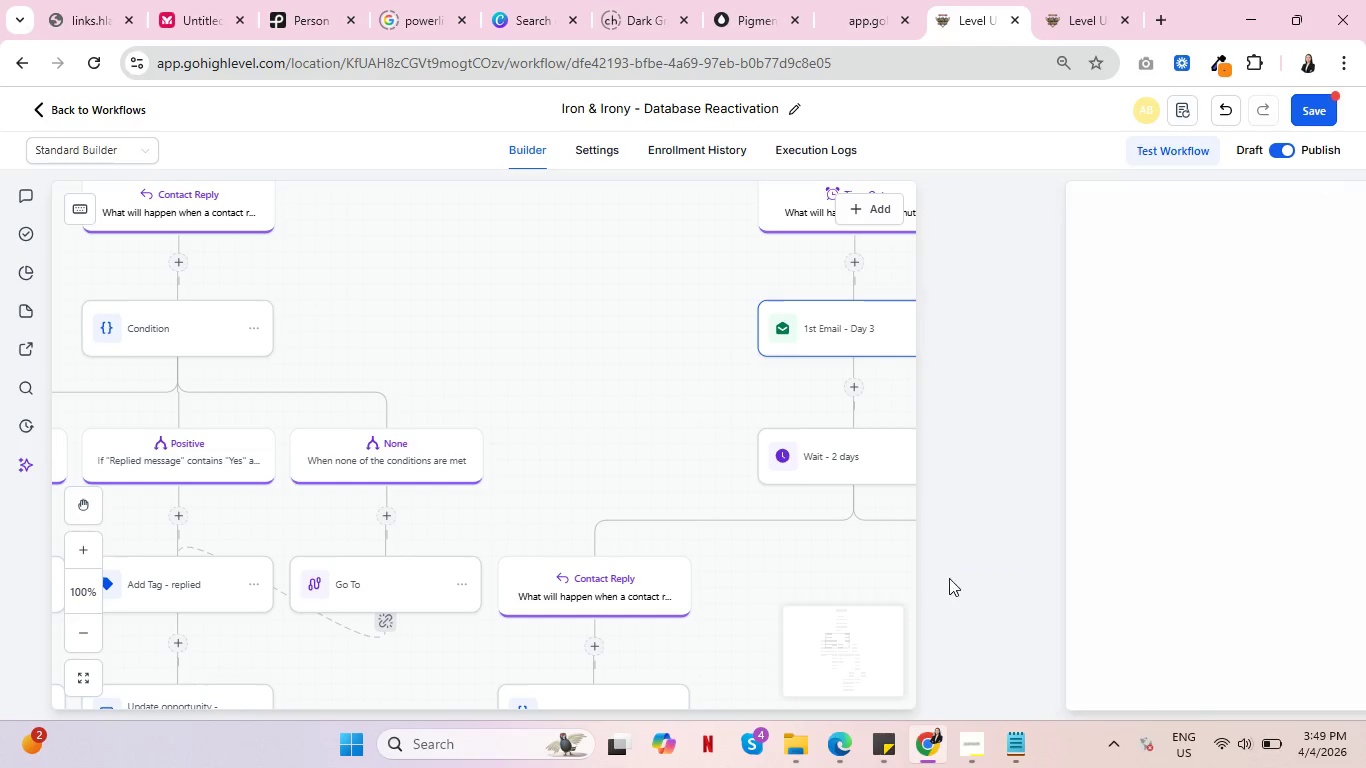 
scroll: coordinate [711, 491], scroll_direction: down, amount: 4.0
 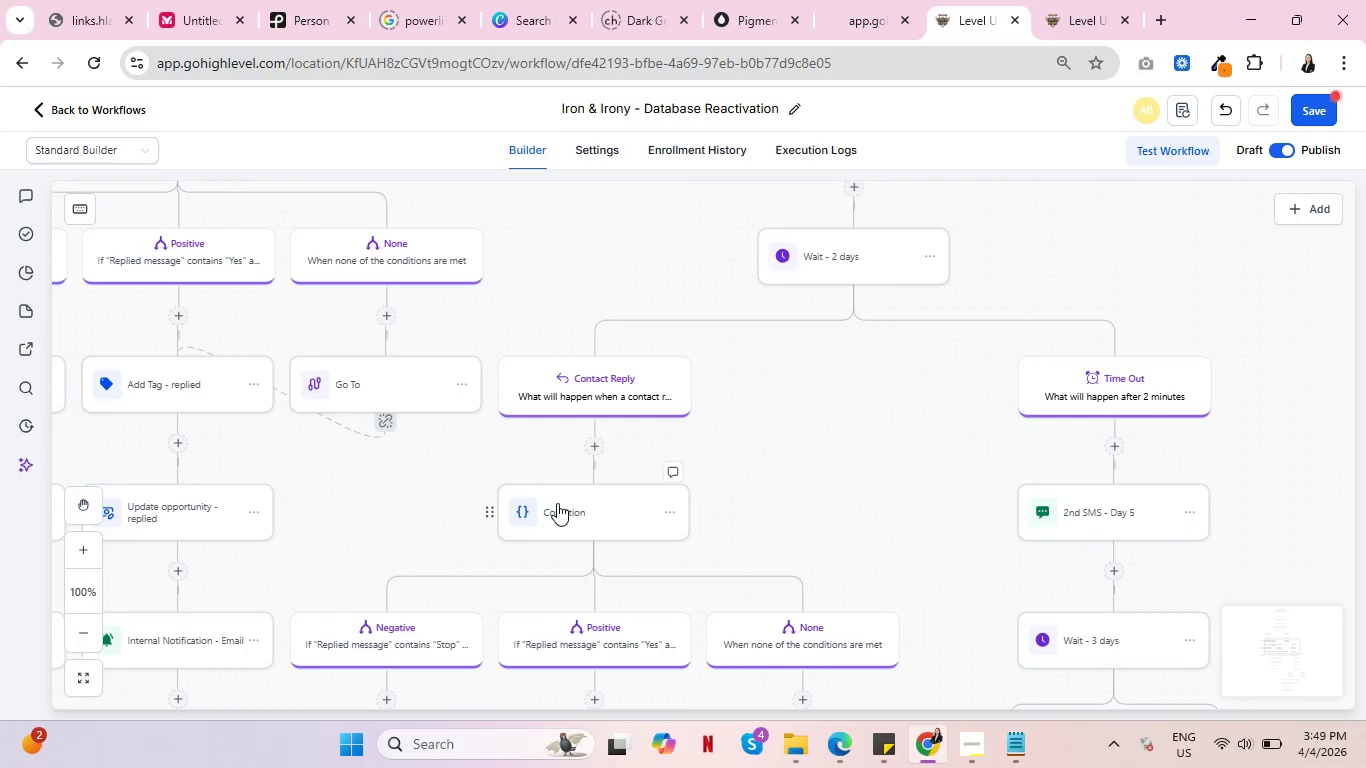 
left_click([557, 503])
 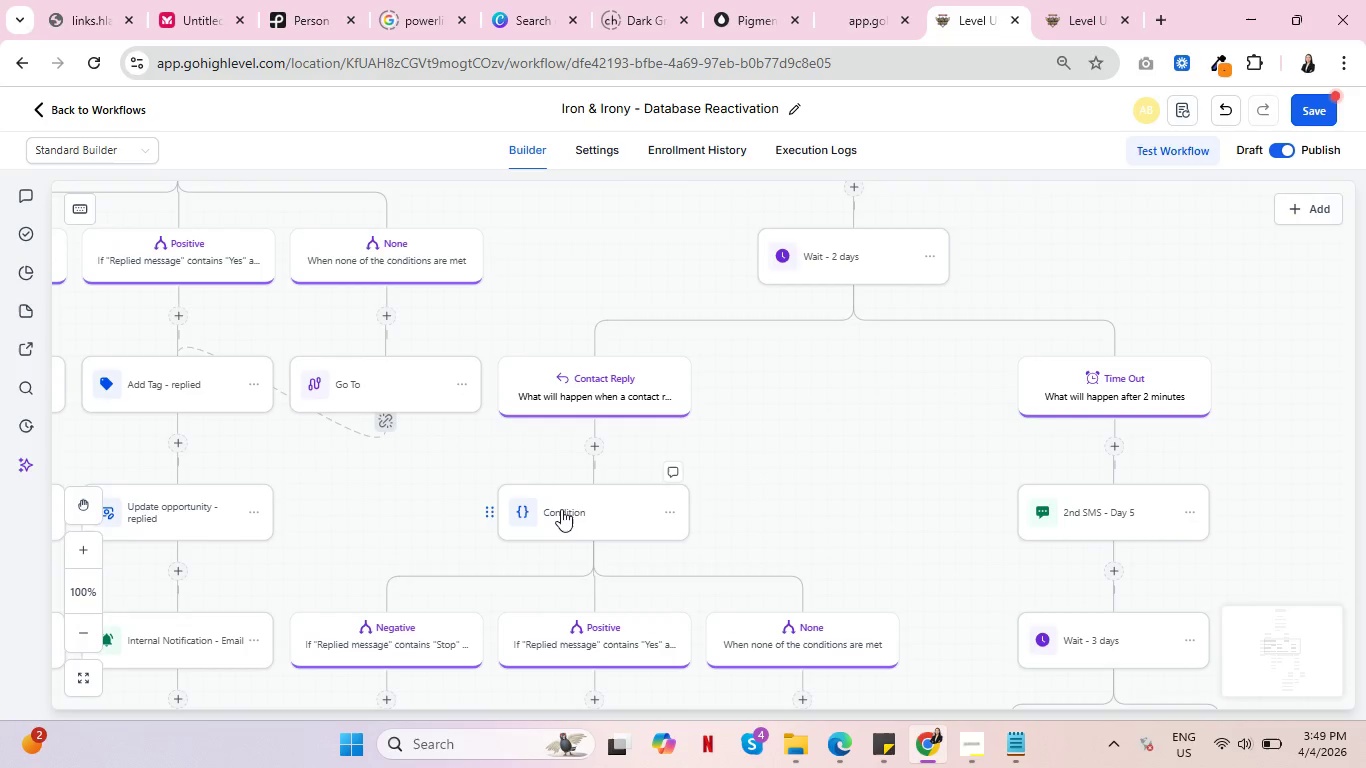 
left_click([565, 514])
 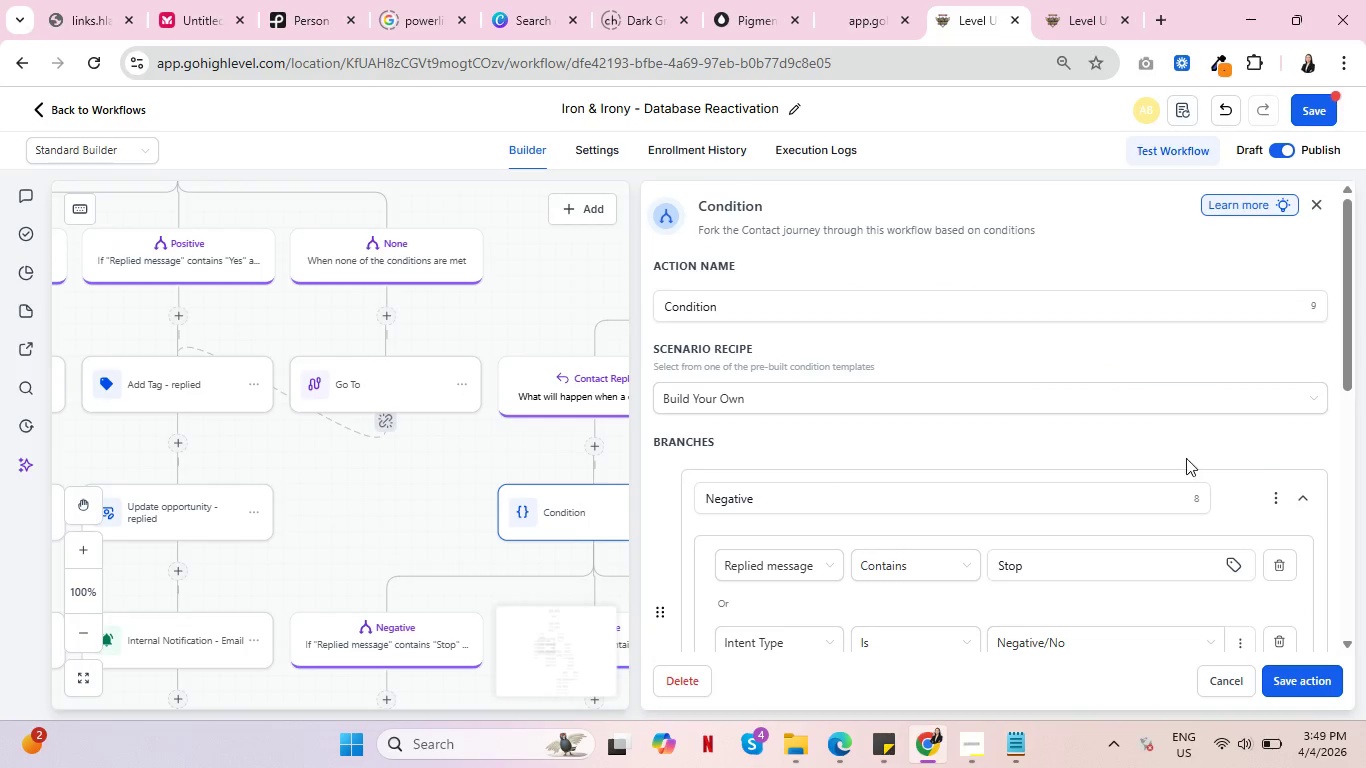 
scroll: coordinate [1307, 453], scroll_direction: down, amount: 2.0
 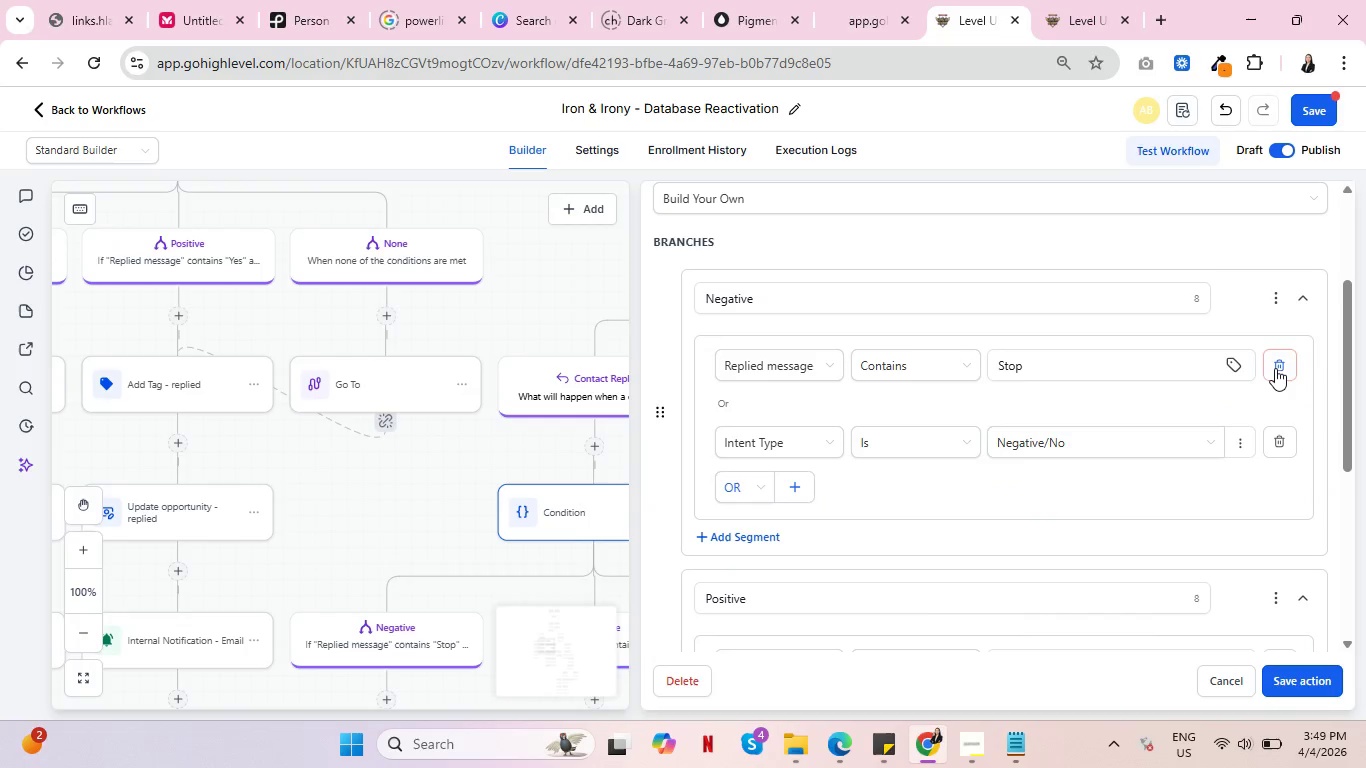 
left_click([1275, 367])
 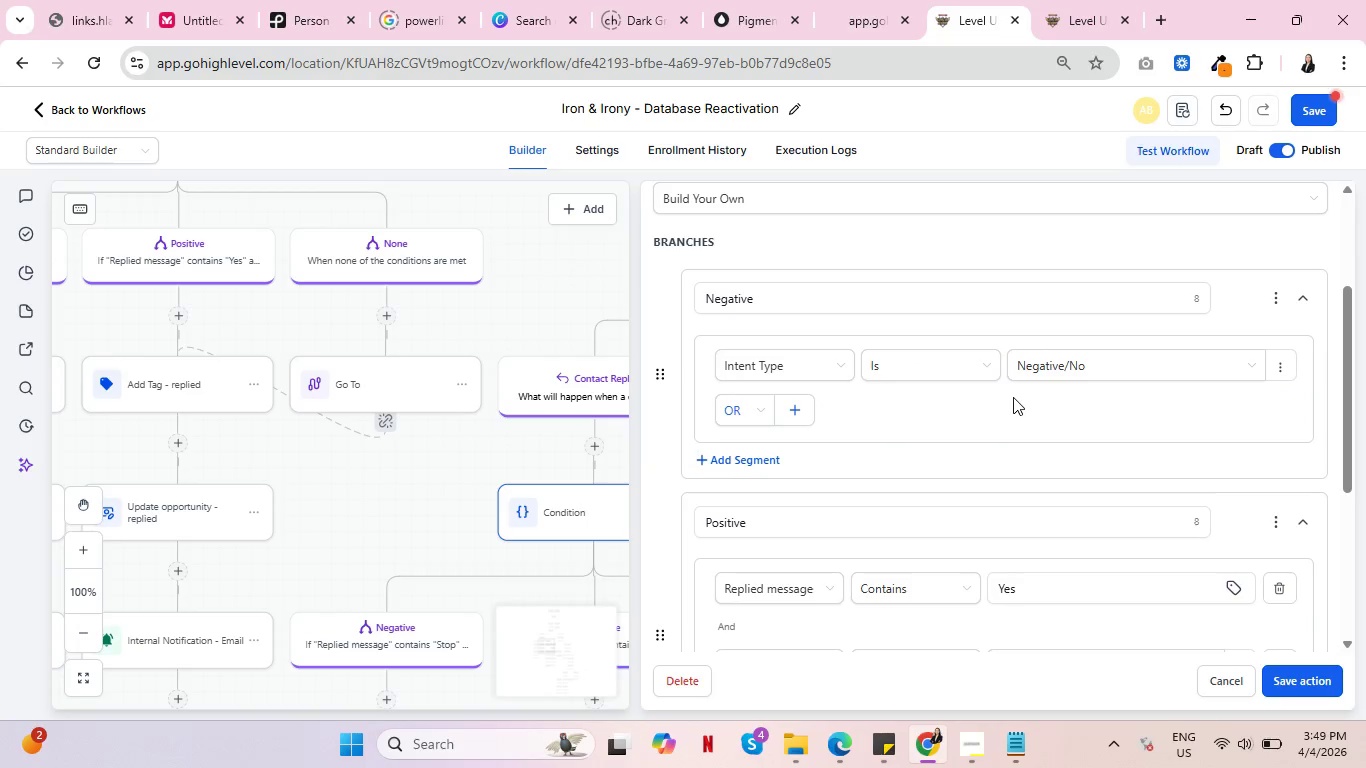 
scroll: coordinate [1011, 408], scroll_direction: down, amount: 2.0
 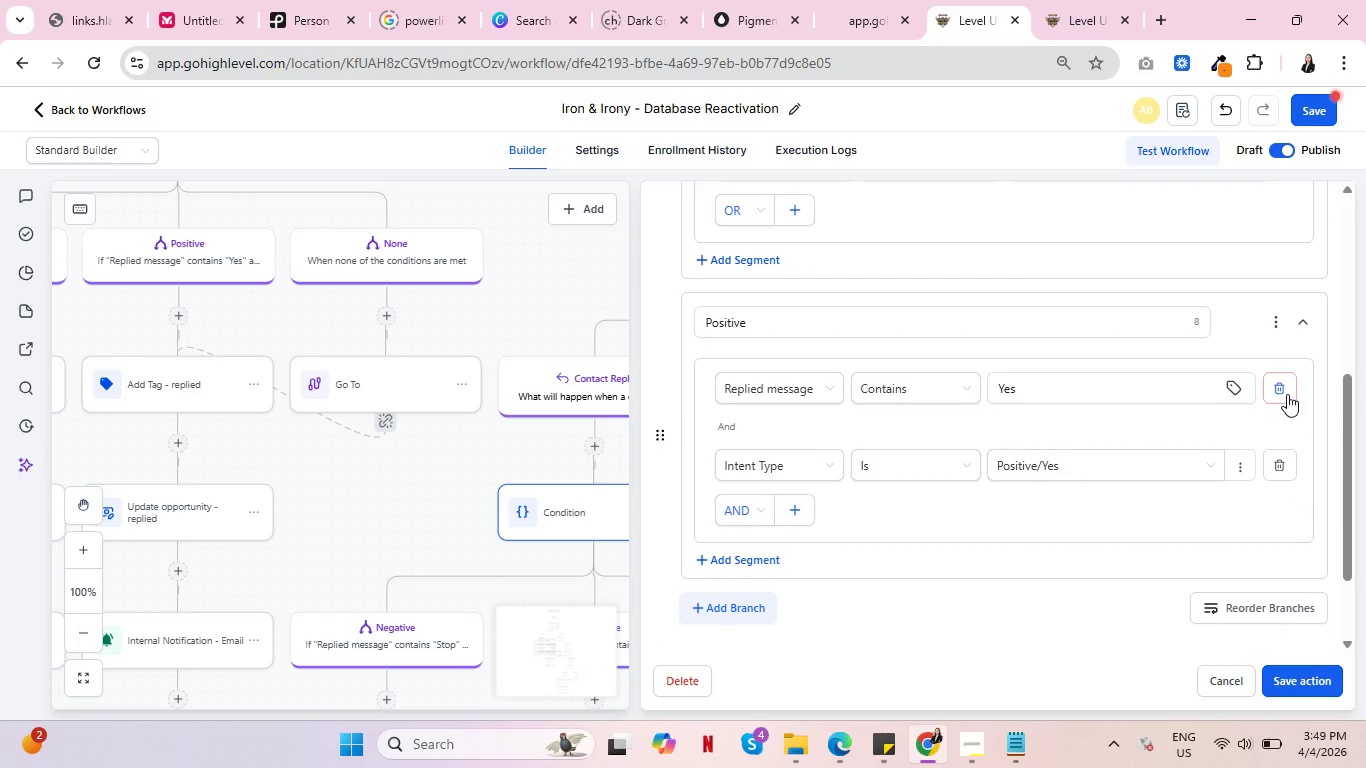 
left_click([1286, 389])
 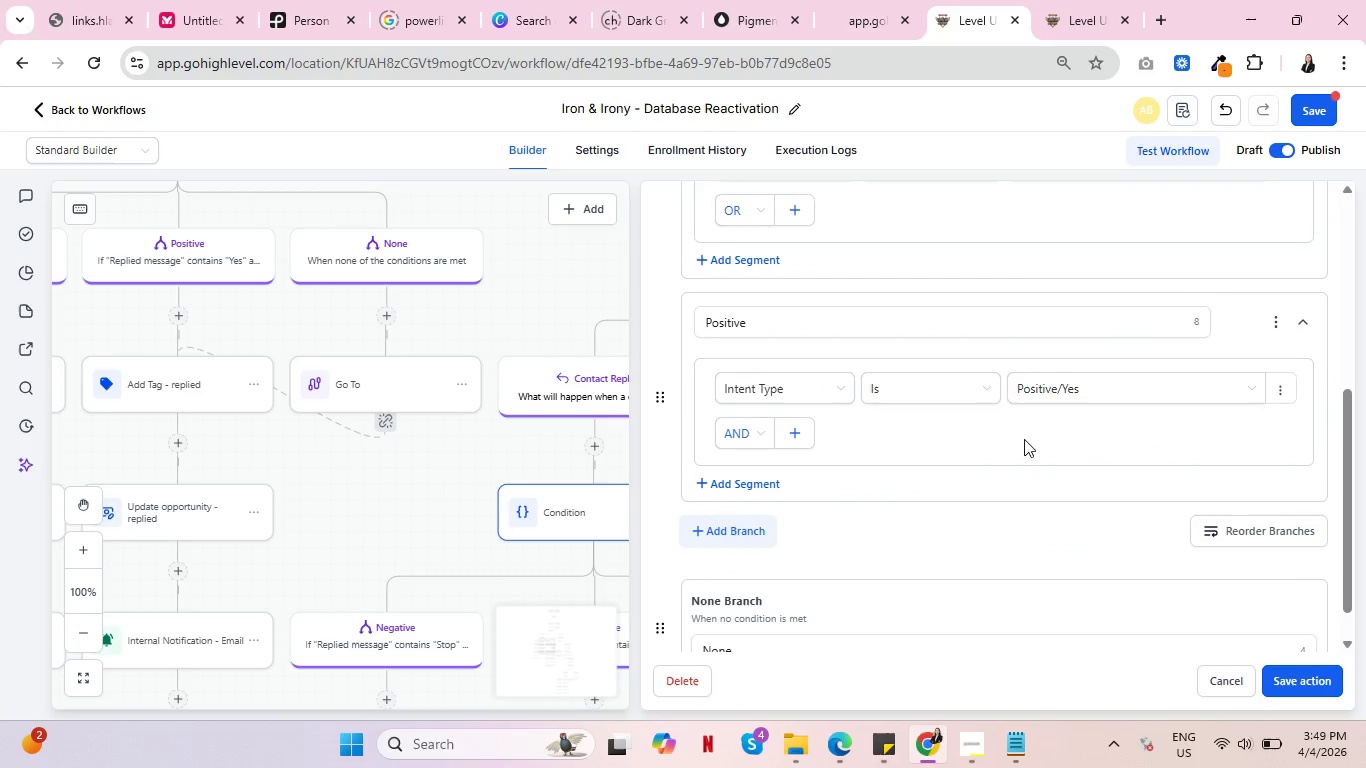 
scroll: coordinate [1145, 431], scroll_direction: up, amount: 7.0
 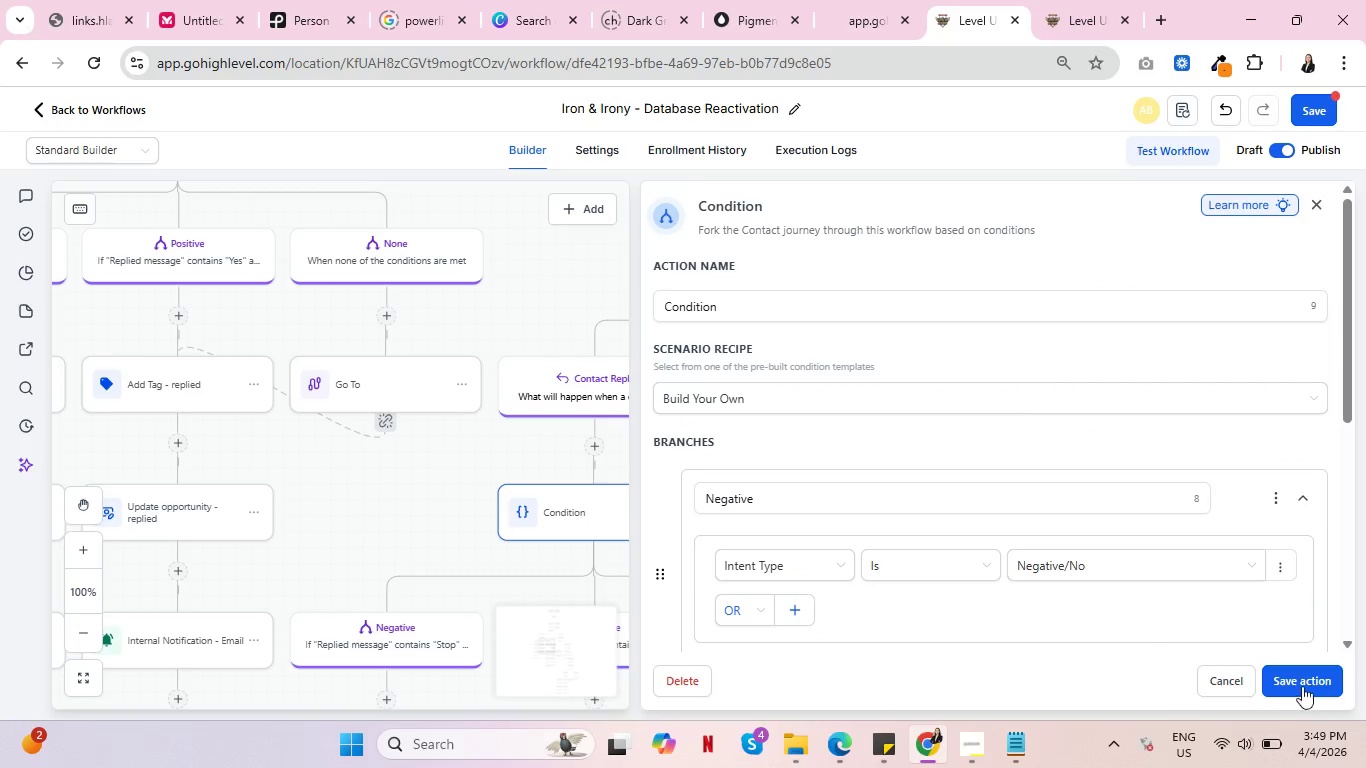 
left_click([1302, 682])
 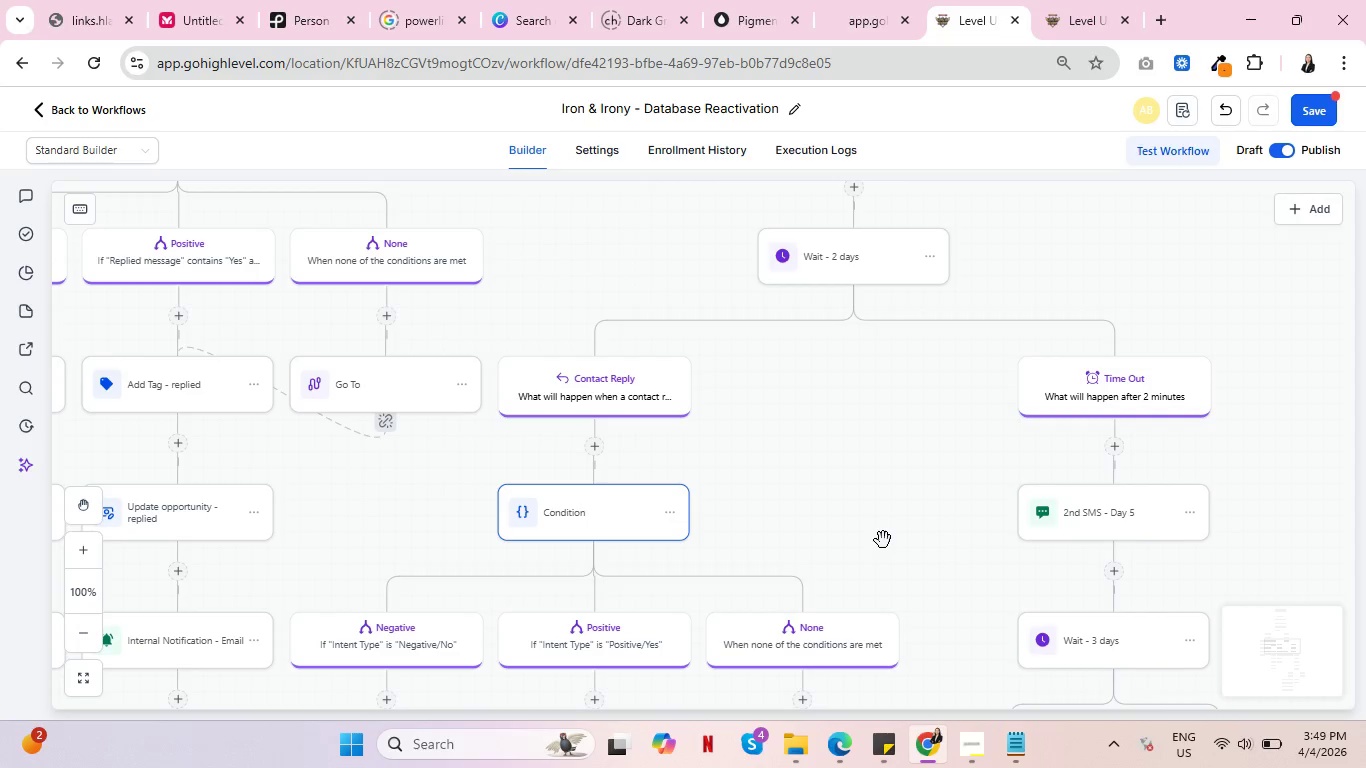 
scroll: coordinate [882, 540], scroll_direction: down, amount: 3.0
 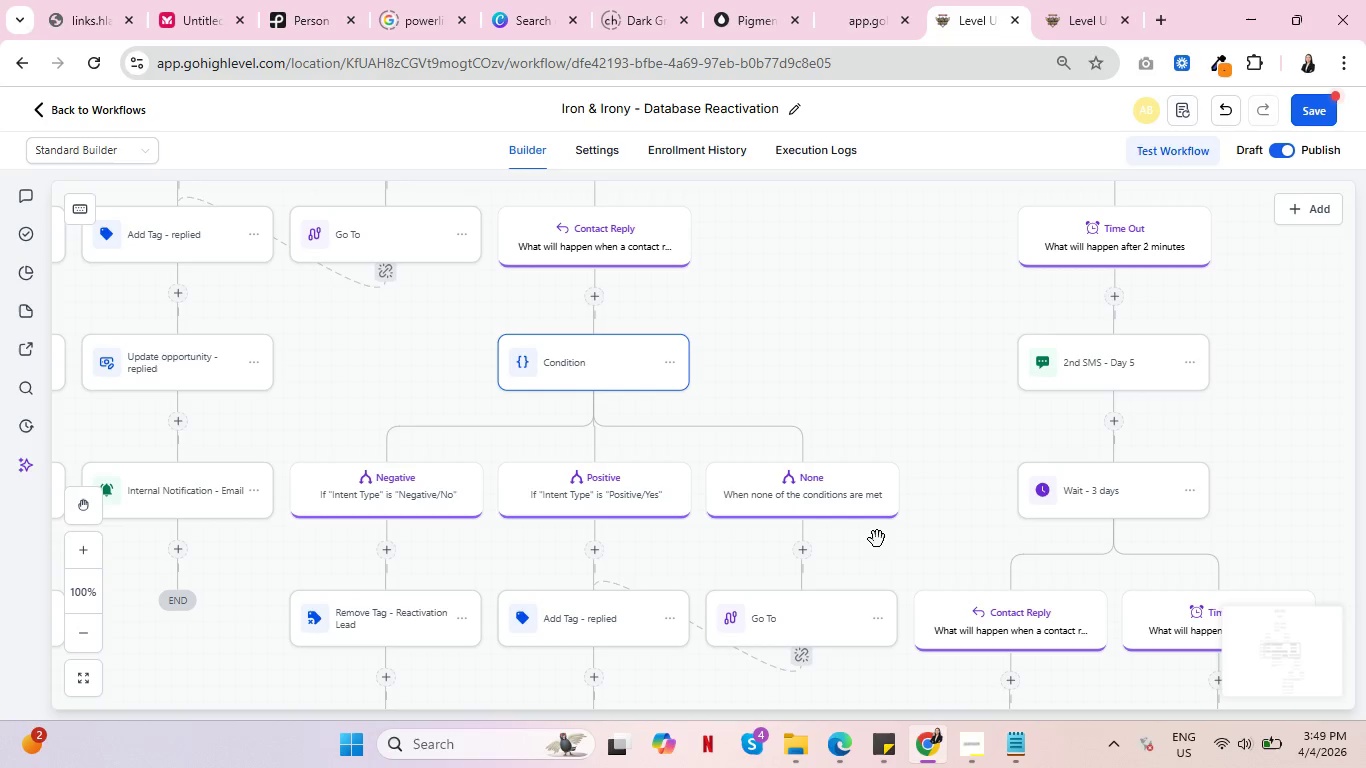 
wait(10.28)
 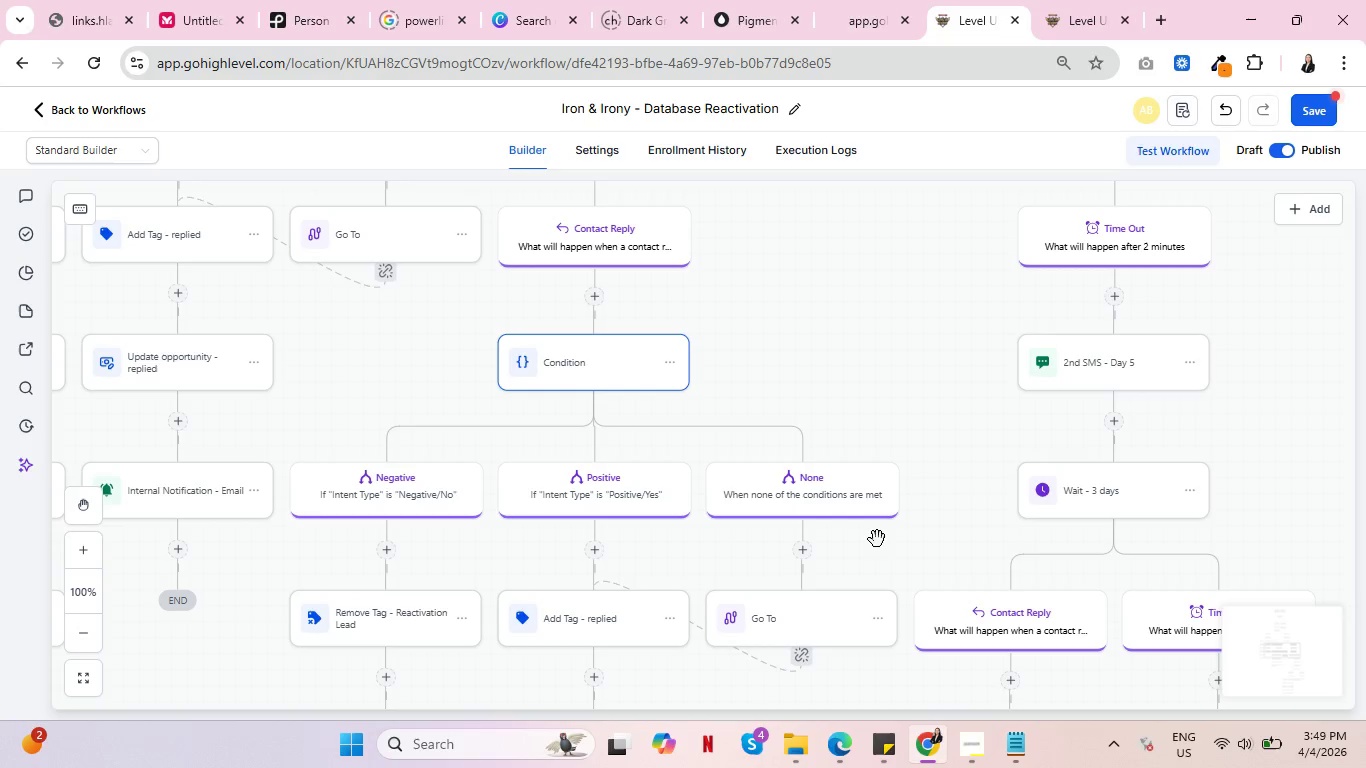 
left_click_drag(start_coordinate=[923, 318], to_coordinate=[766, 553])
 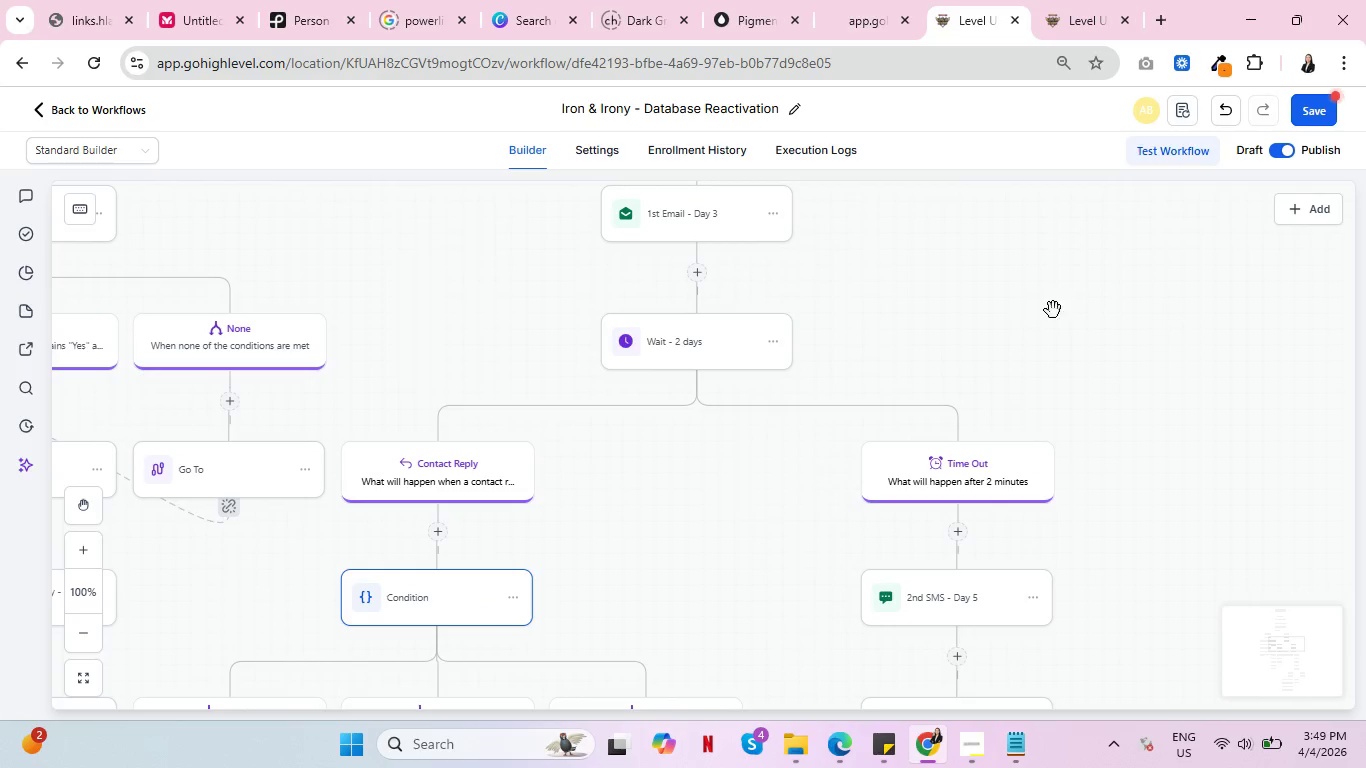 
left_click_drag(start_coordinate=[1053, 310], to_coordinate=[936, 548])
 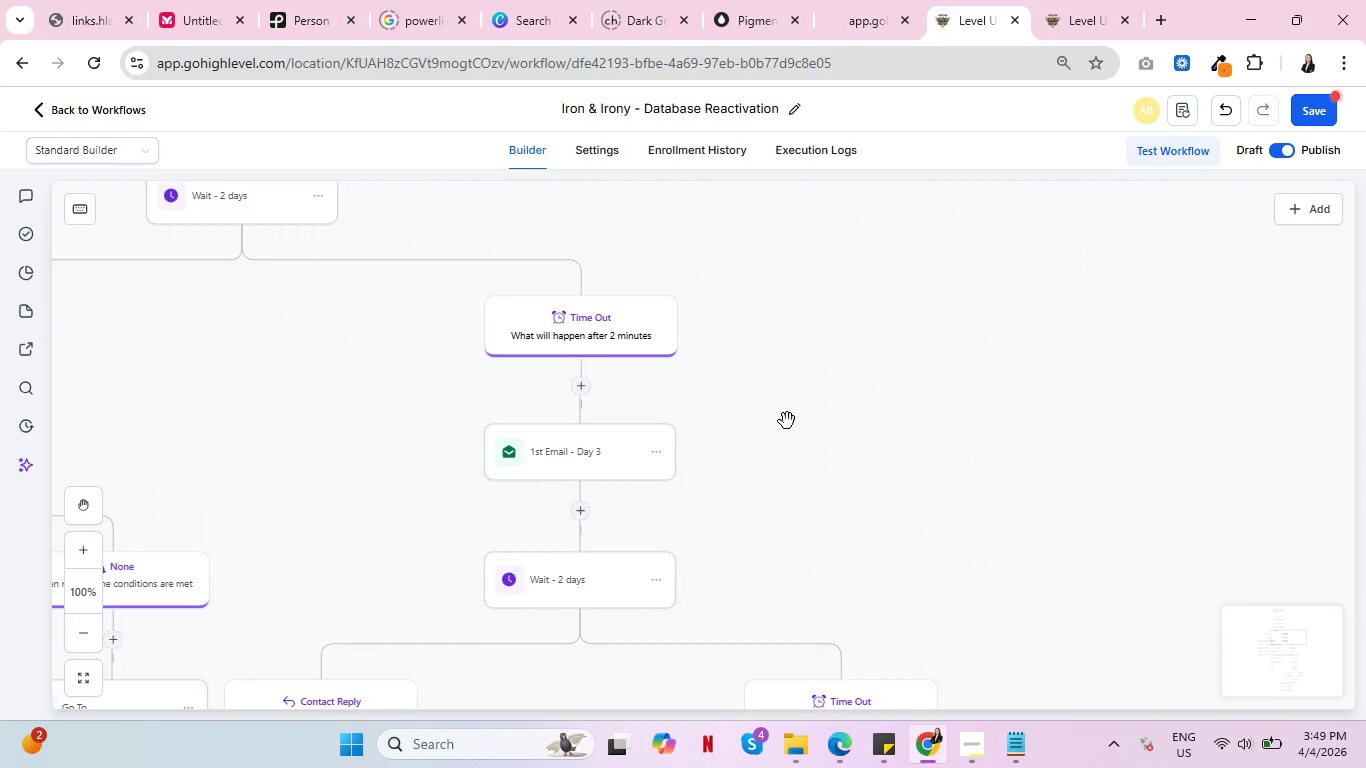 
left_click_drag(start_coordinate=[768, 402], to_coordinate=[939, 554])
 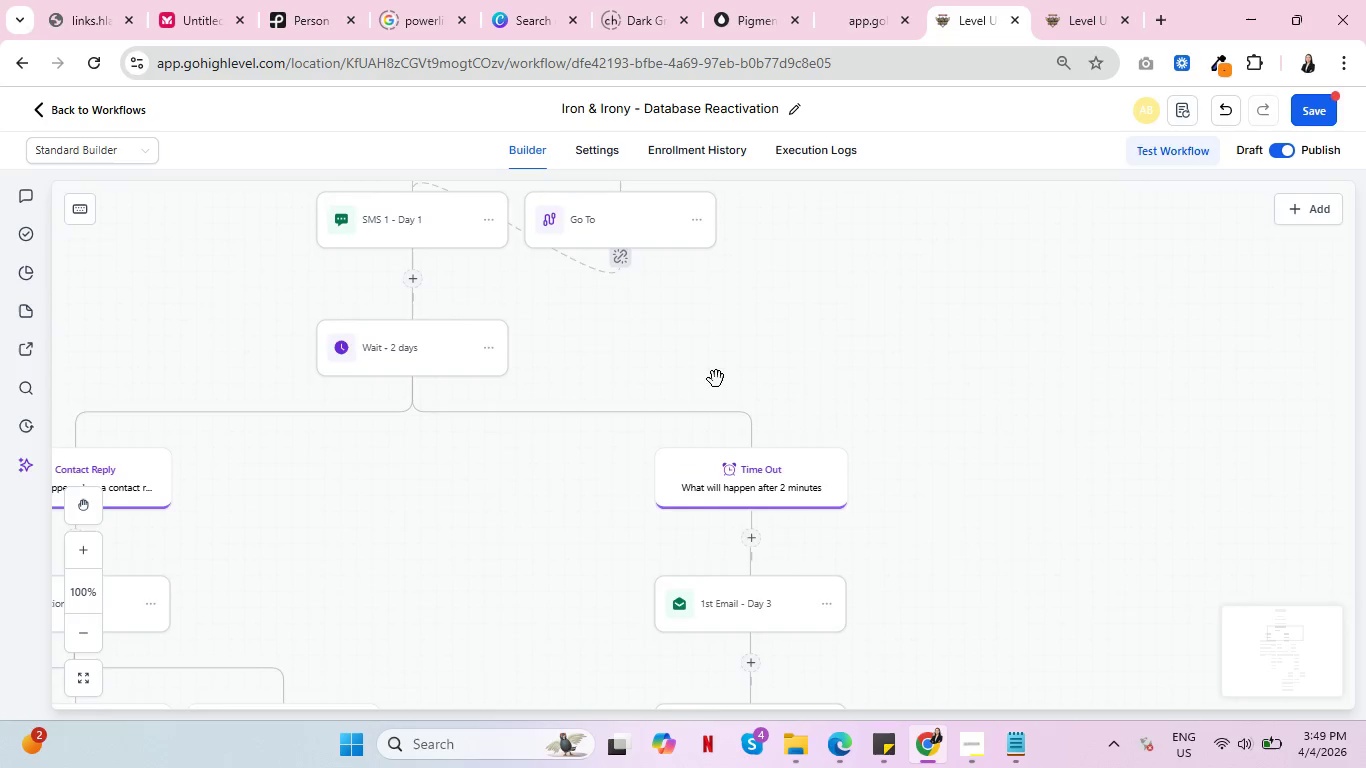 
left_click_drag(start_coordinate=[716, 377], to_coordinate=[871, 564])
 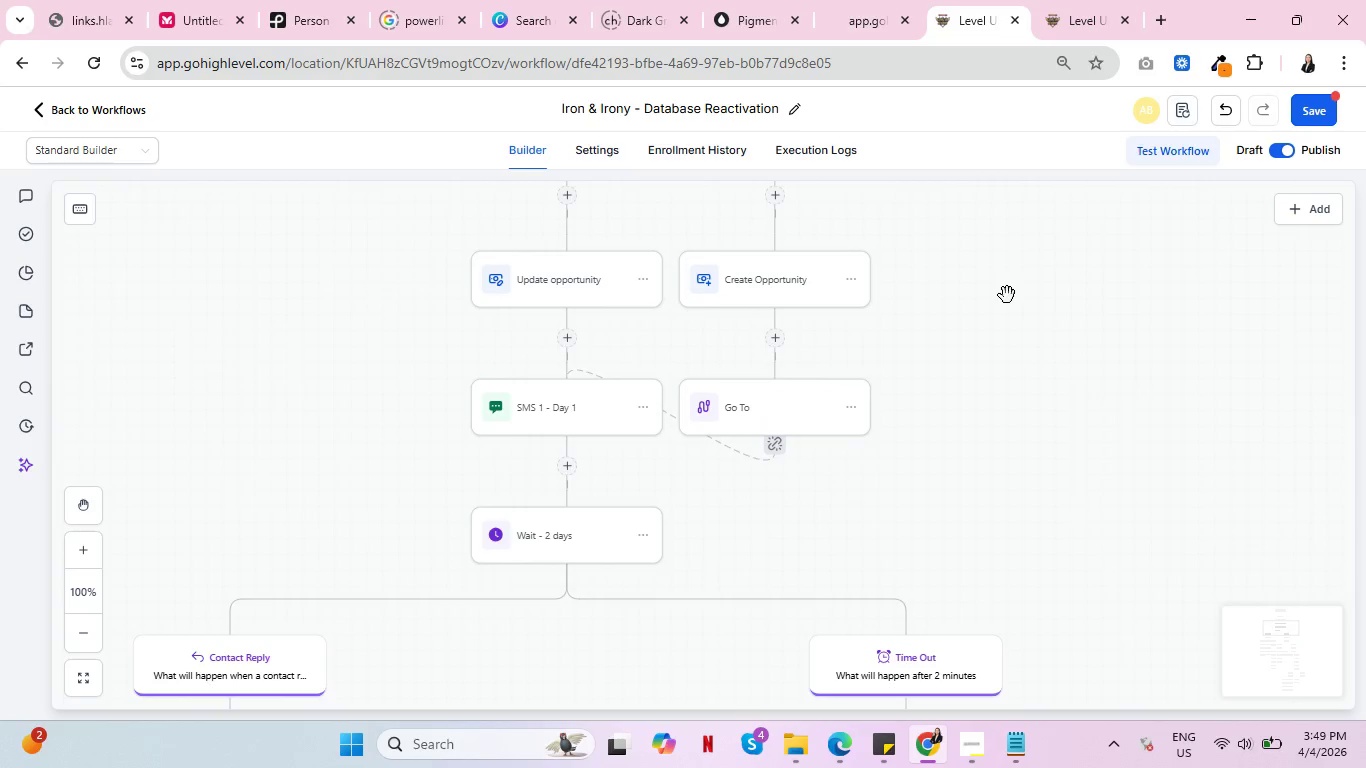 
left_click_drag(start_coordinate=[1007, 295], to_coordinate=[1022, 529])
 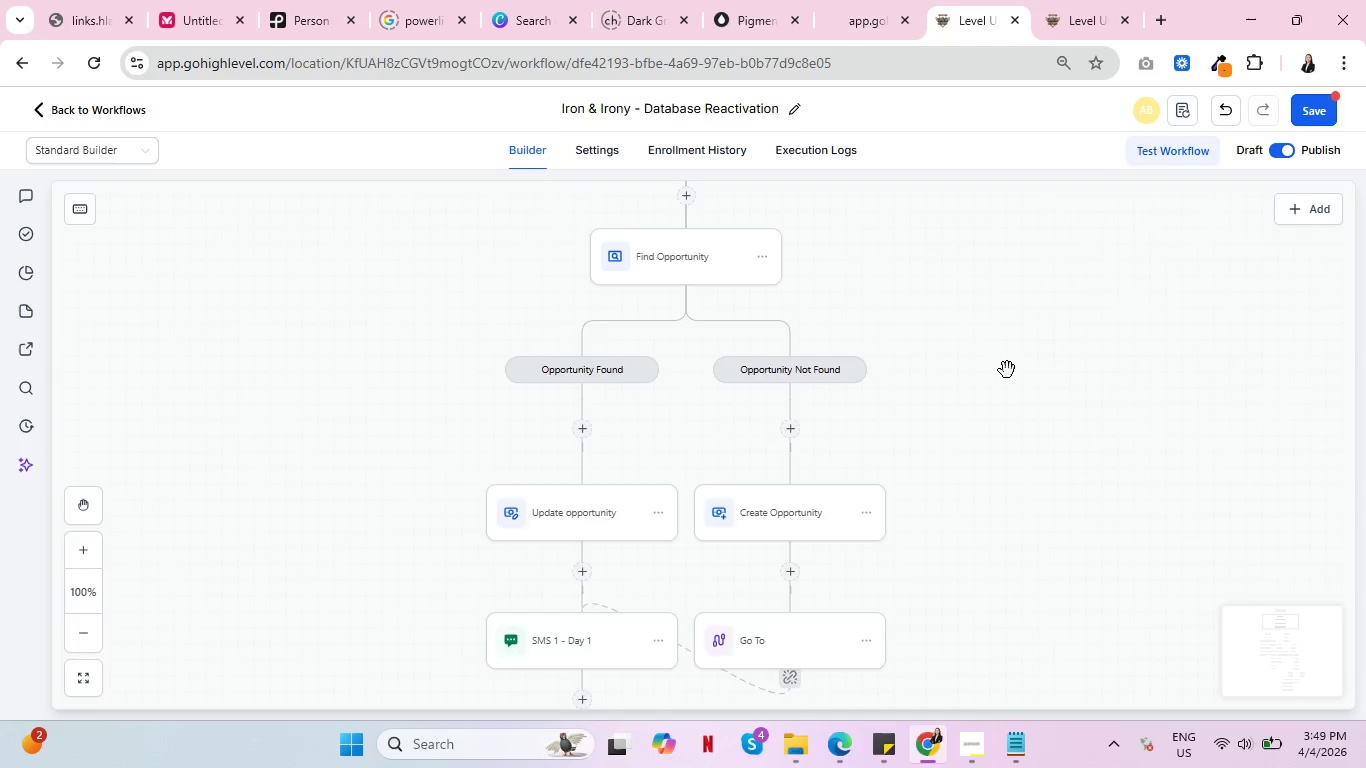 
left_click_drag(start_coordinate=[1008, 362], to_coordinate=[995, 571])
 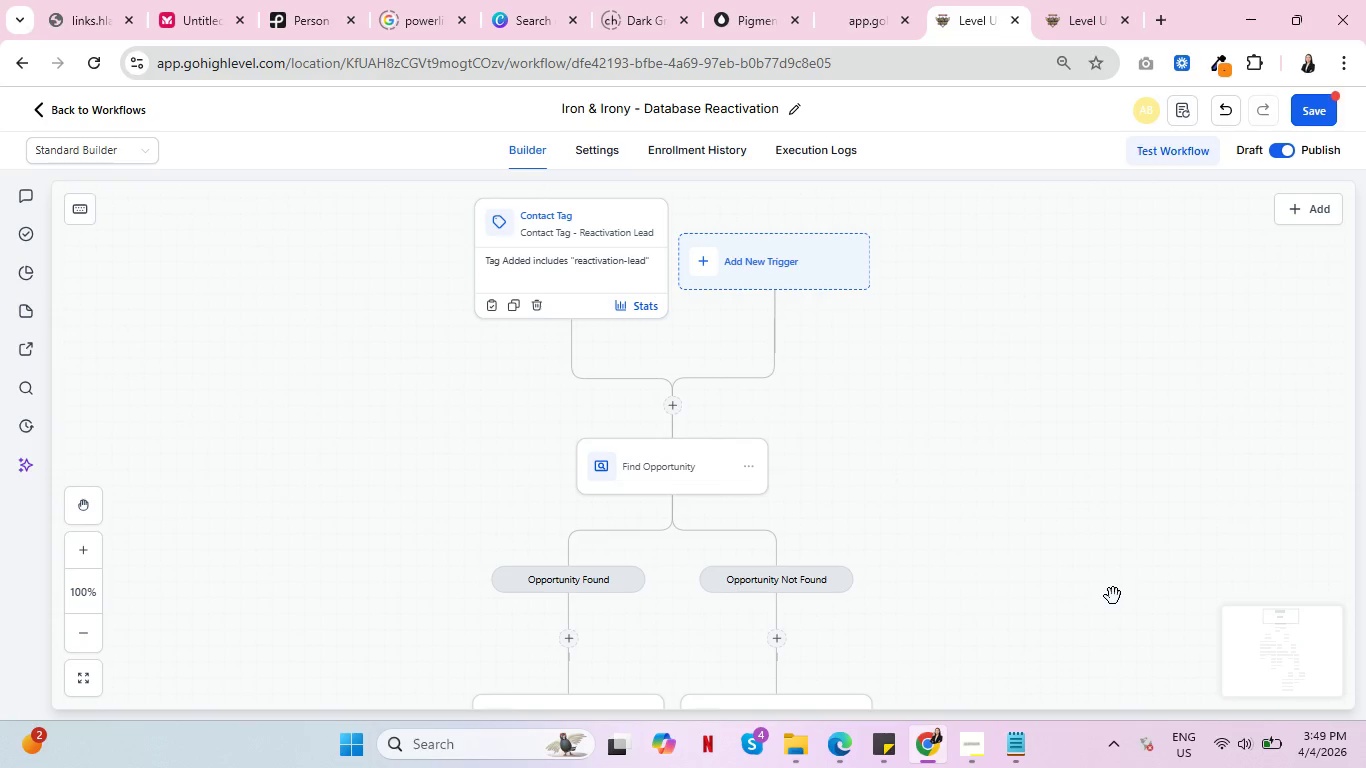 
left_click_drag(start_coordinate=[1113, 596], to_coordinate=[1105, 387])
 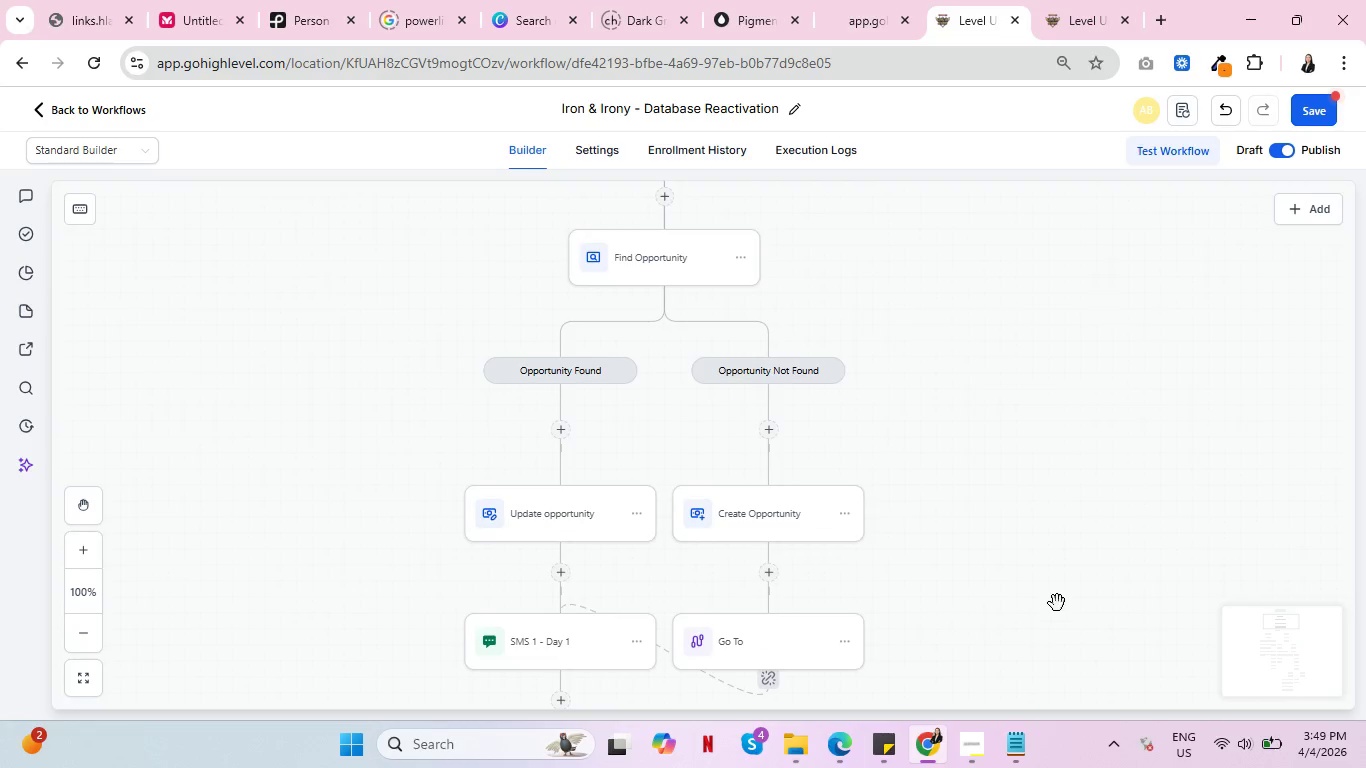 
left_click_drag(start_coordinate=[1056, 606], to_coordinate=[1091, 415])
 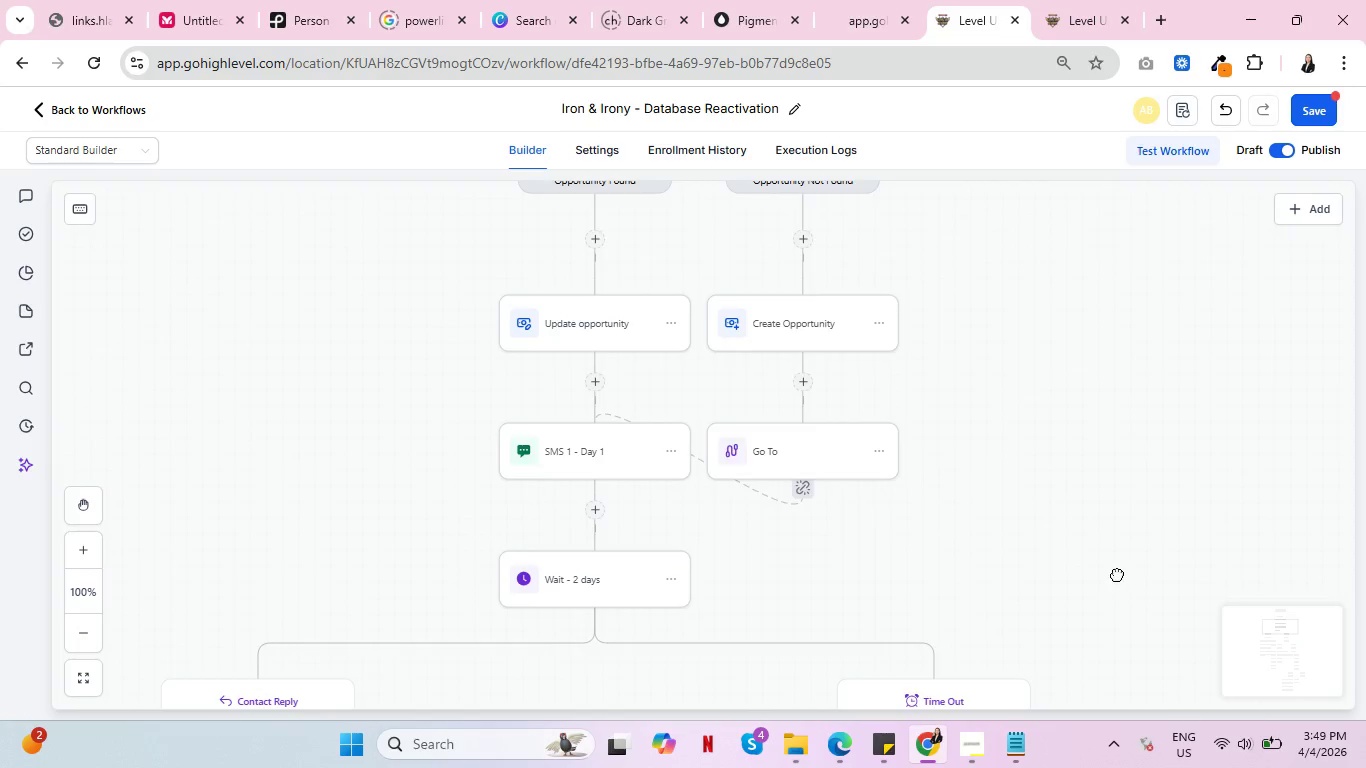 
left_click_drag(start_coordinate=[1118, 579], to_coordinate=[1116, 405])
 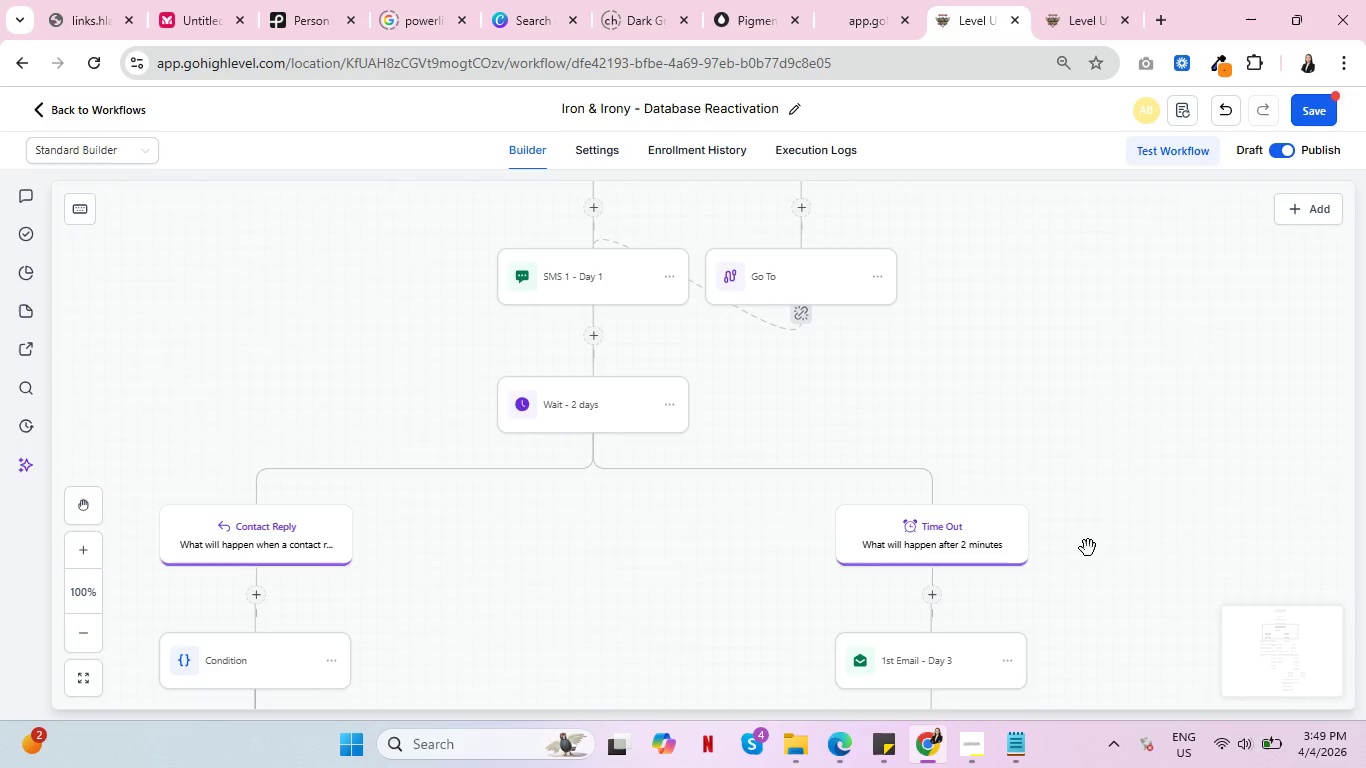 
left_click_drag(start_coordinate=[1088, 548], to_coordinate=[1091, 390])
 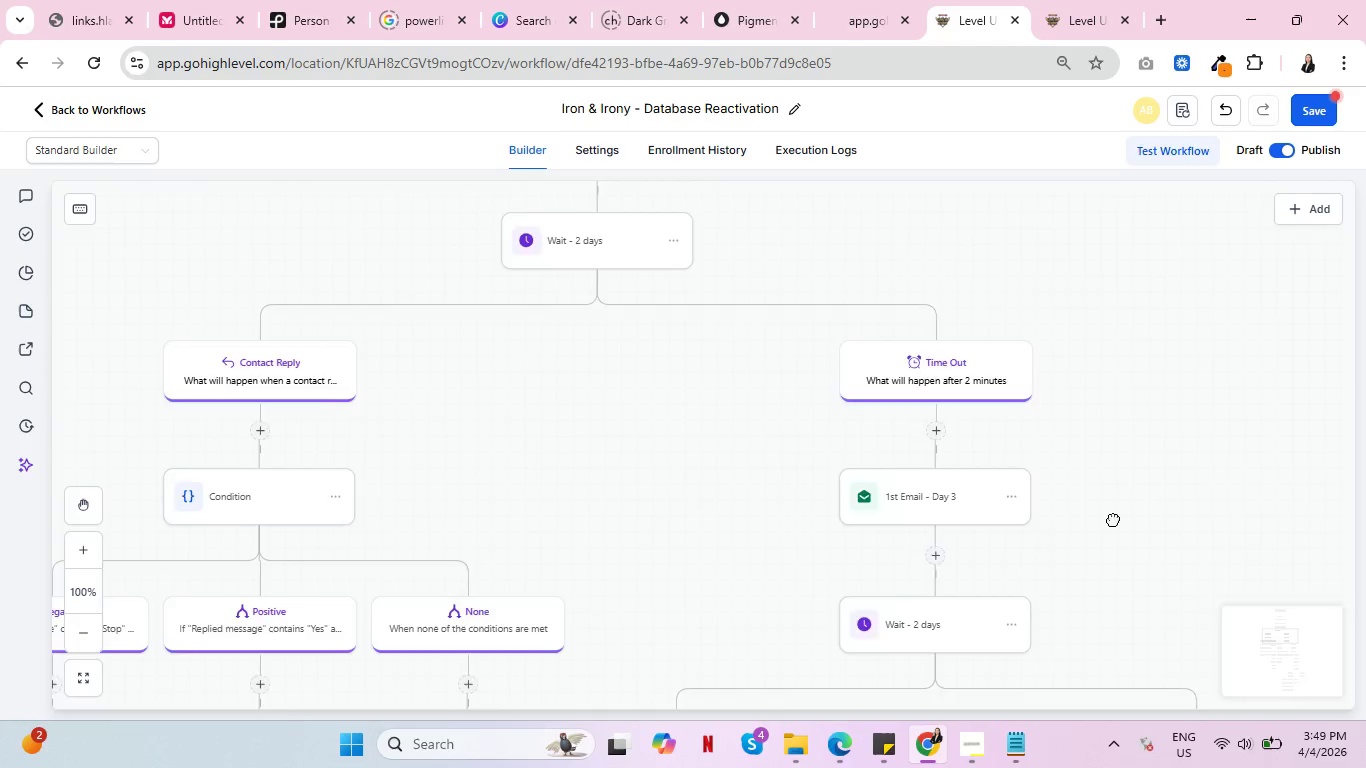 
left_click_drag(start_coordinate=[1105, 559], to_coordinate=[1127, 395])
 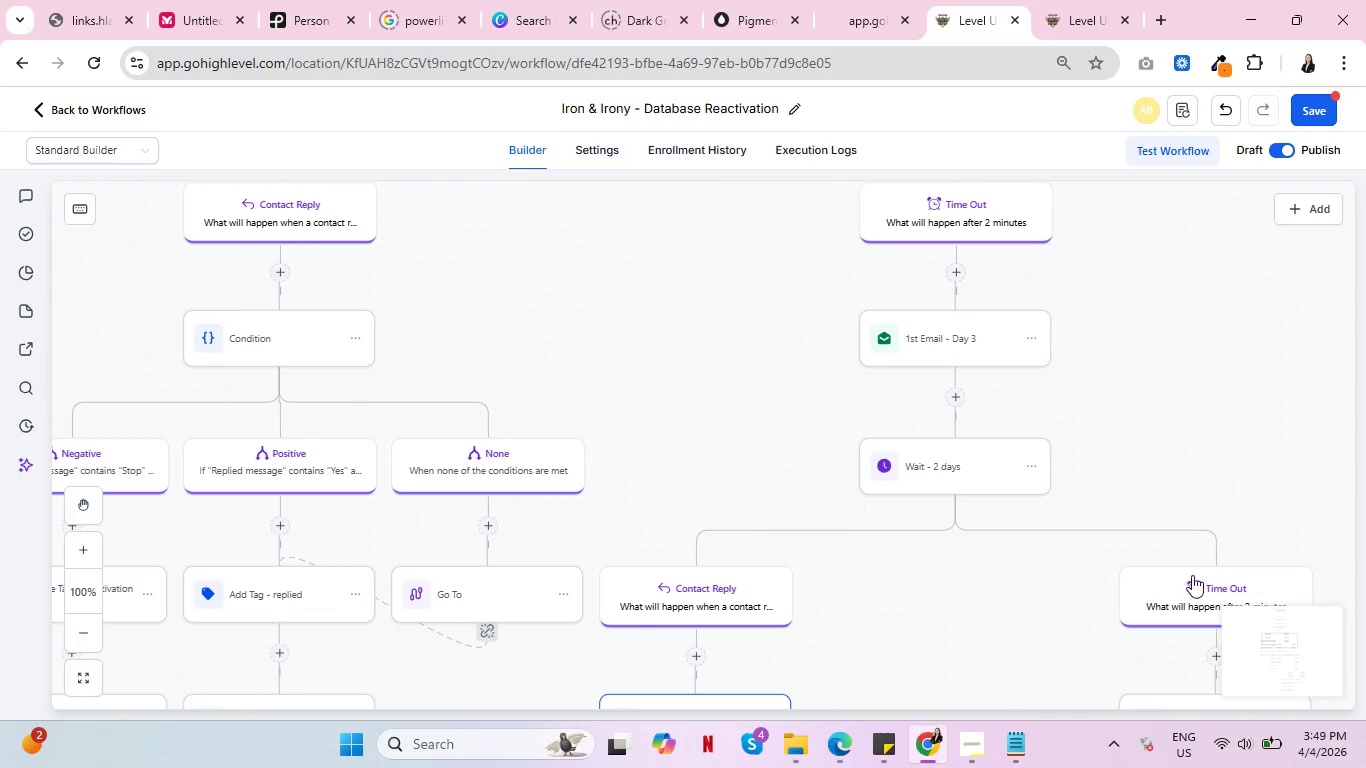 
left_click_drag(start_coordinate=[1192, 575], to_coordinate=[956, 458])
 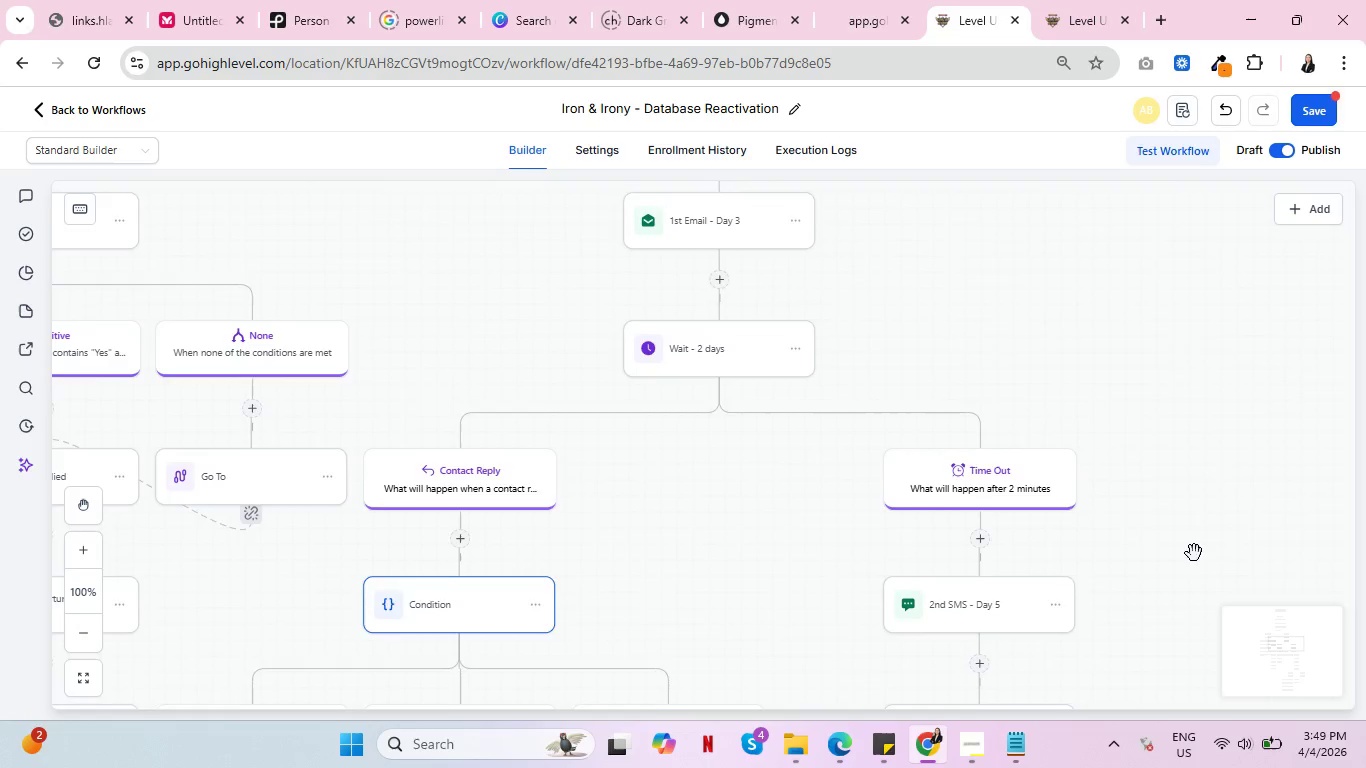 
left_click_drag(start_coordinate=[1194, 553], to_coordinate=[1127, 396])
 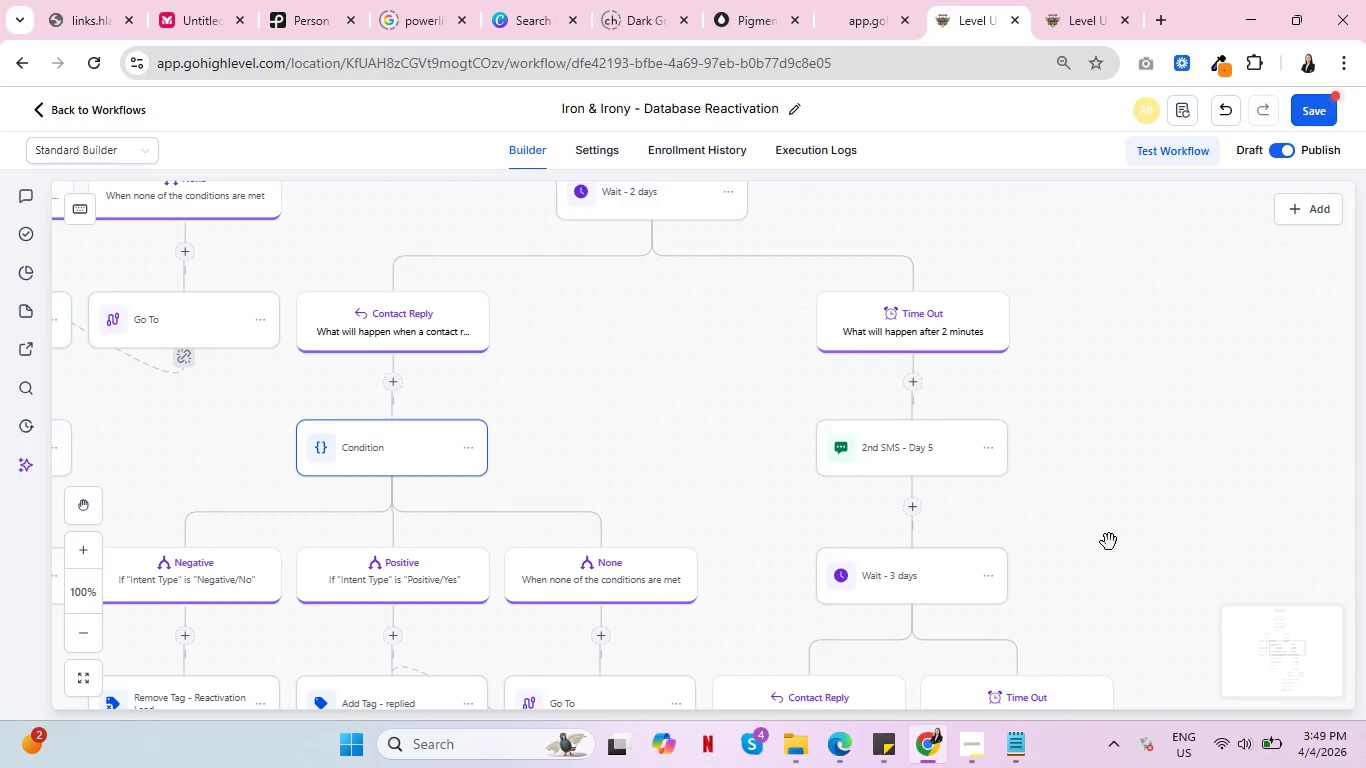 
left_click_drag(start_coordinate=[1109, 542], to_coordinate=[1111, 391])
 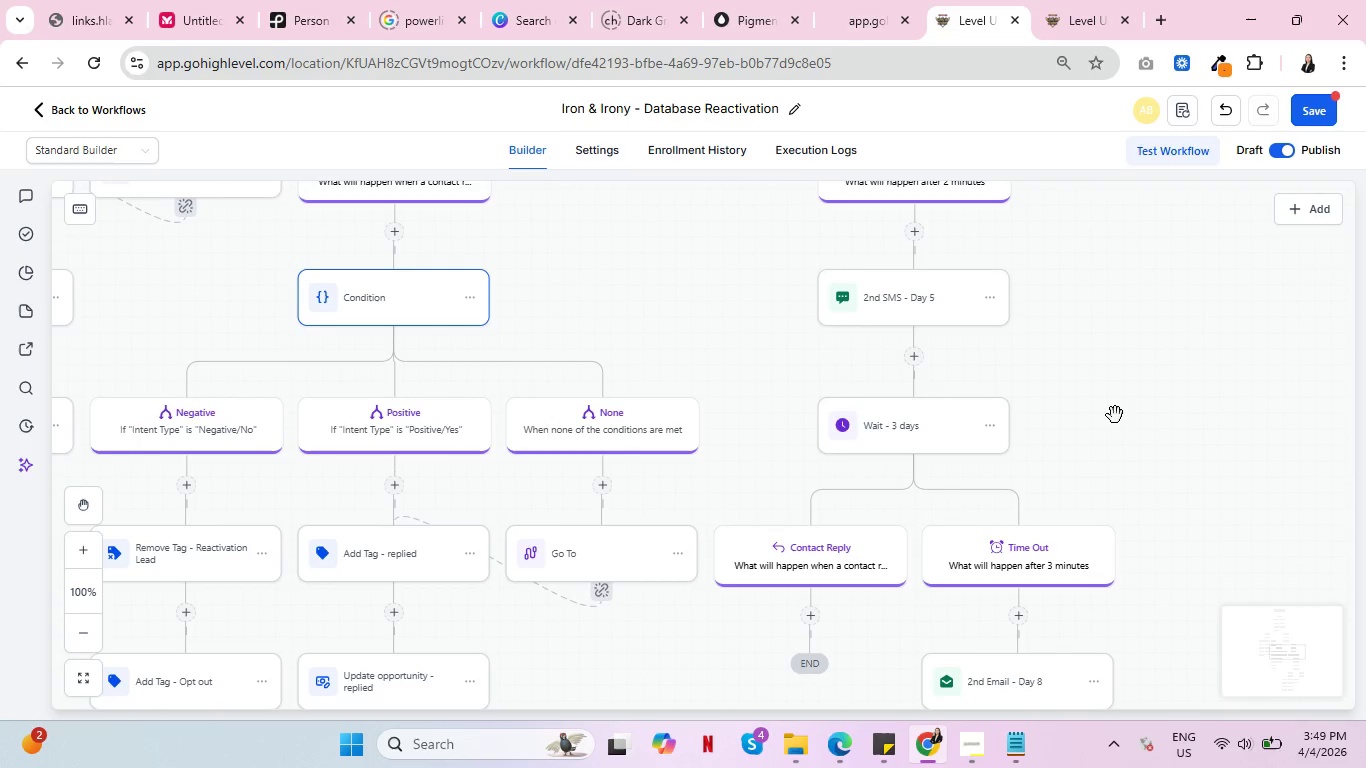 
left_click_drag(start_coordinate=[1181, 505], to_coordinate=[1180, 396])
 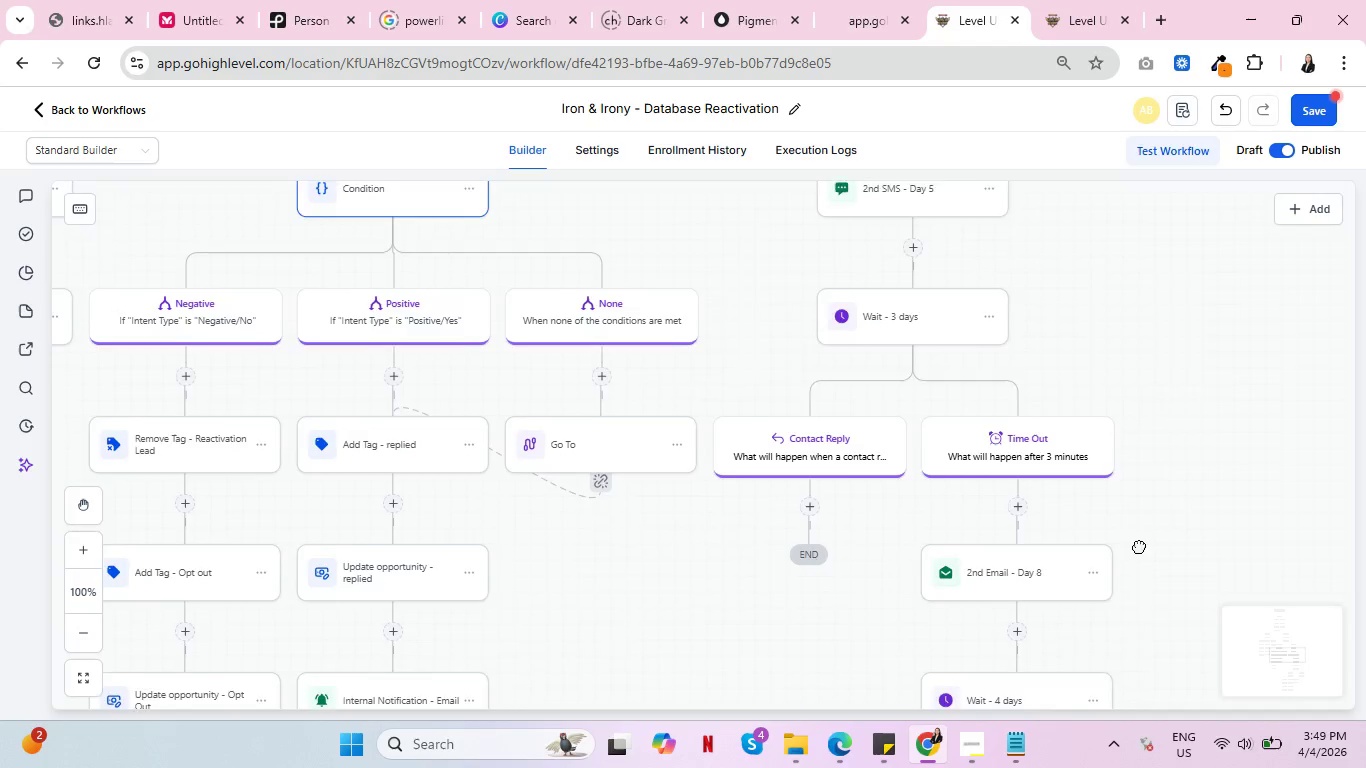 
left_click_drag(start_coordinate=[1137, 550], to_coordinate=[1084, 396])
 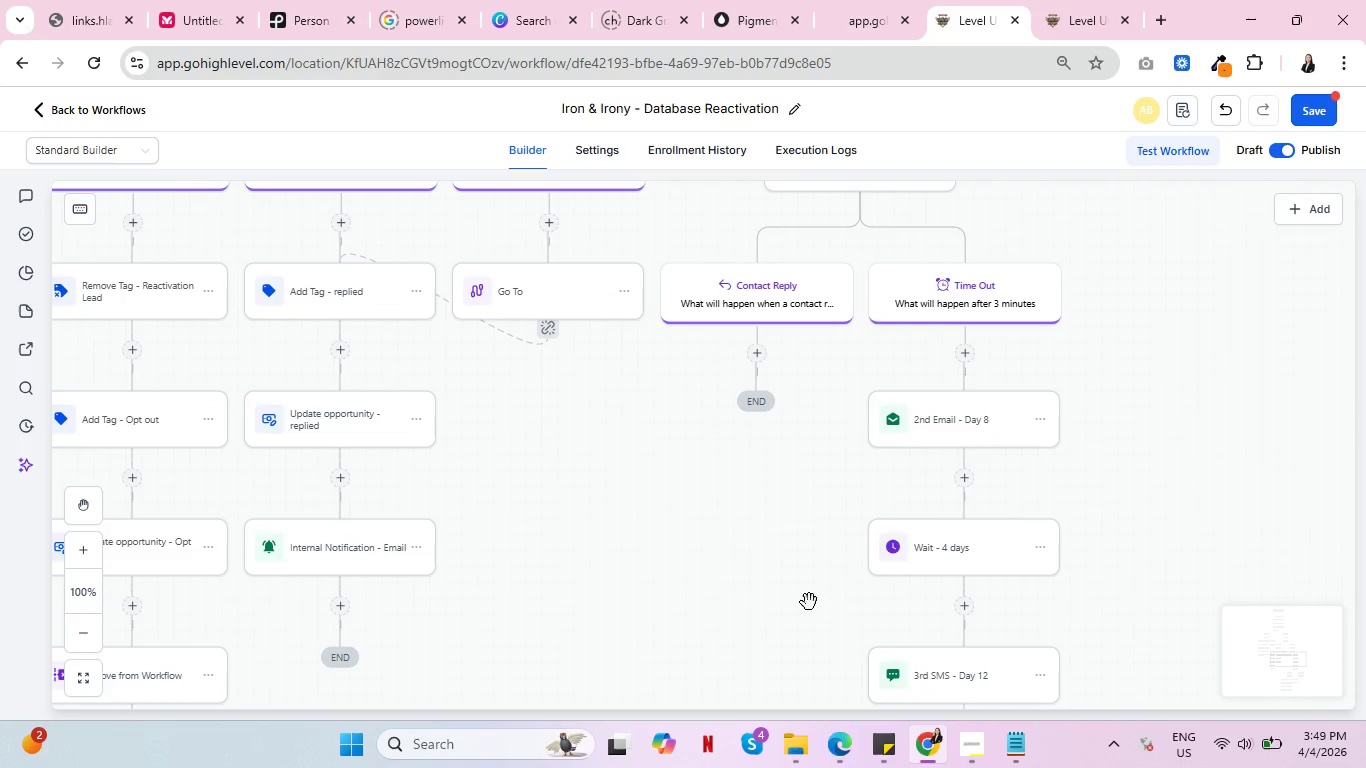 
left_click_drag(start_coordinate=[554, 505], to_coordinate=[651, 552])
 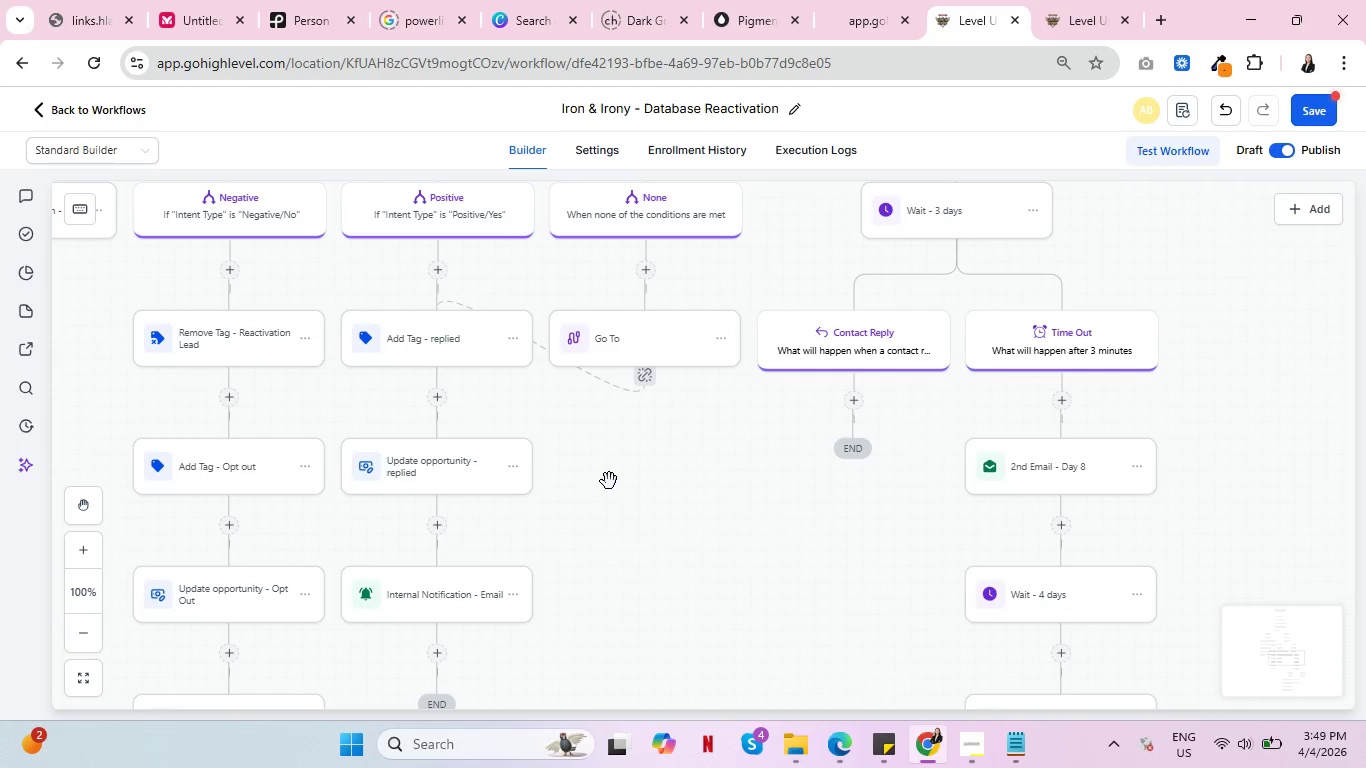 
left_click_drag(start_coordinate=[609, 481], to_coordinate=[707, 631])
 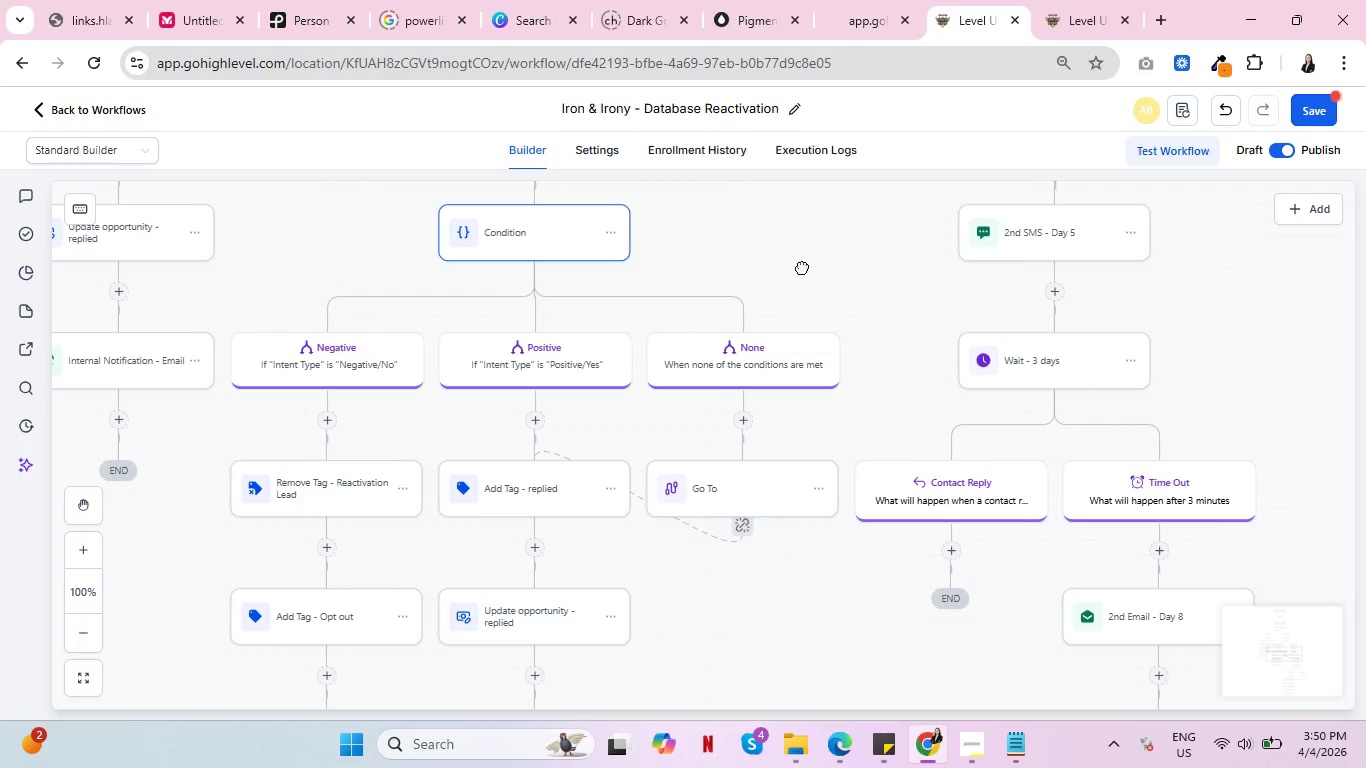 
left_click_drag(start_coordinate=[798, 259], to_coordinate=[832, 419])
 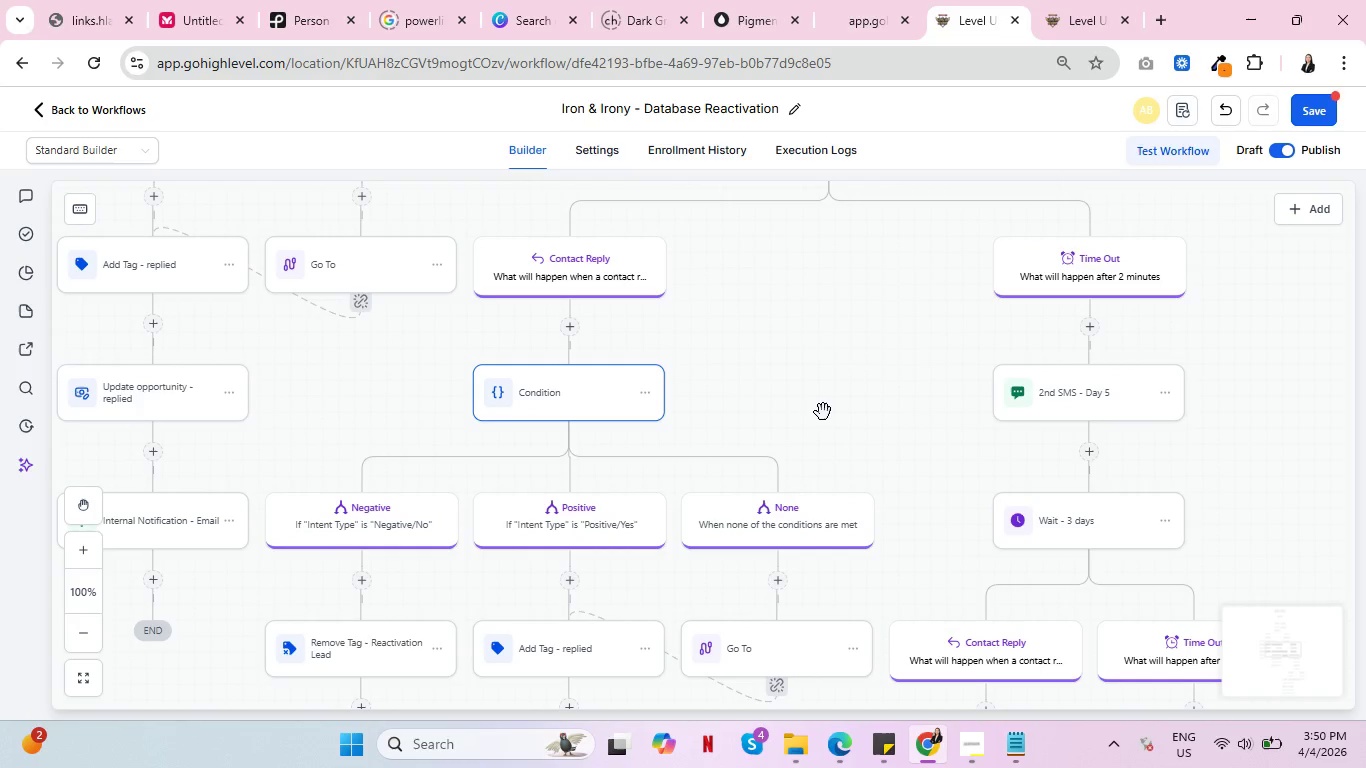 
wait(12.75)
 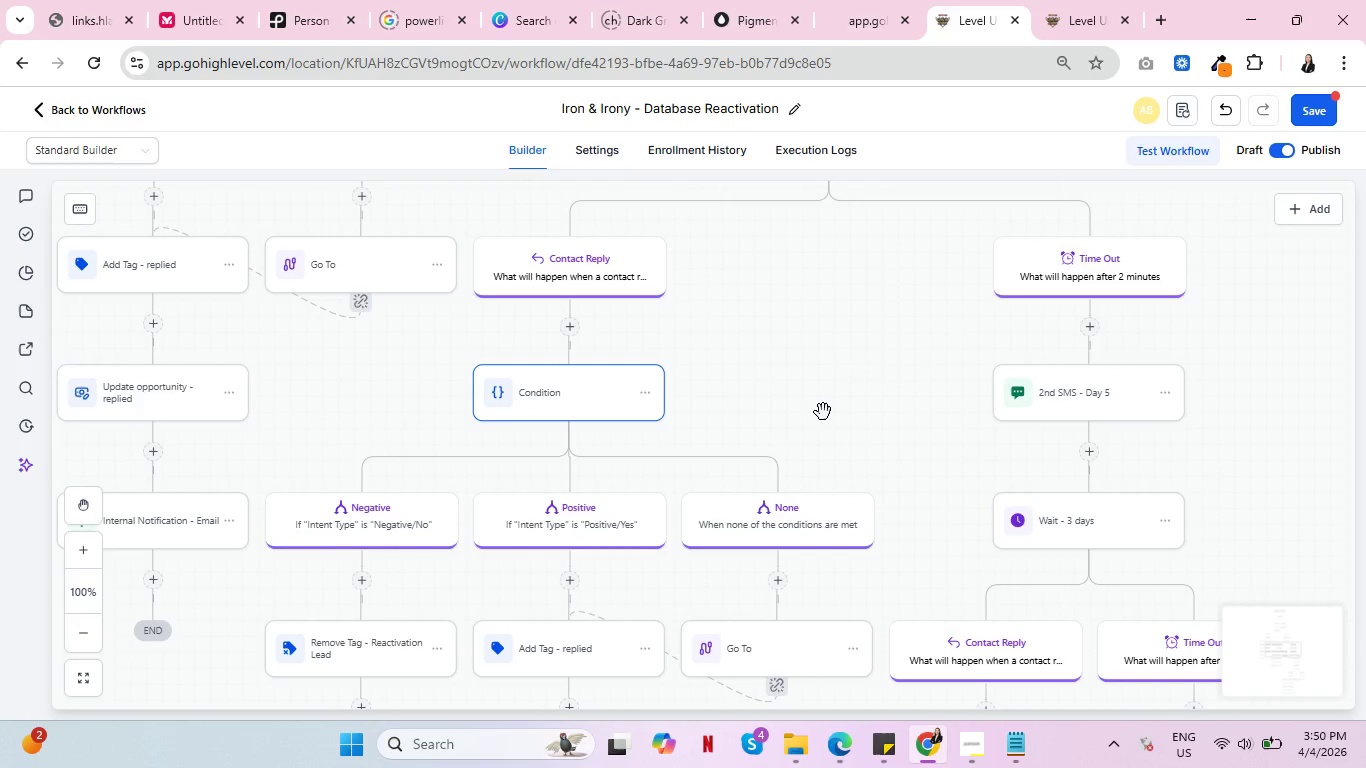 
scroll: coordinate [870, 515], scroll_direction: down, amount: 4.0
 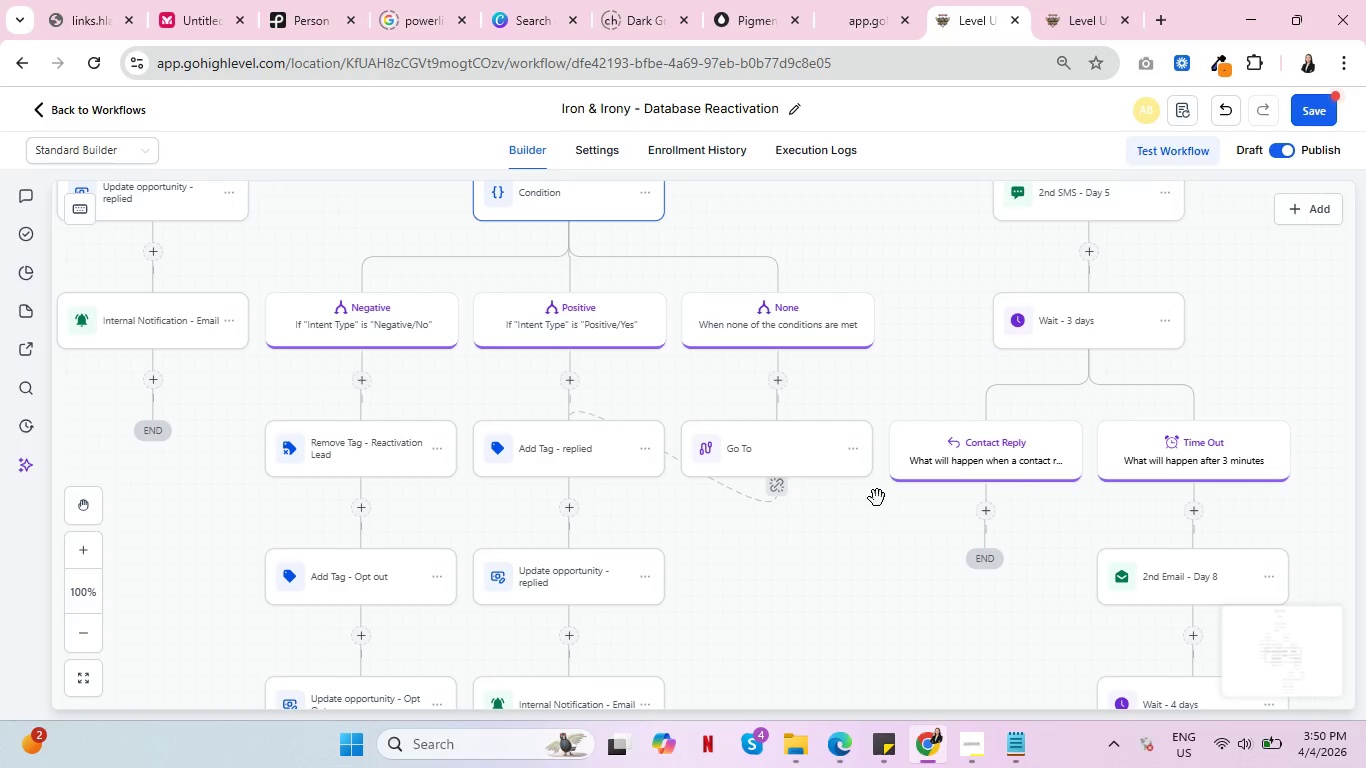 
wait(16.21)
 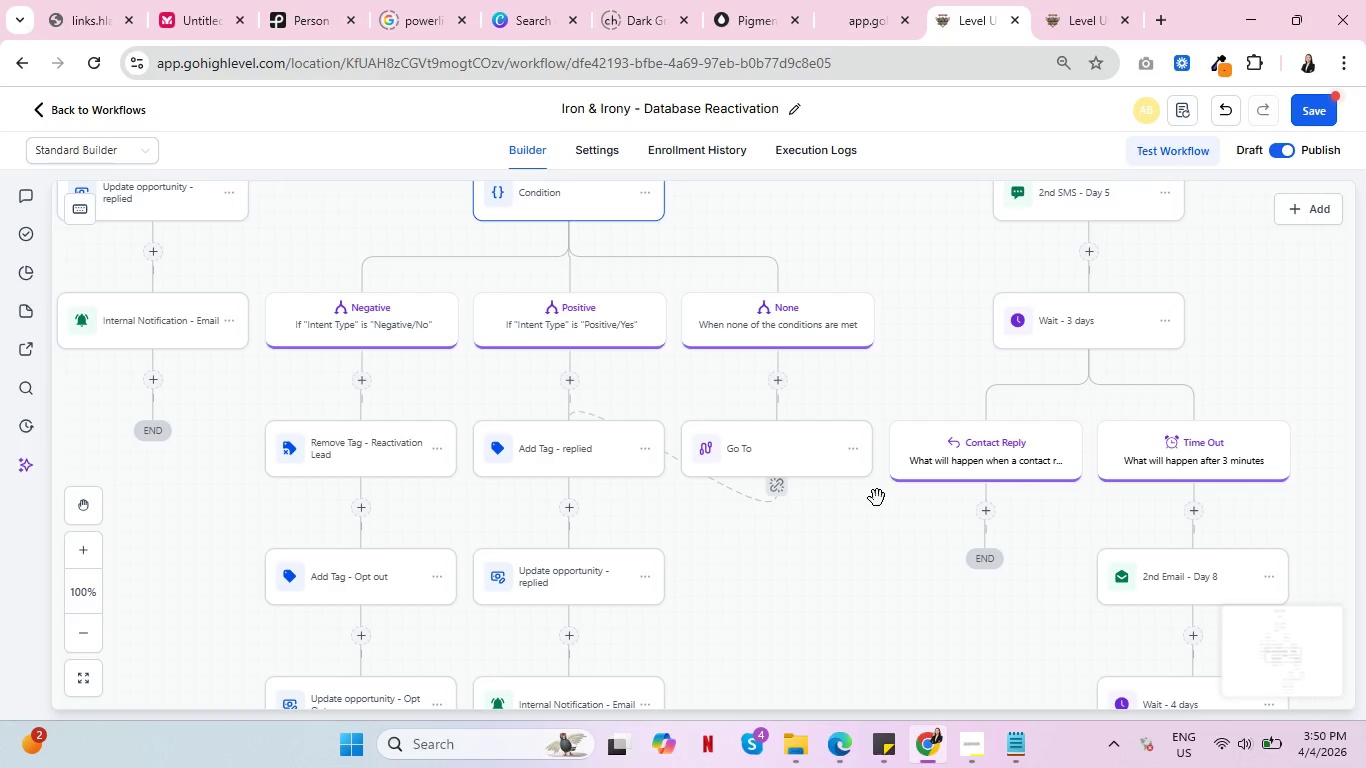 
key(Control+ControlLeft)
 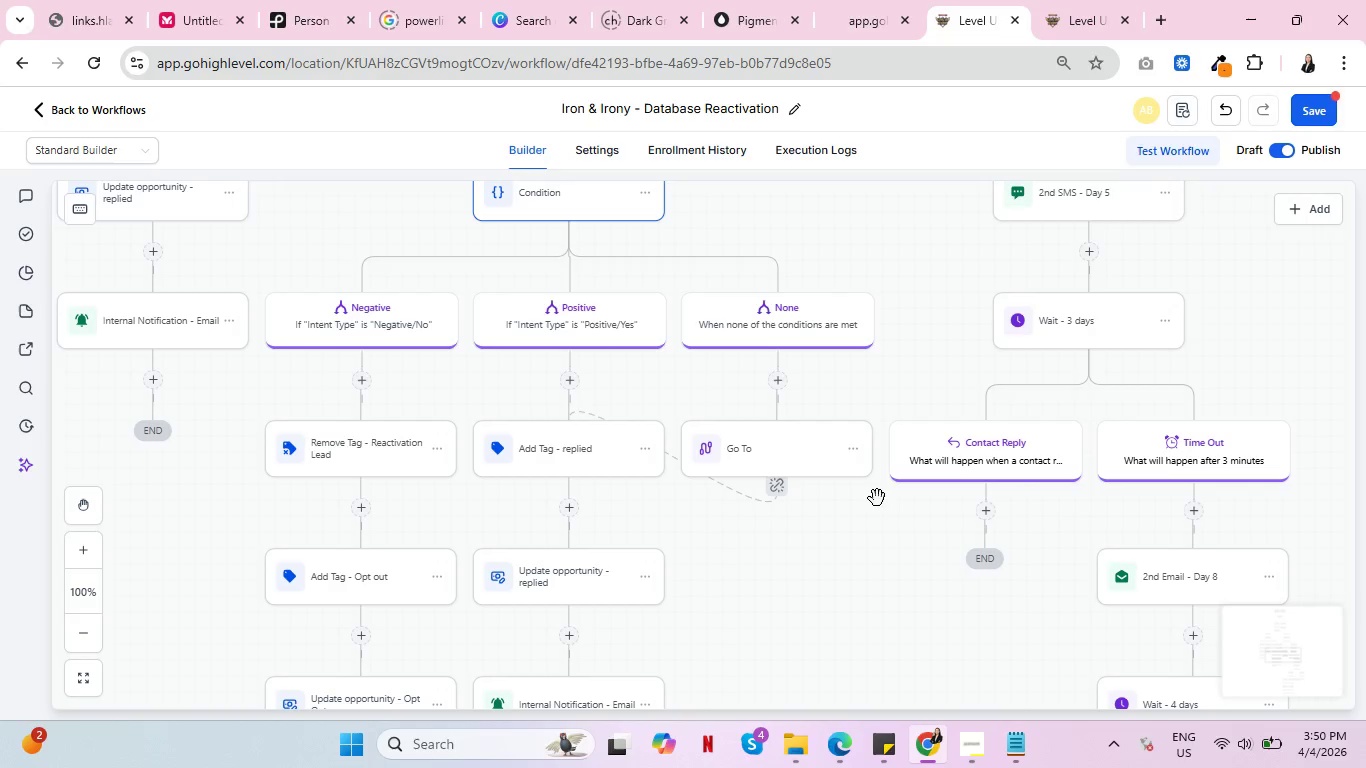 
key(Control+ControlLeft)
 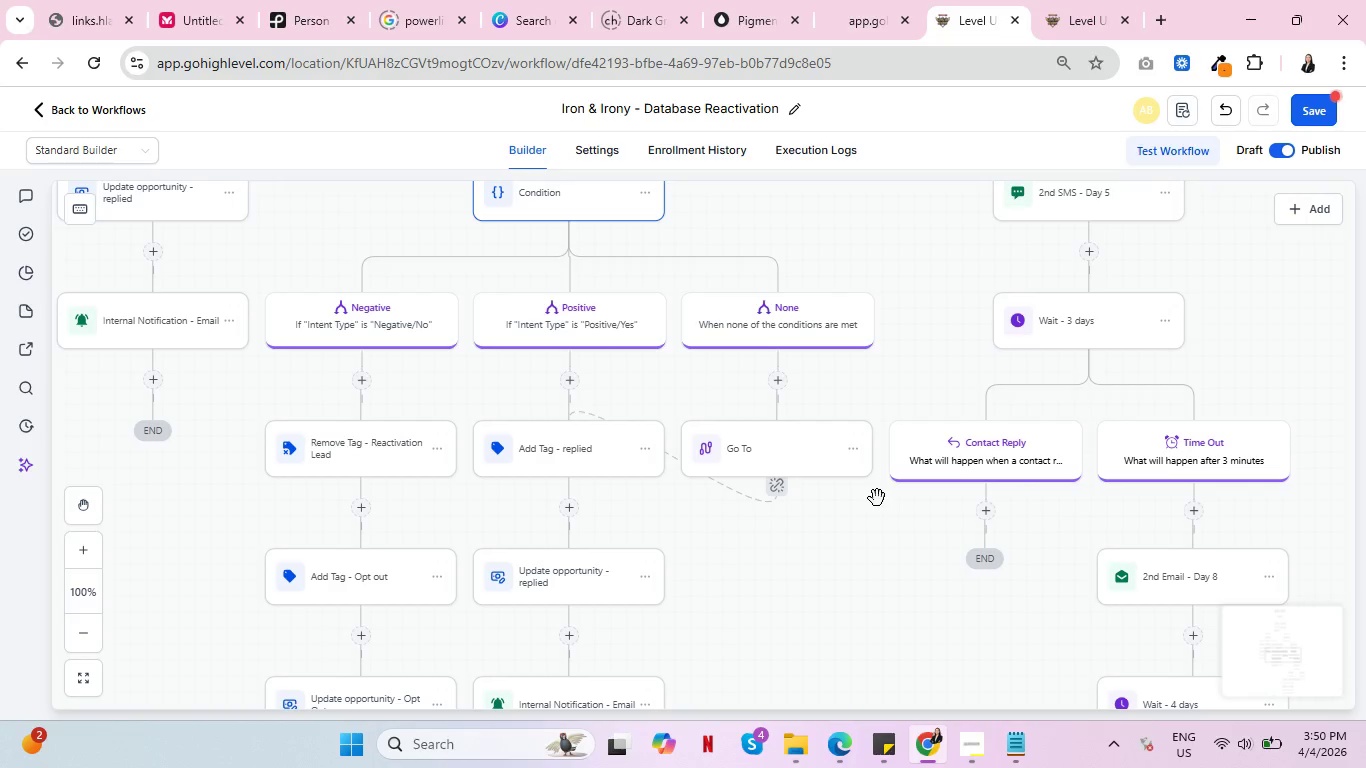 
wait(9.38)
 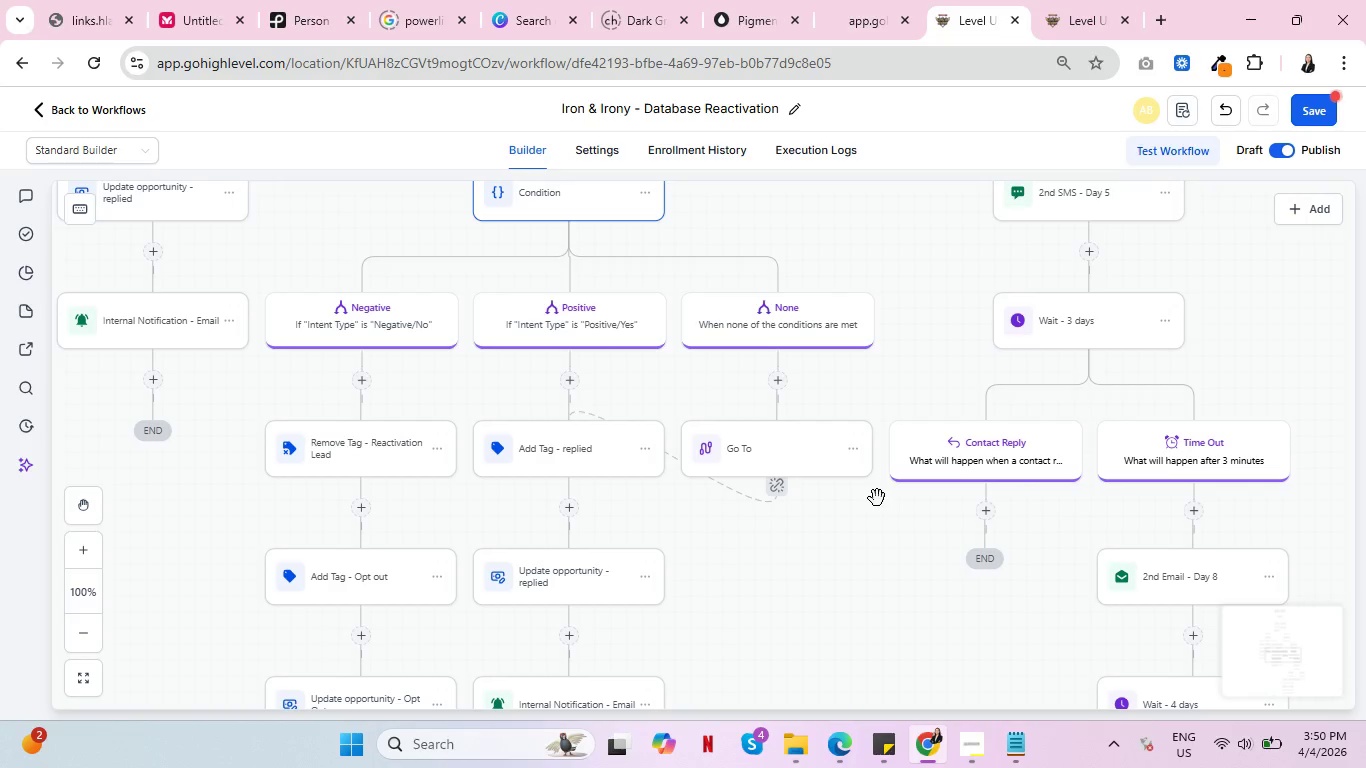 
left_click_drag(start_coordinate=[936, 330], to_coordinate=[895, 386])
 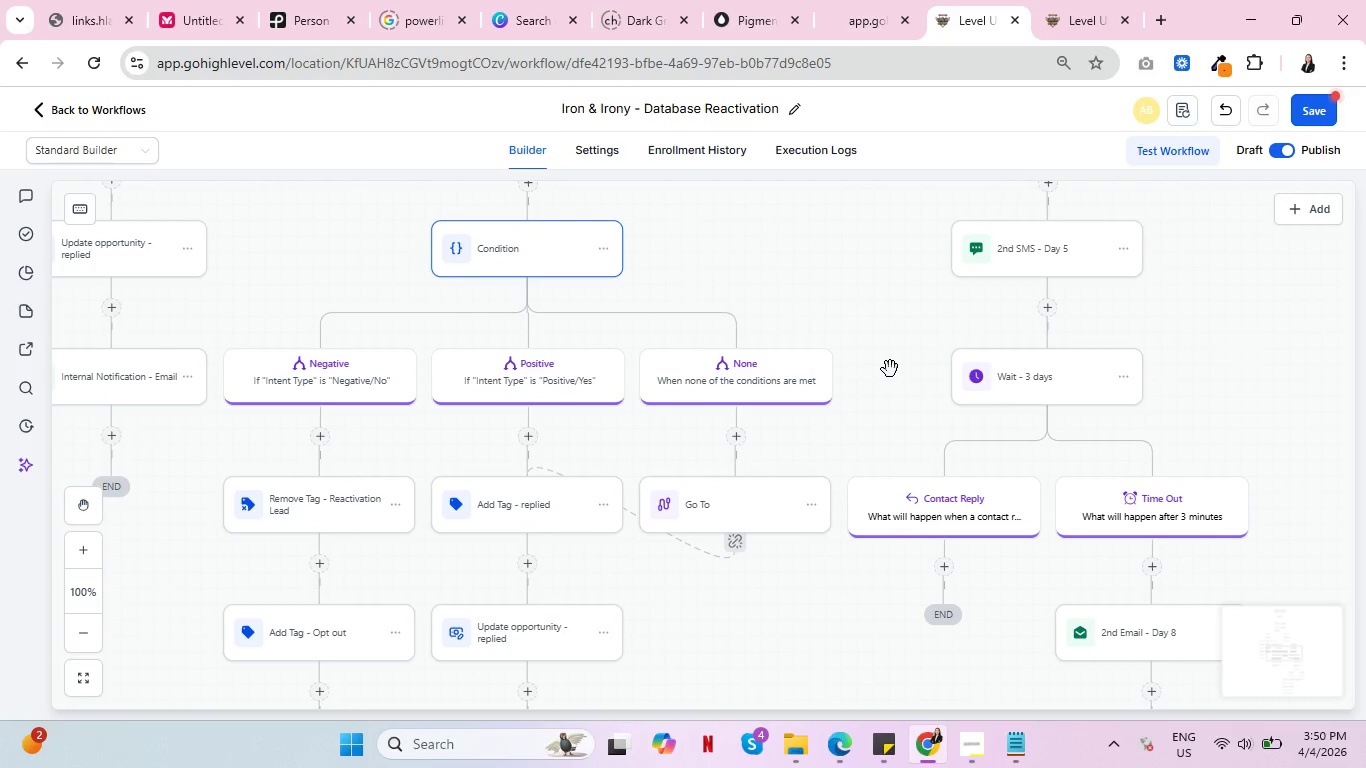 
wait(8.78)
 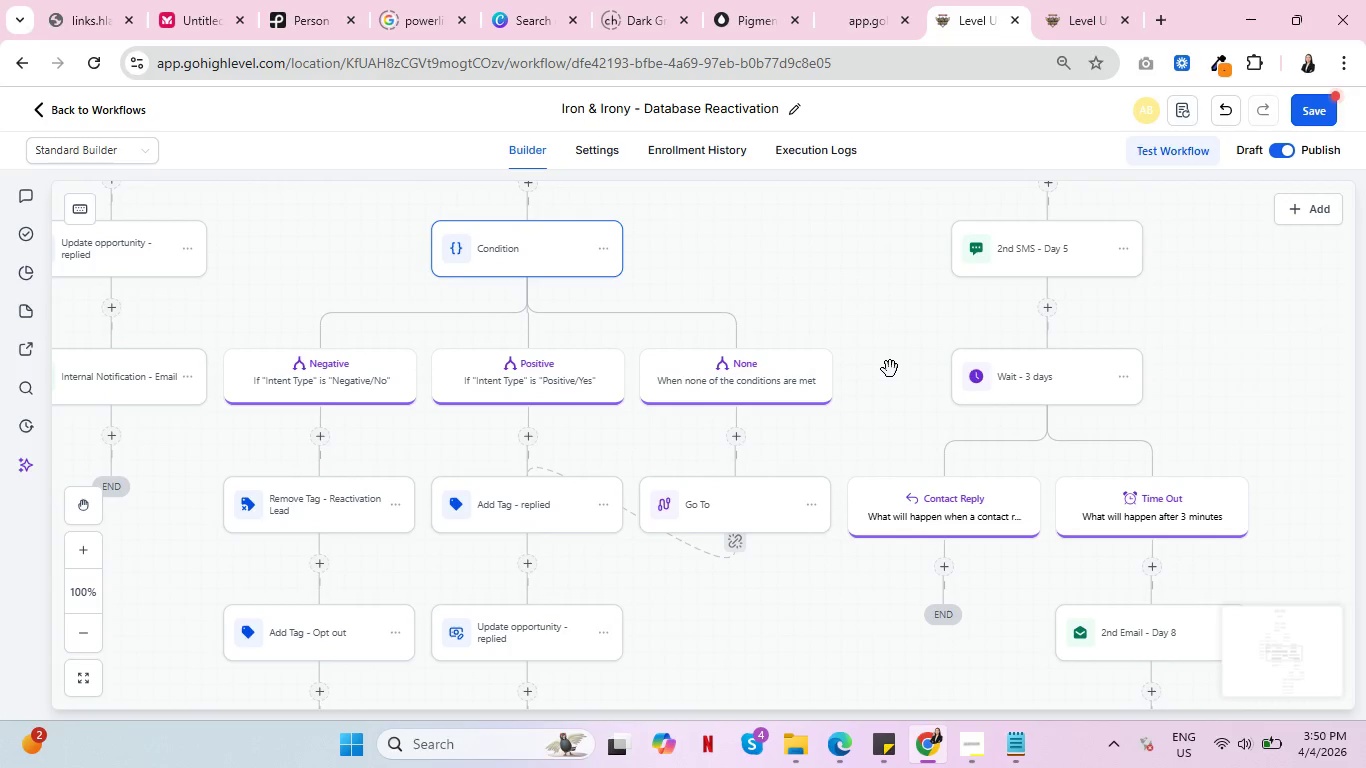 
key(Control+ControlLeft)
 